 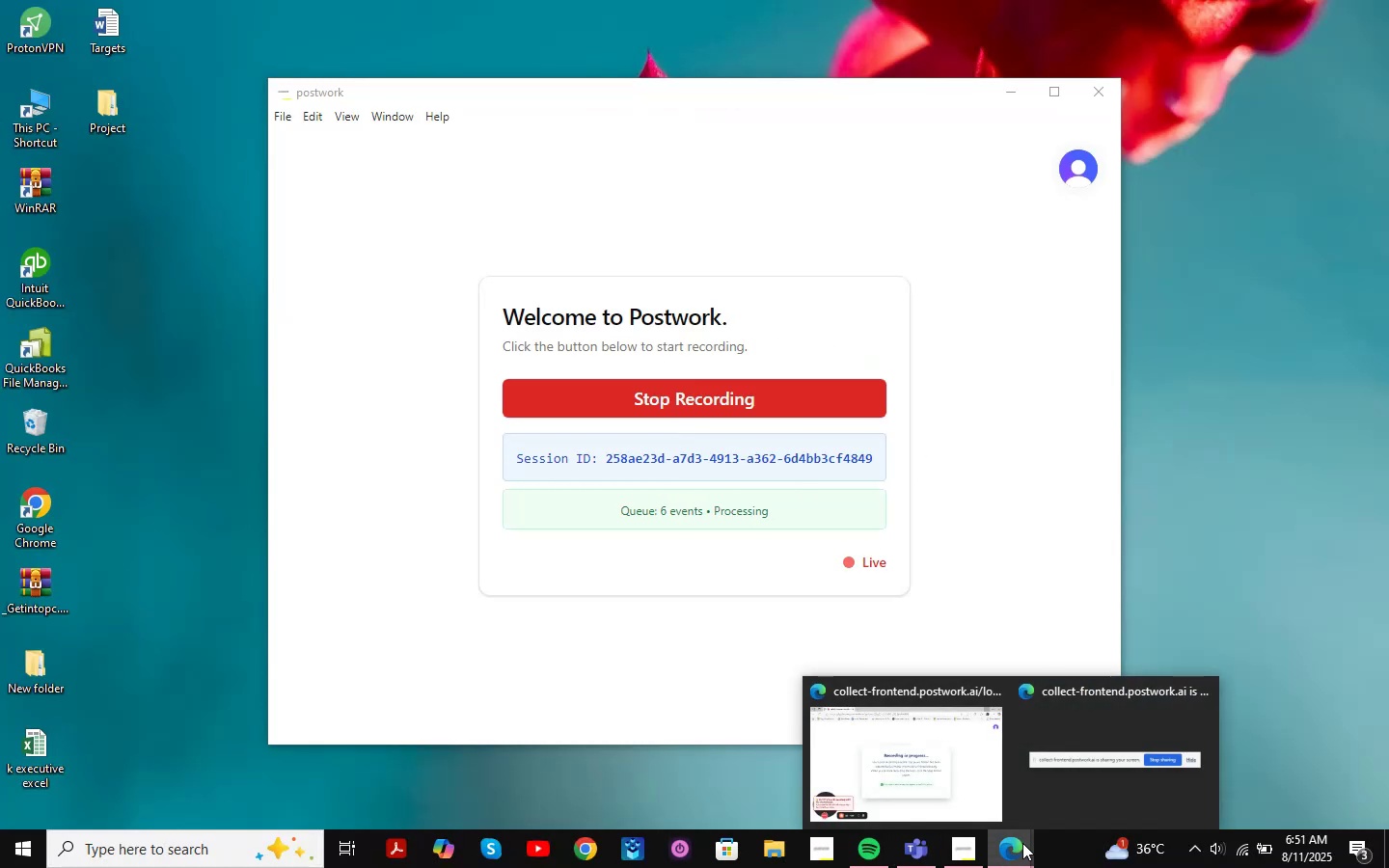 
left_click([1082, 783])
 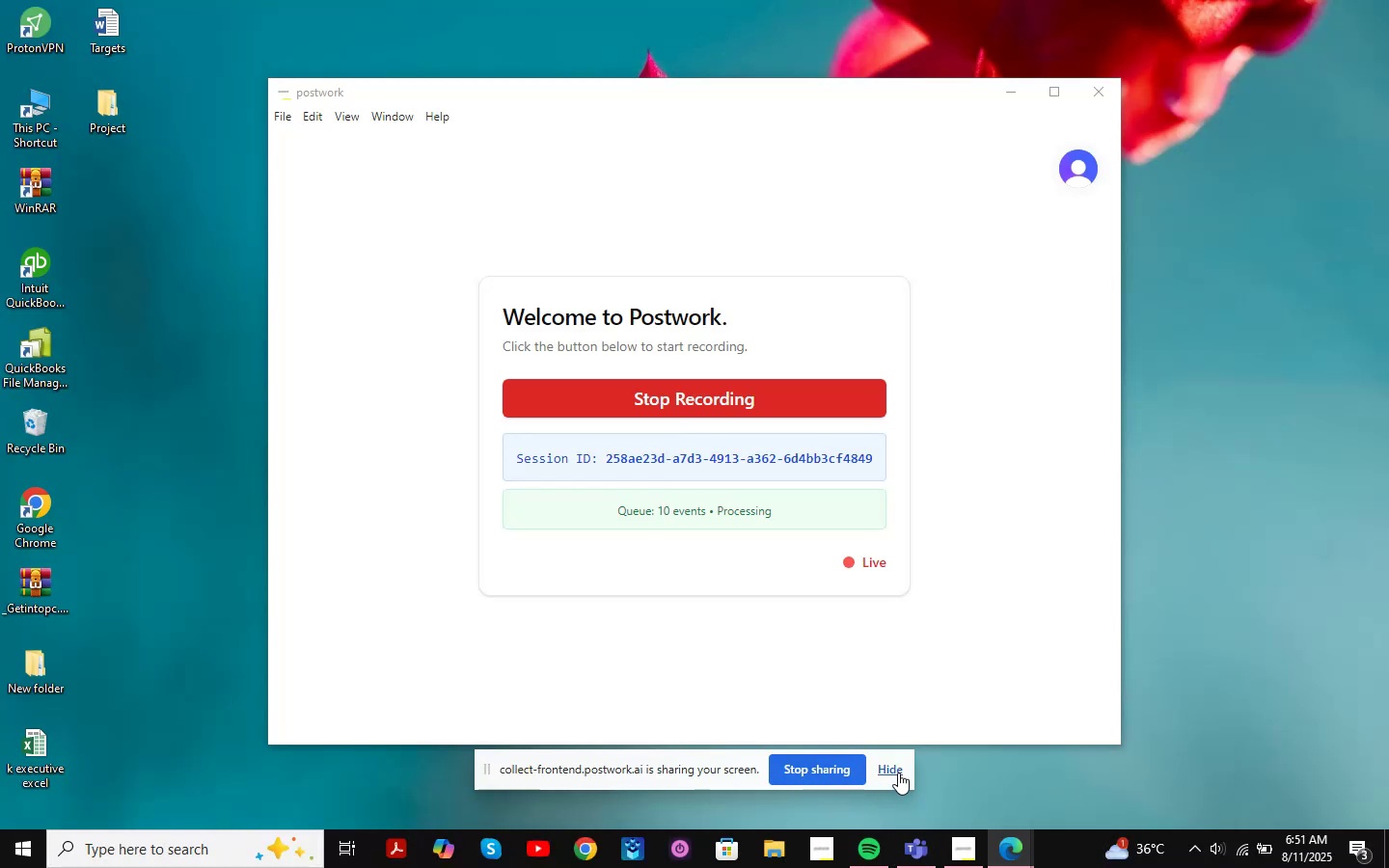 
left_click([899, 766])
 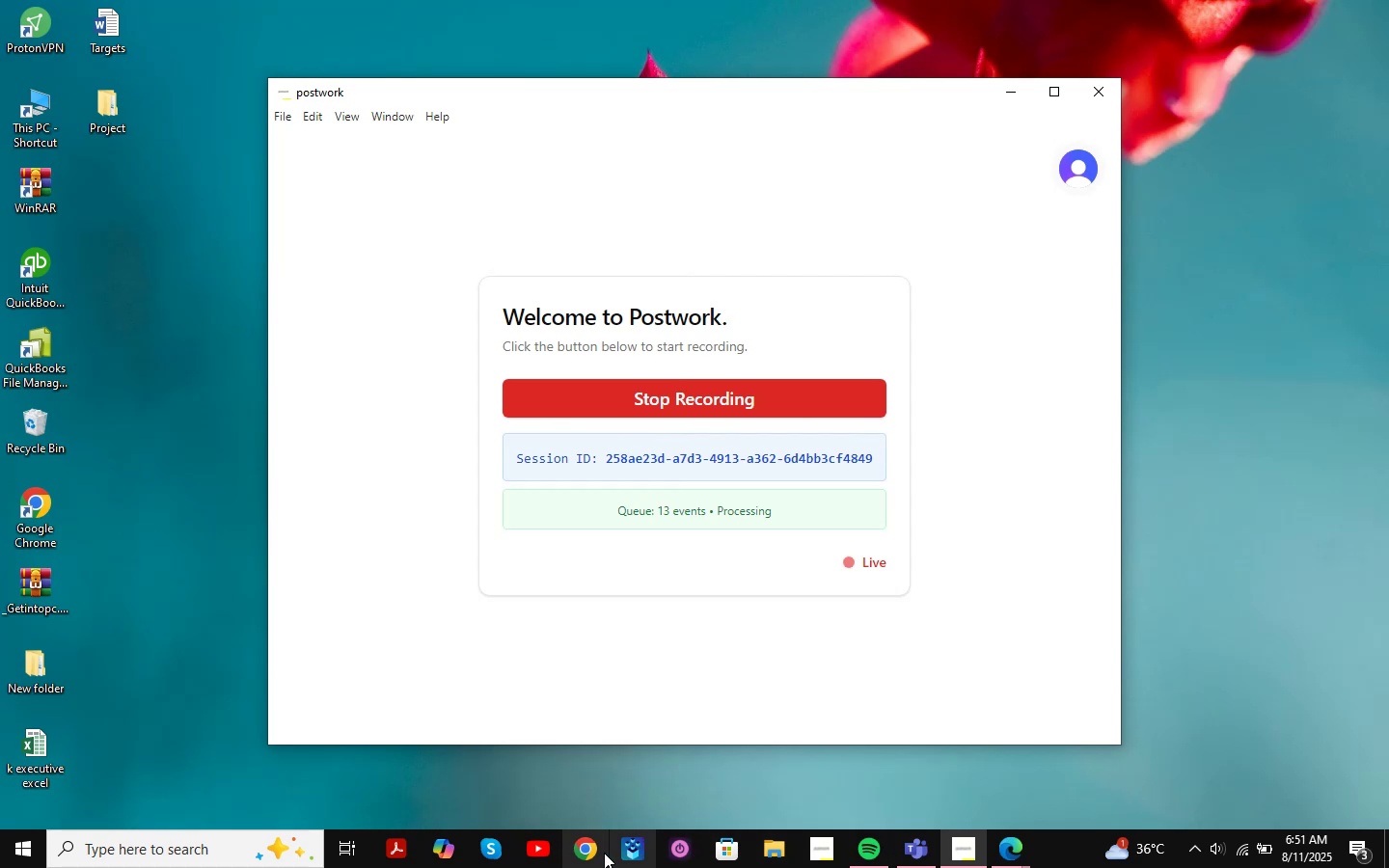 
left_click([594, 855])
 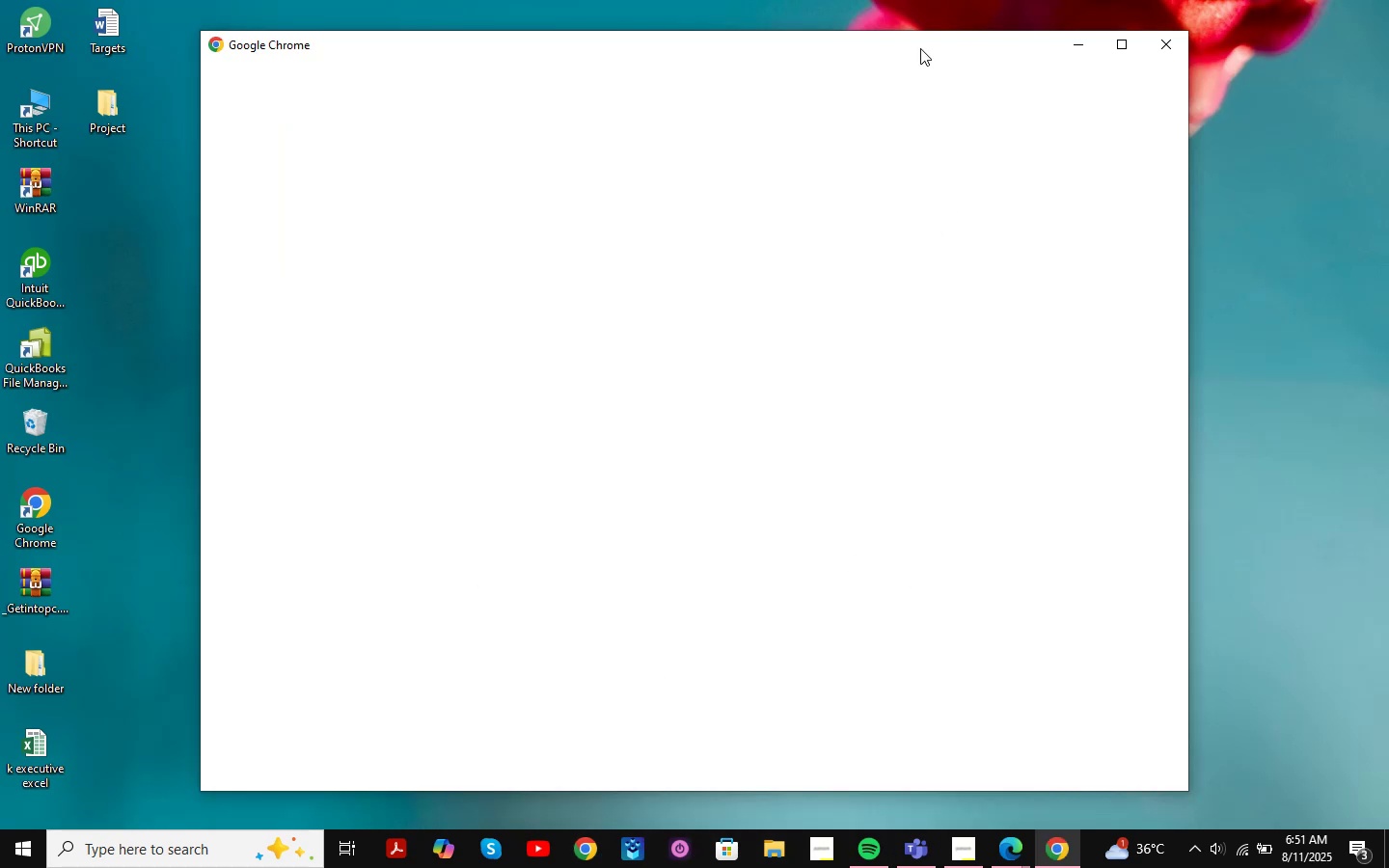 
double_click([920, 48])
 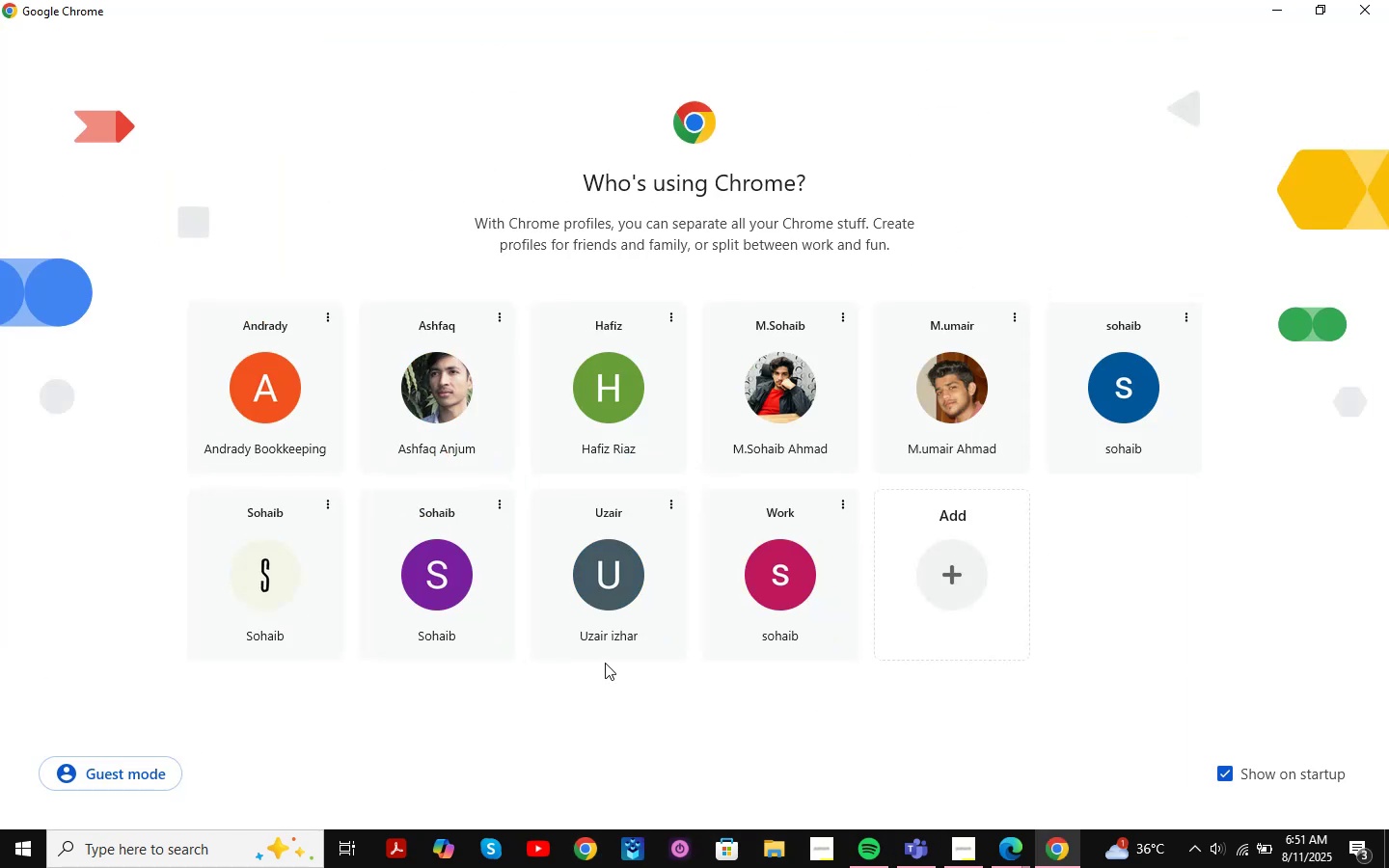 
left_click([612, 518])
 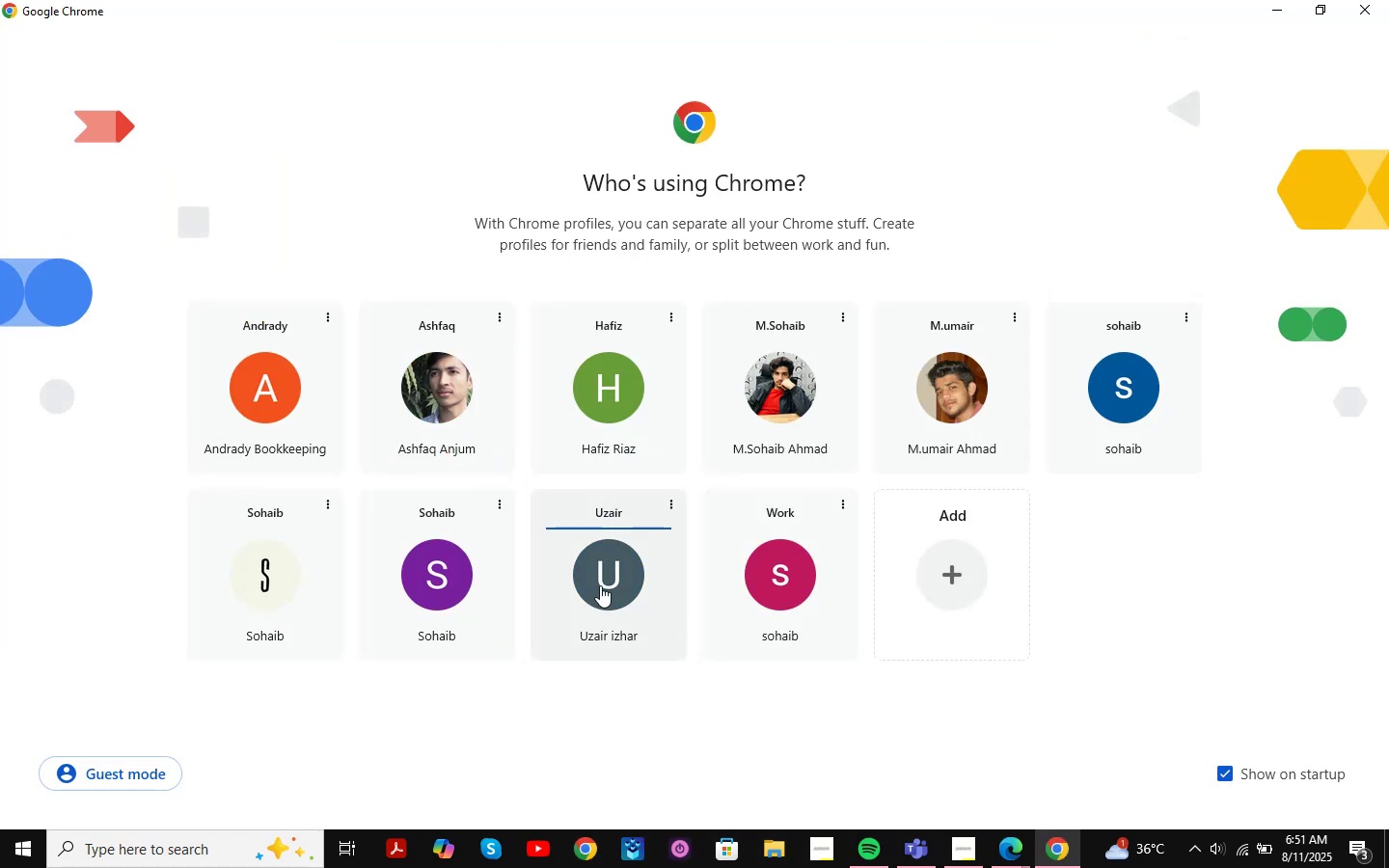 
left_click([599, 584])
 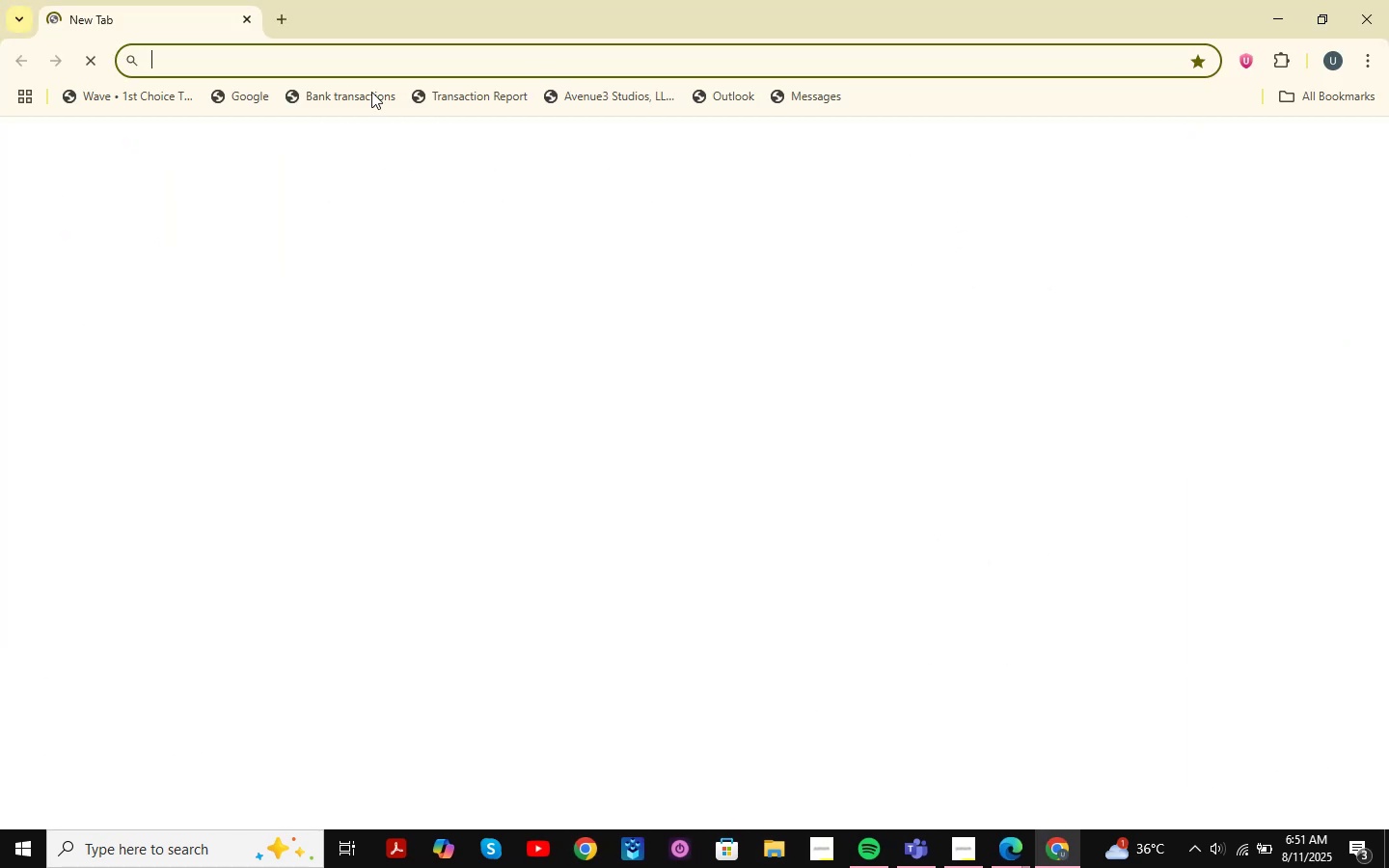 
left_click([327, 98])
 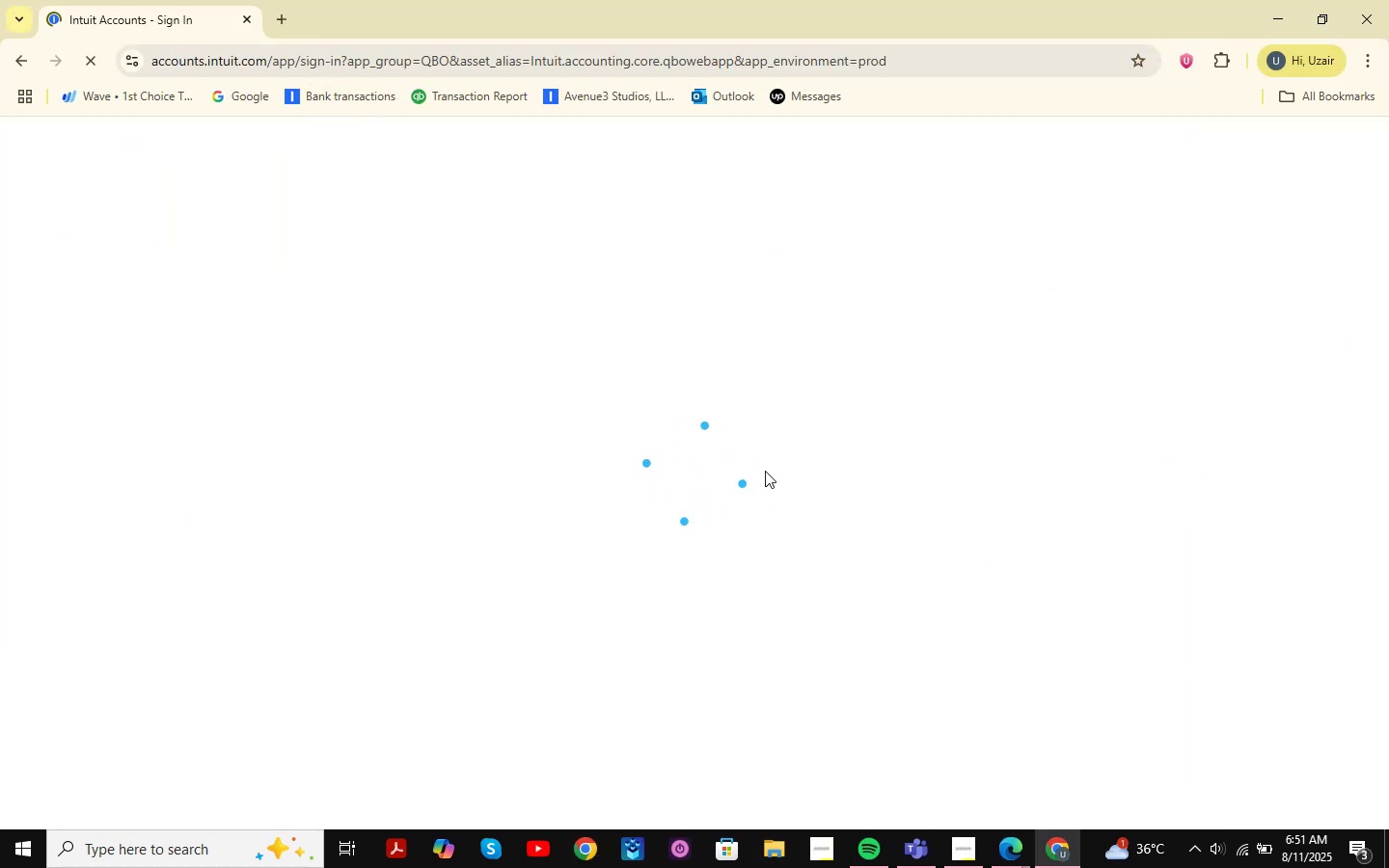 
mouse_move([703, 441])
 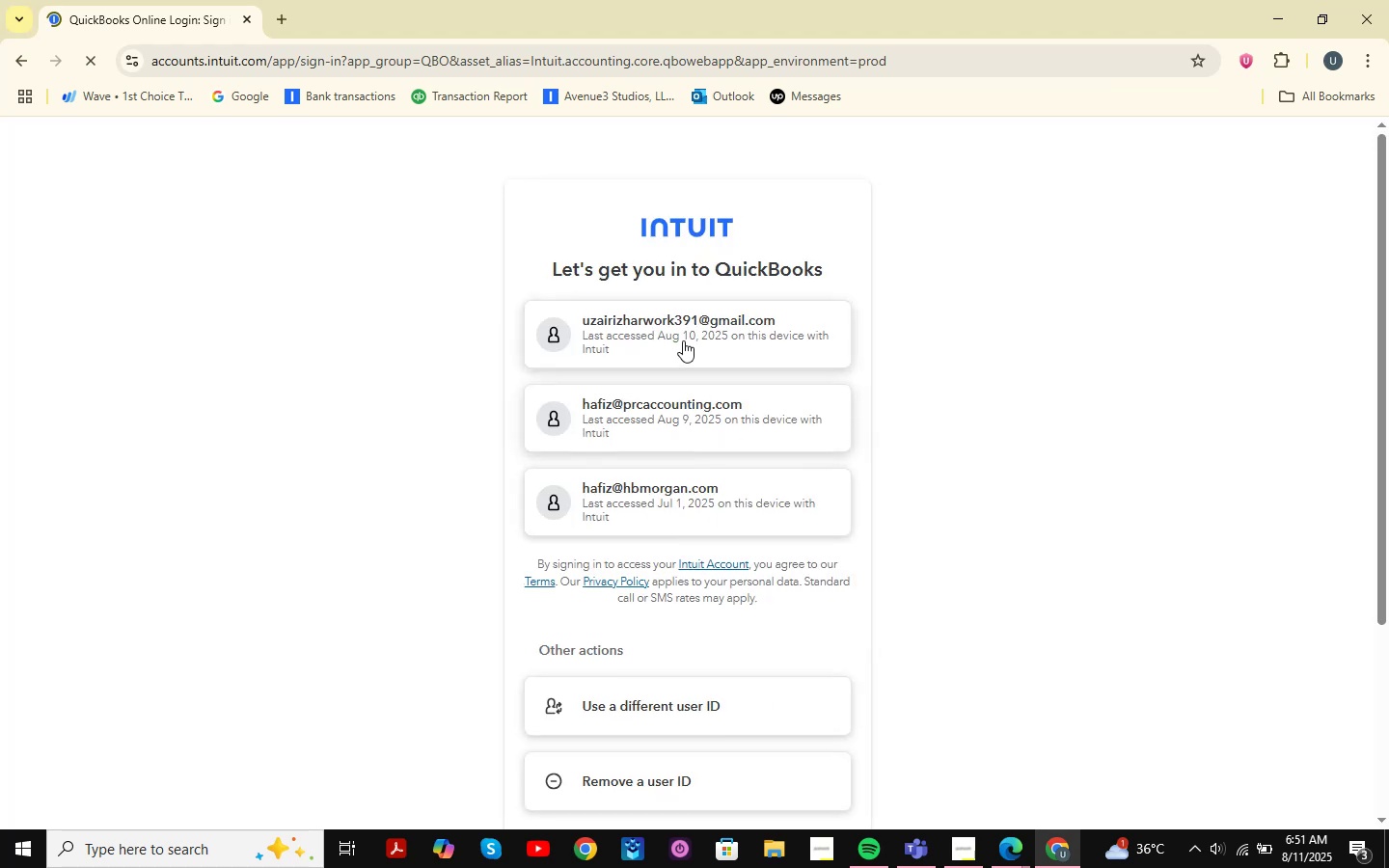 
left_click([683, 339])
 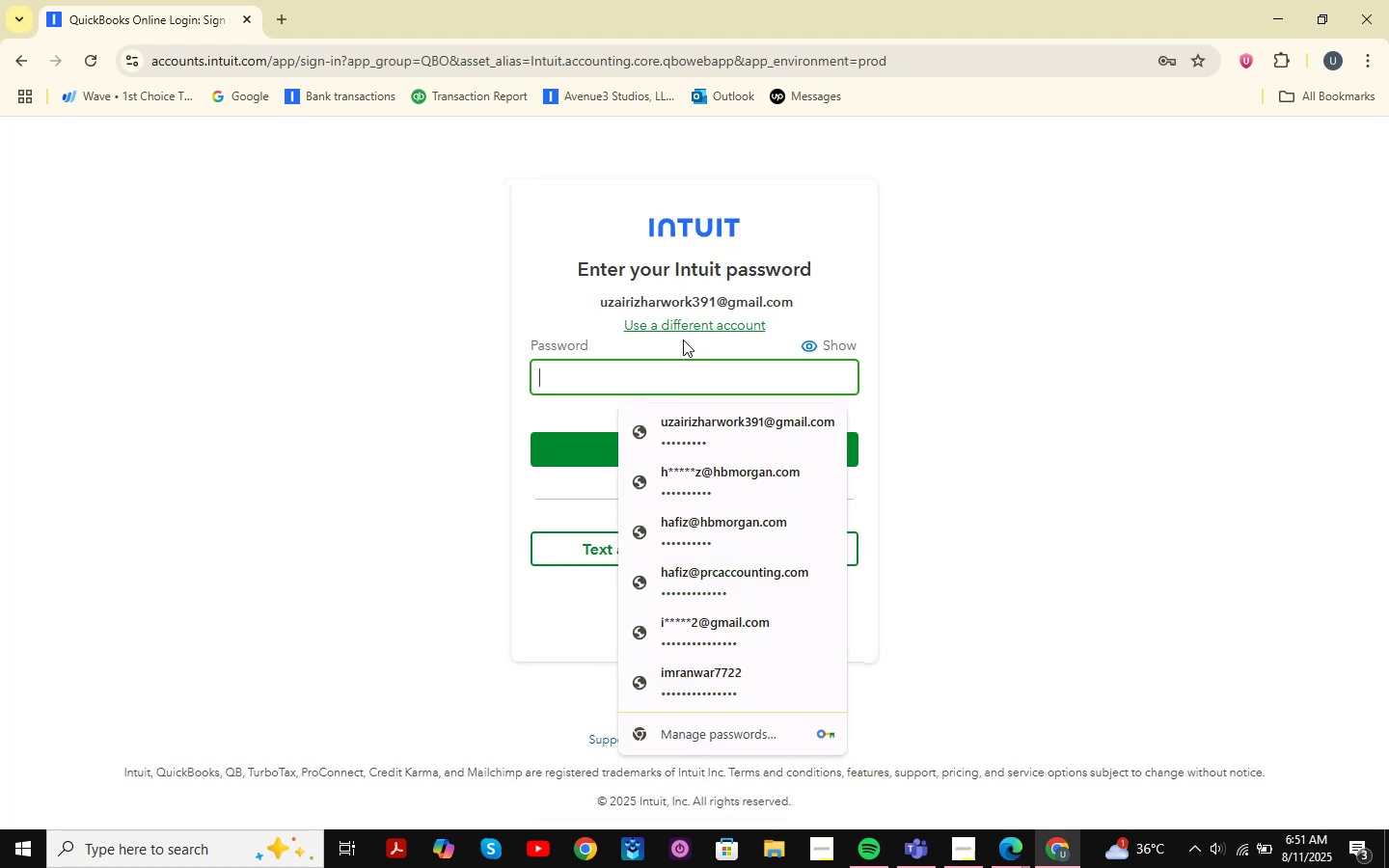 
wait(5.62)
 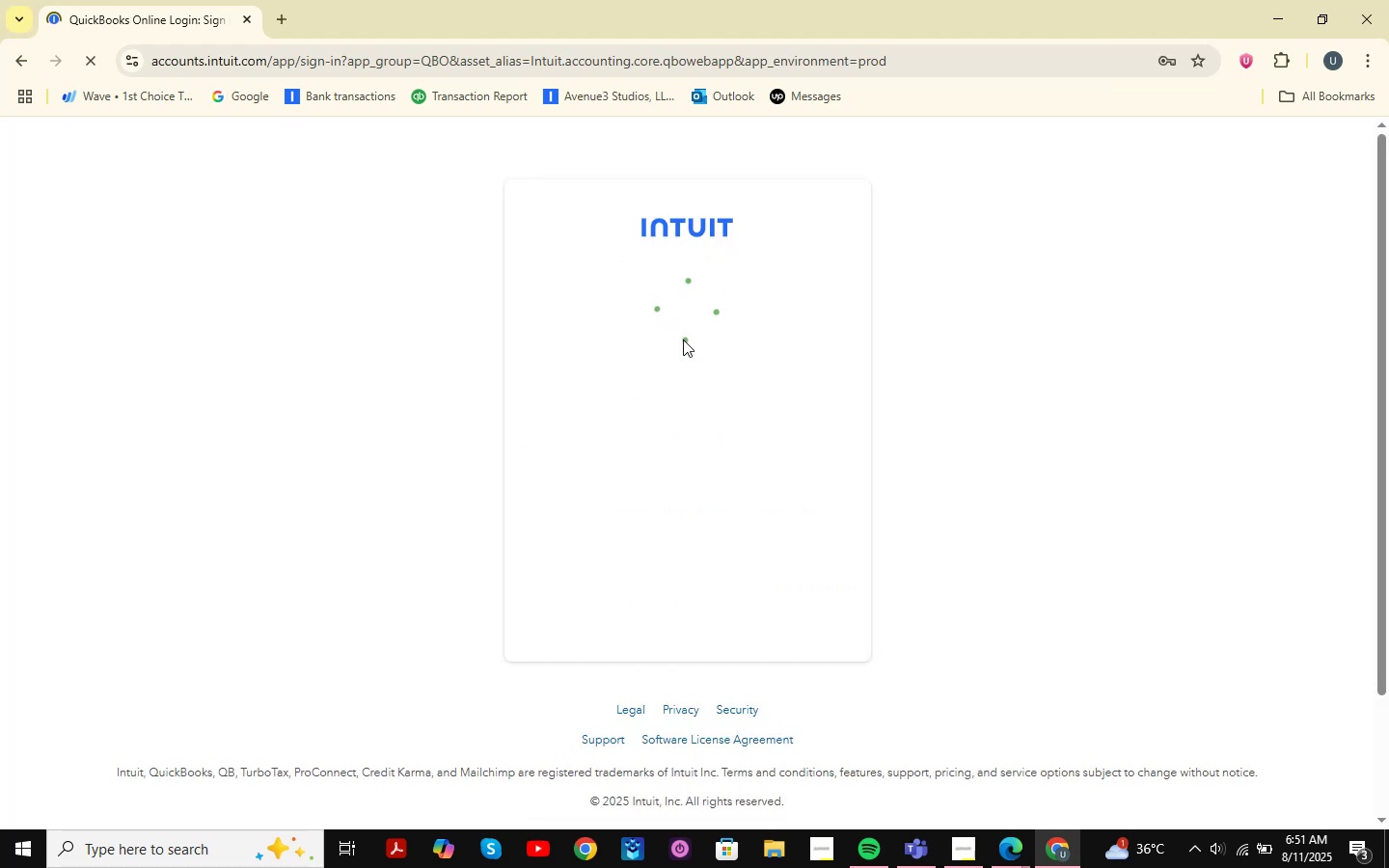 
left_click([661, 426])
 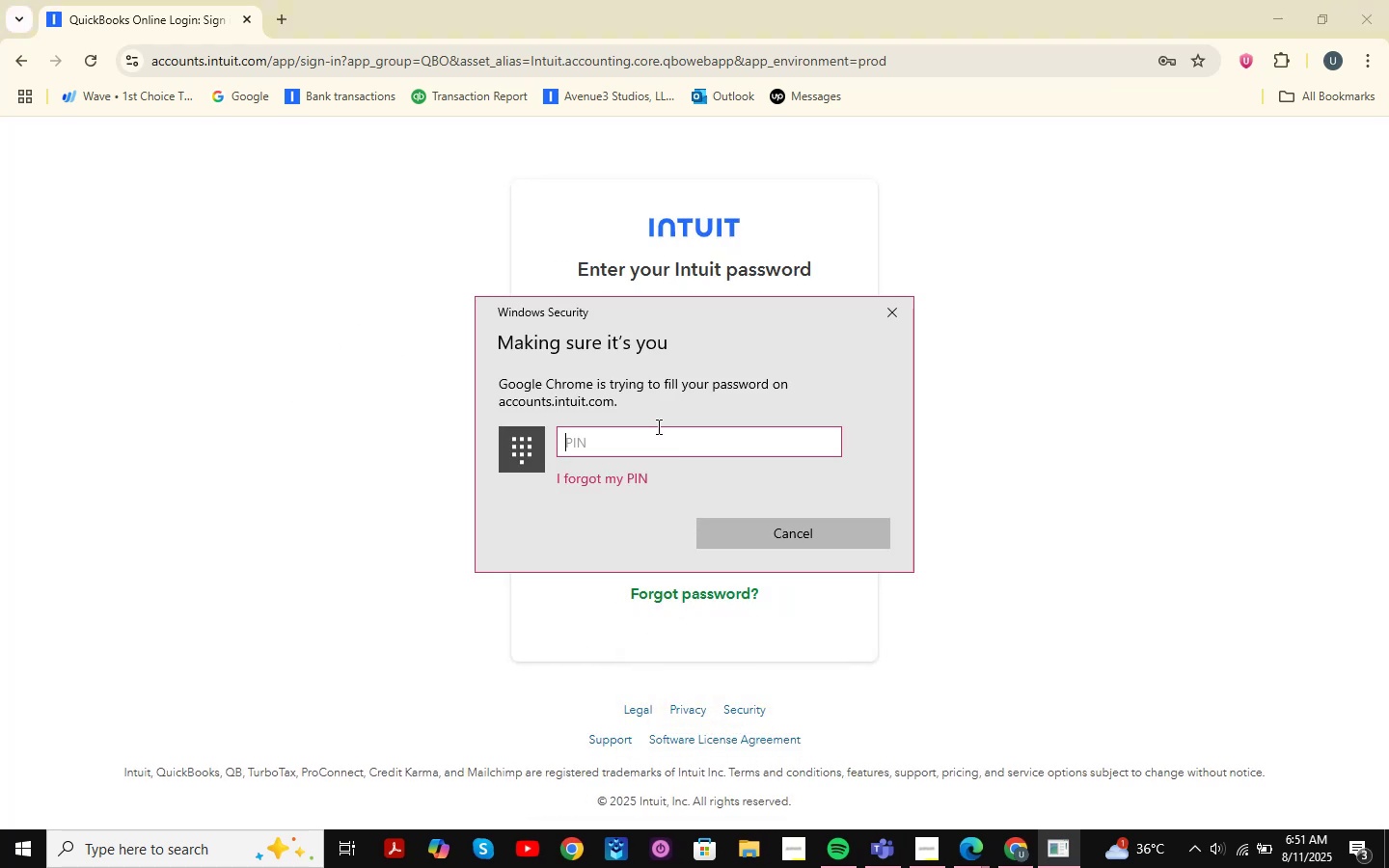 
left_click([652, 434])
 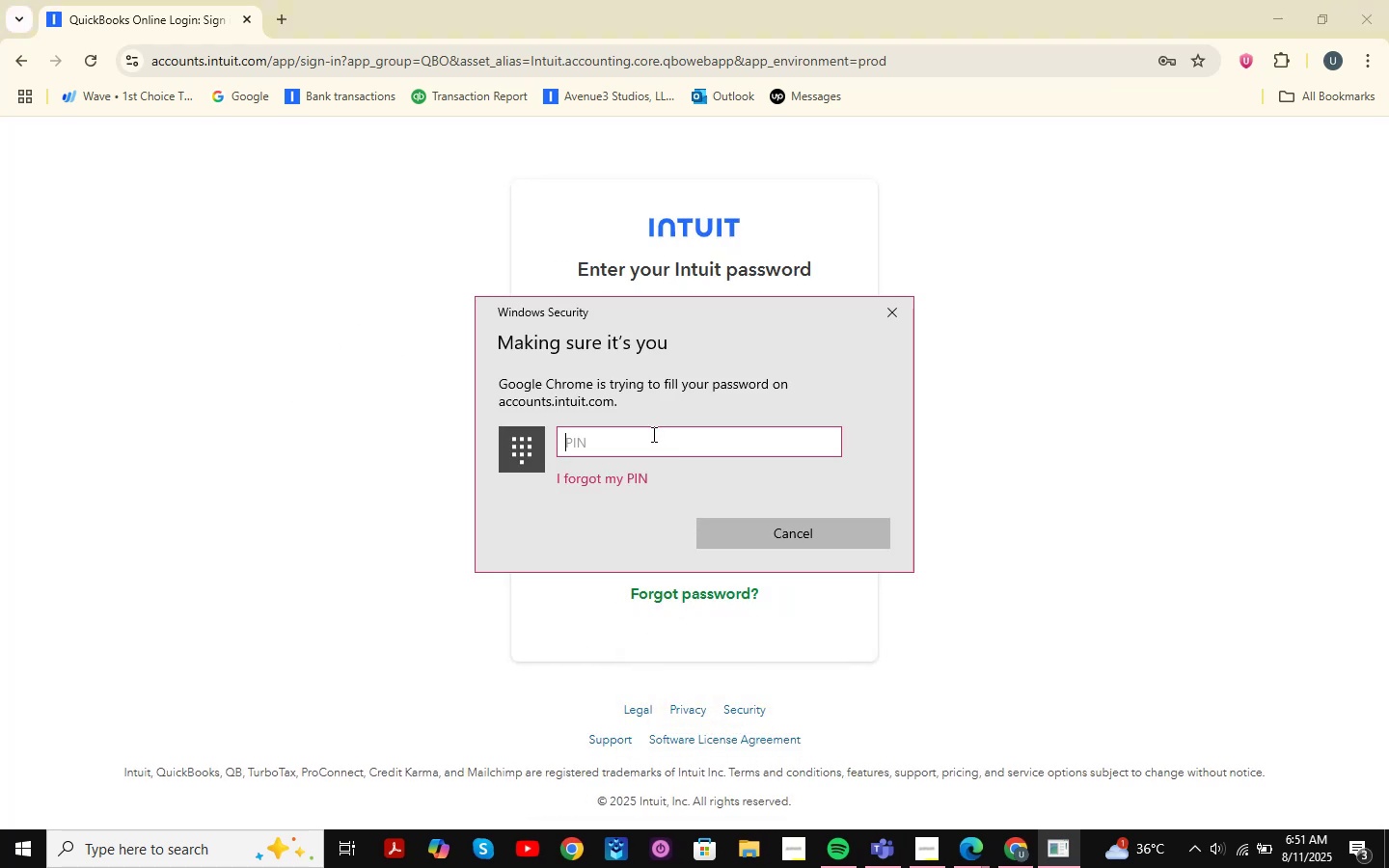 
key(Numpad8)
 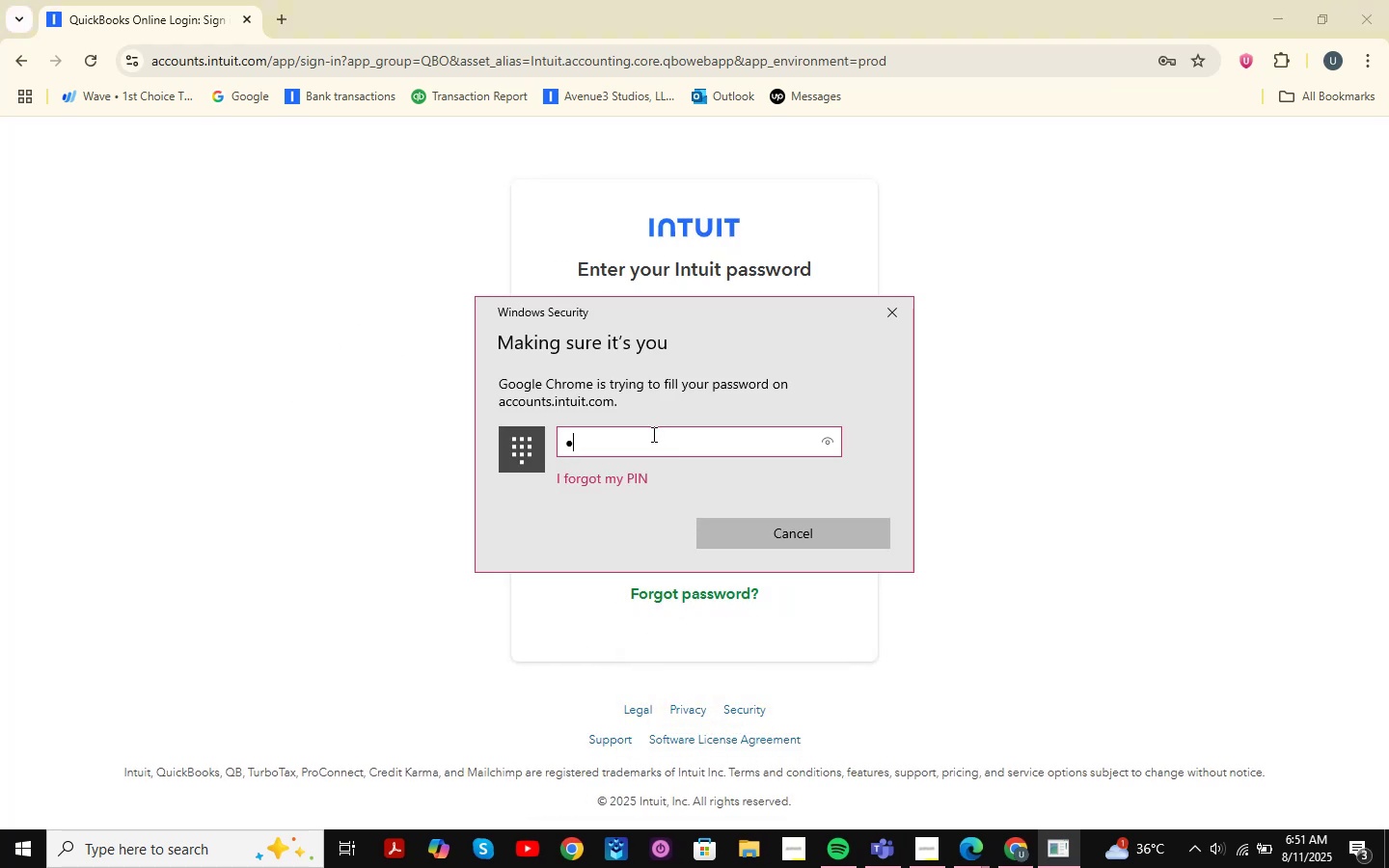 
key(Numpad5)
 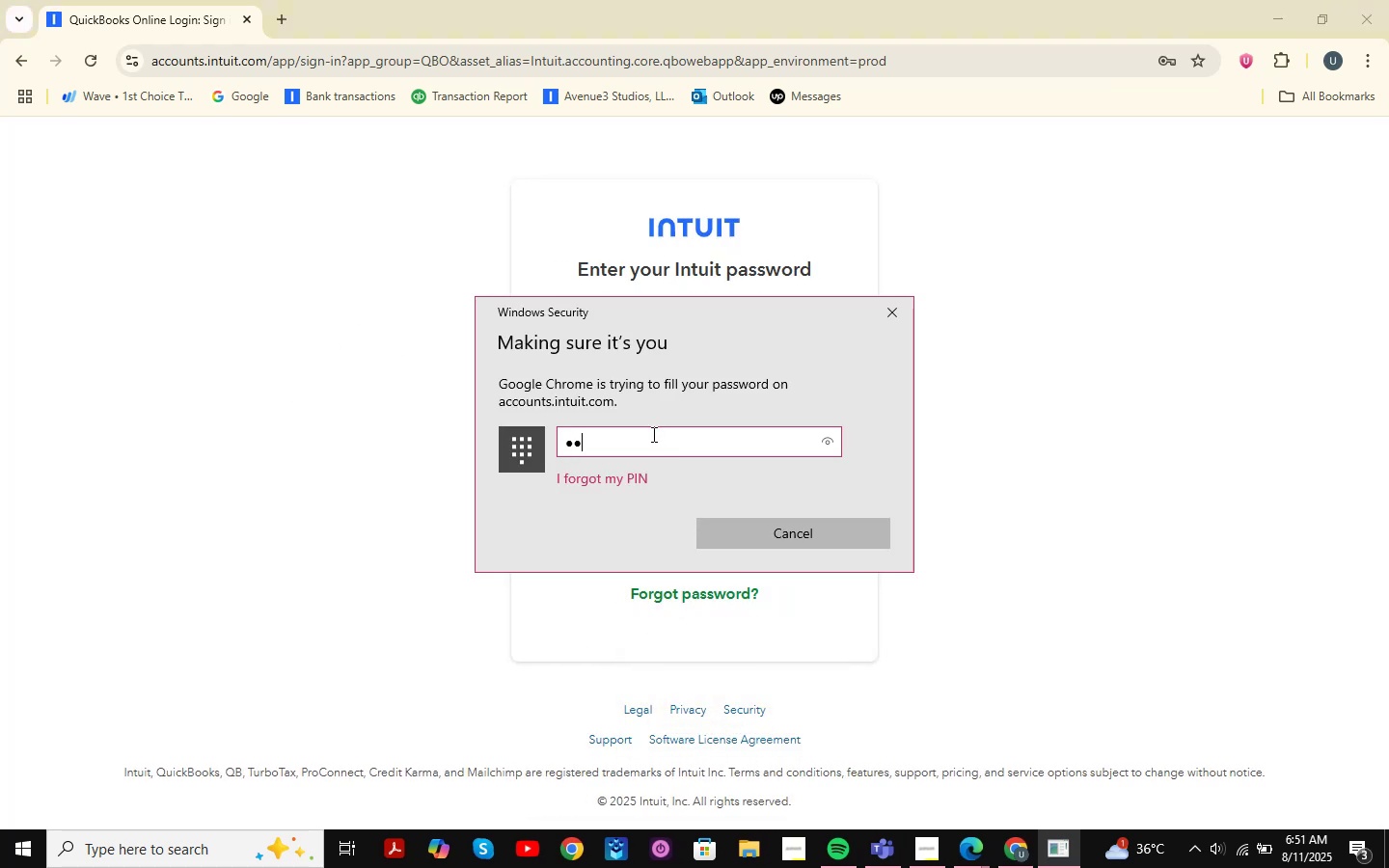 
key(Numpad8)
 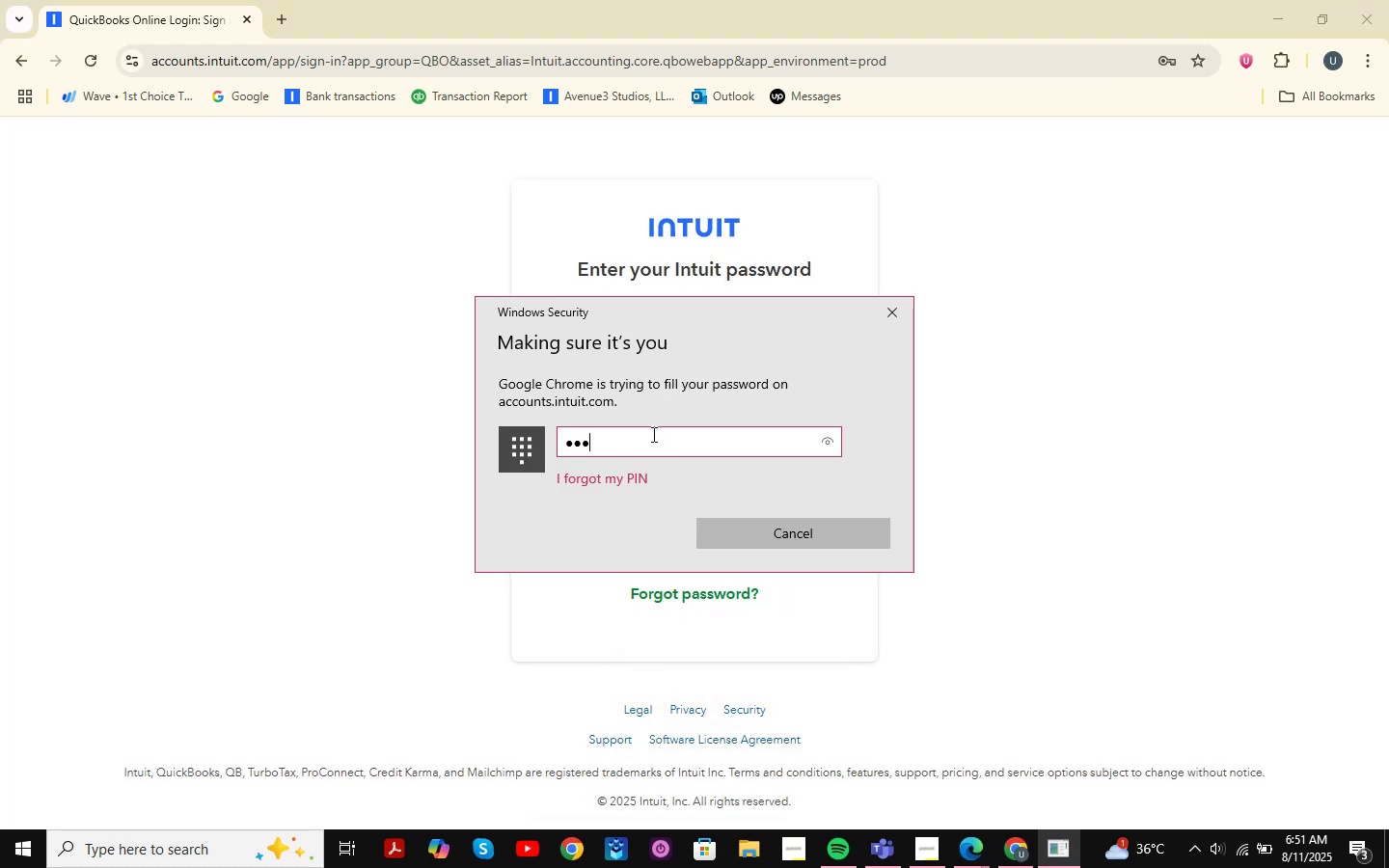 
key(Numpad4)
 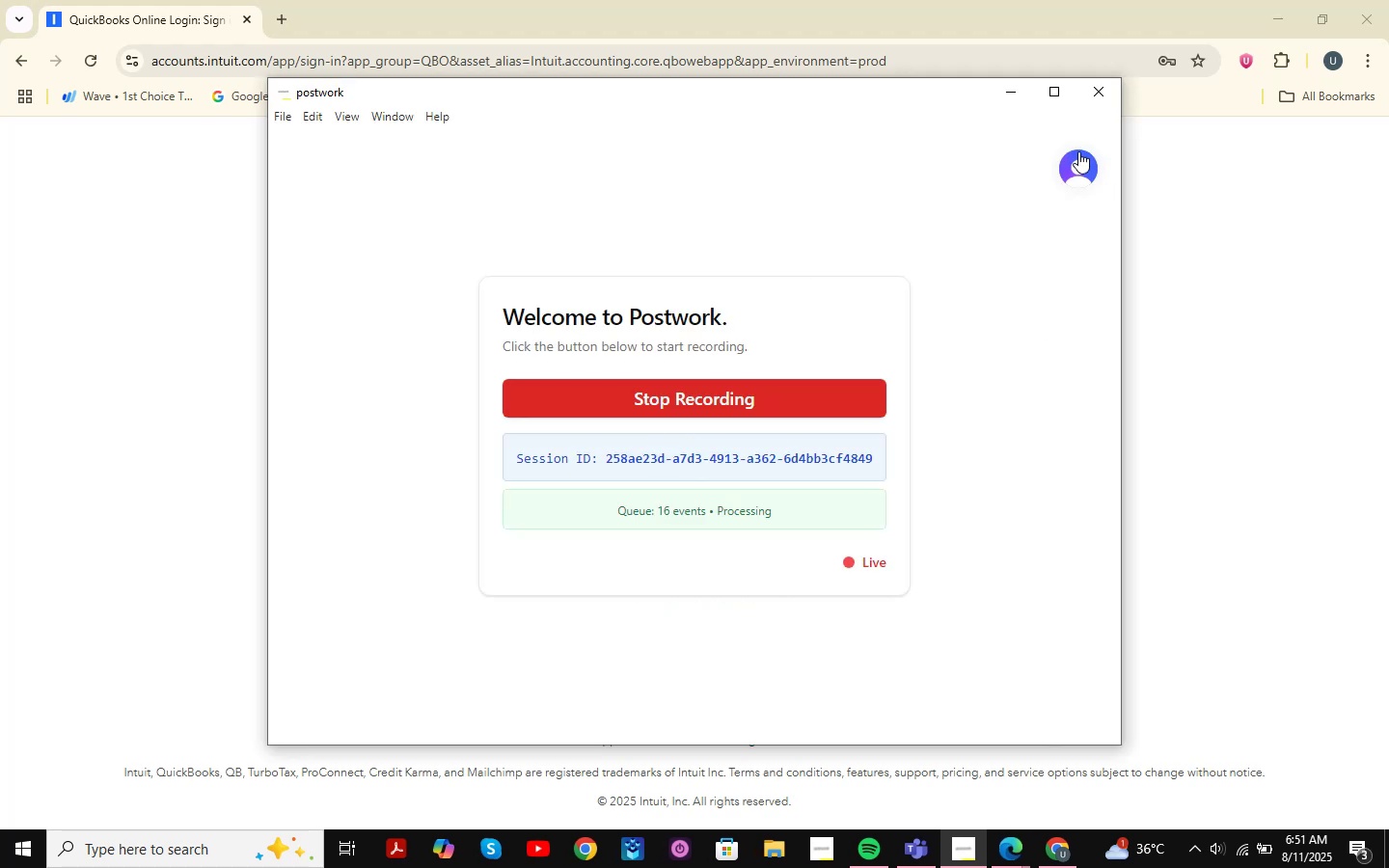 
left_click([1000, 100])
 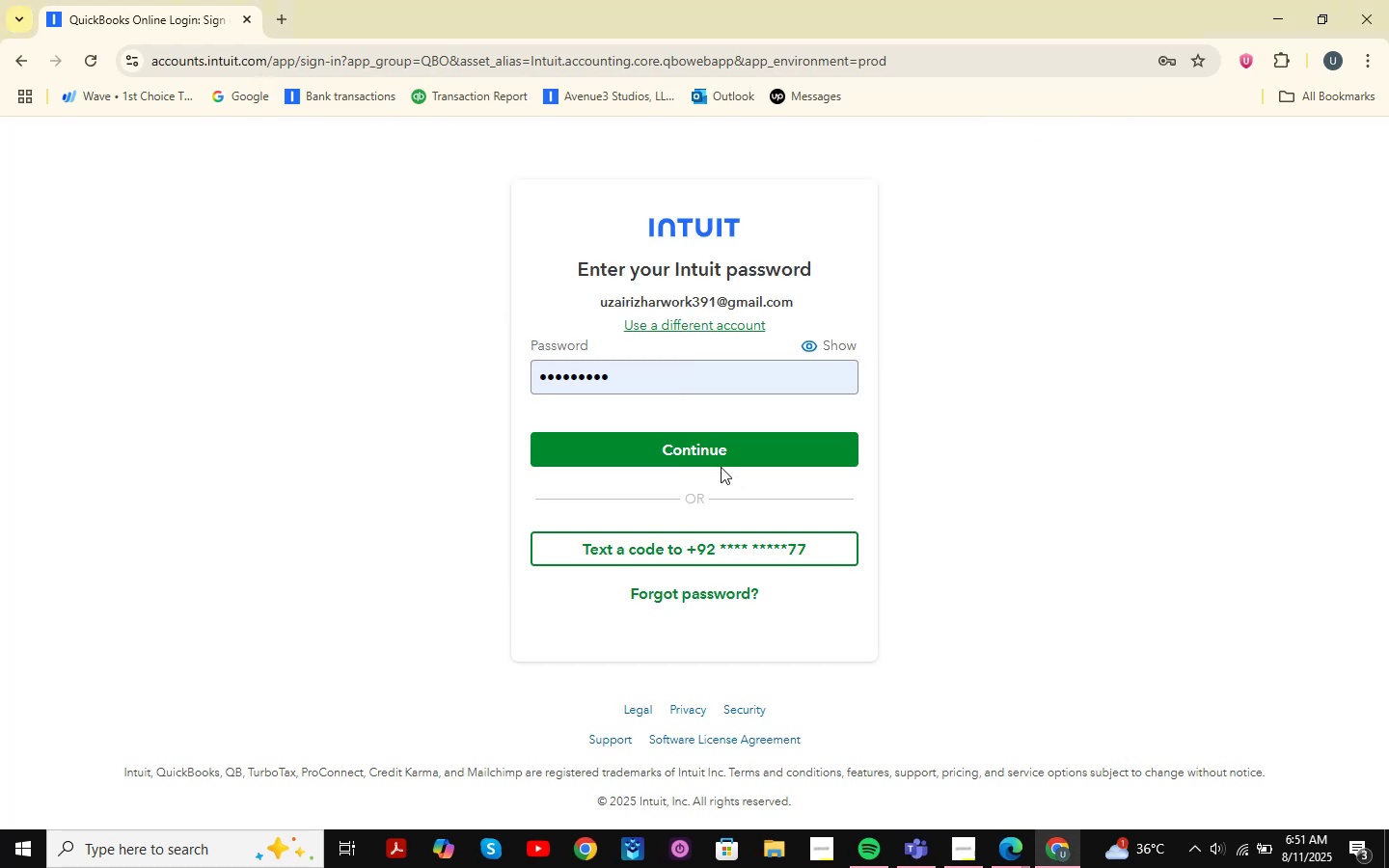 
left_click([719, 446])
 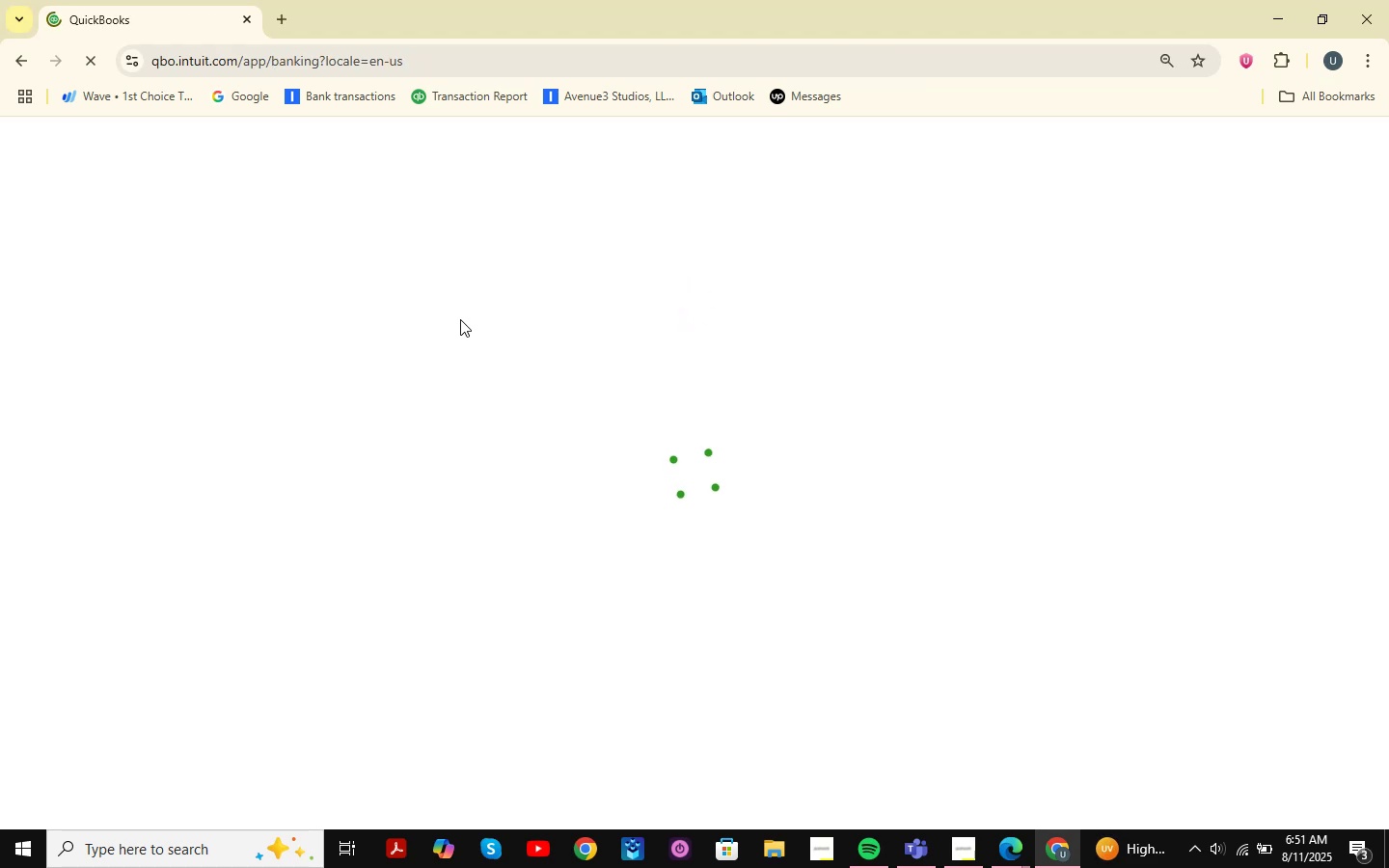 
wait(14.84)
 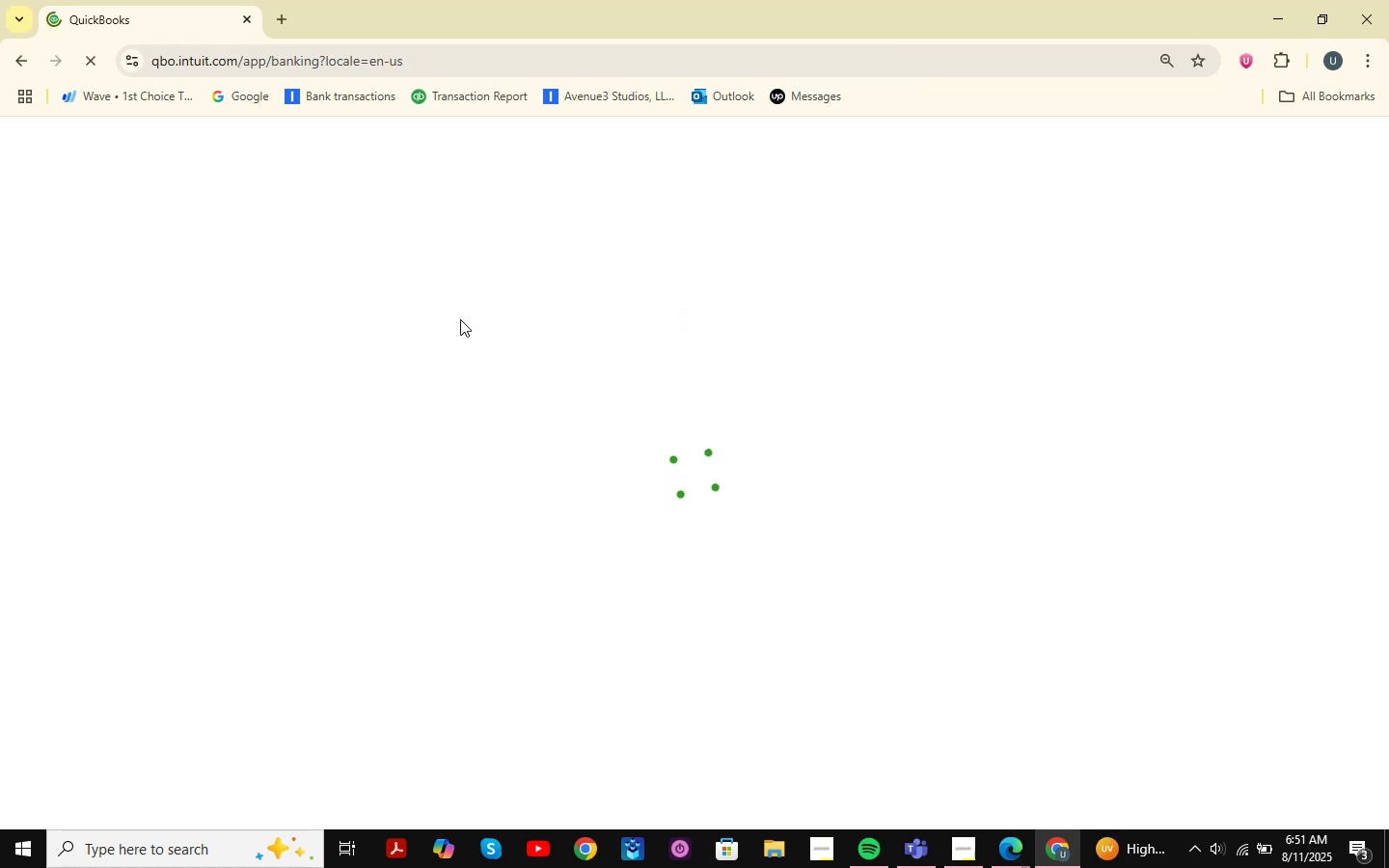 
left_click([296, 144])
 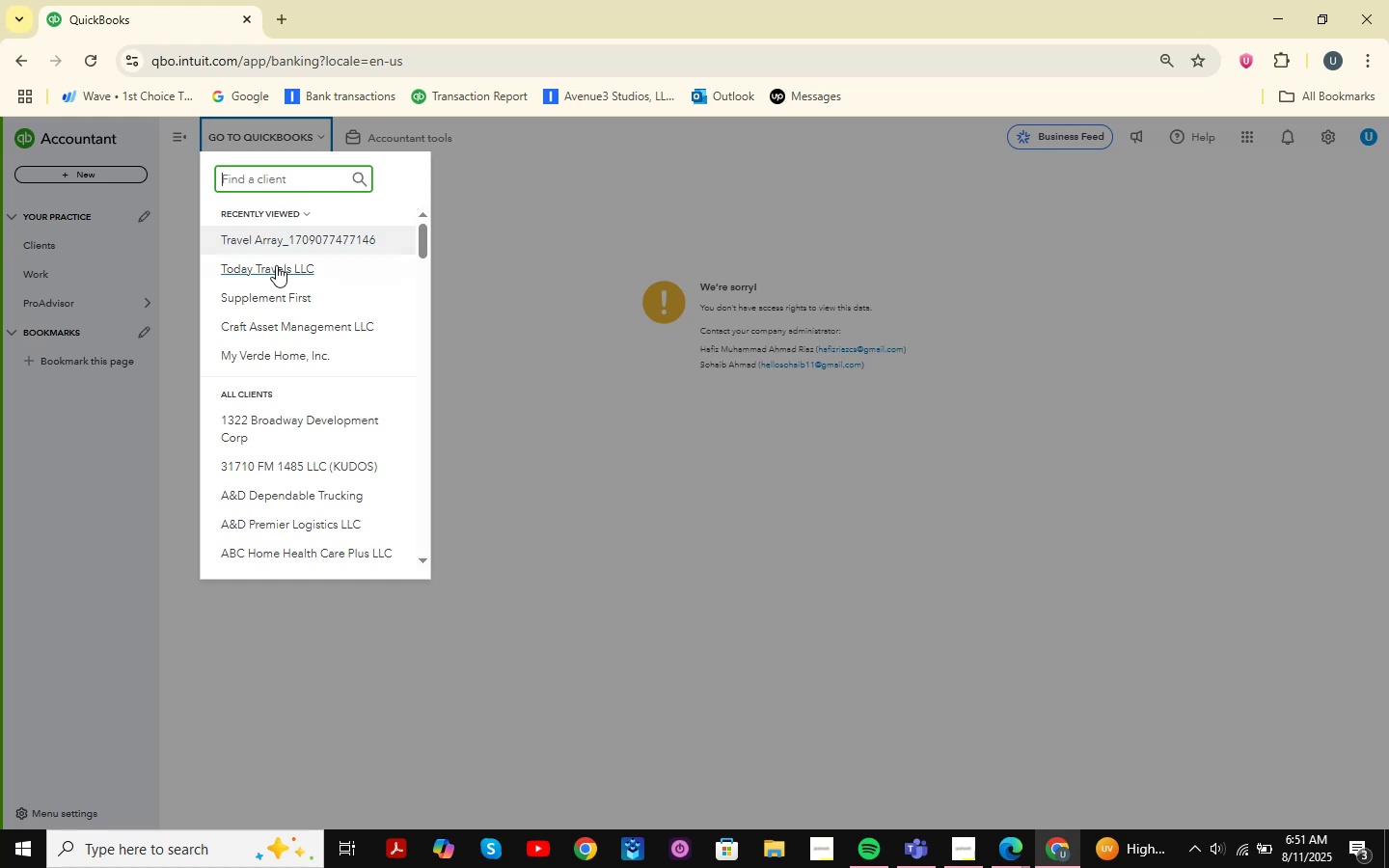 
left_click([276, 268])
 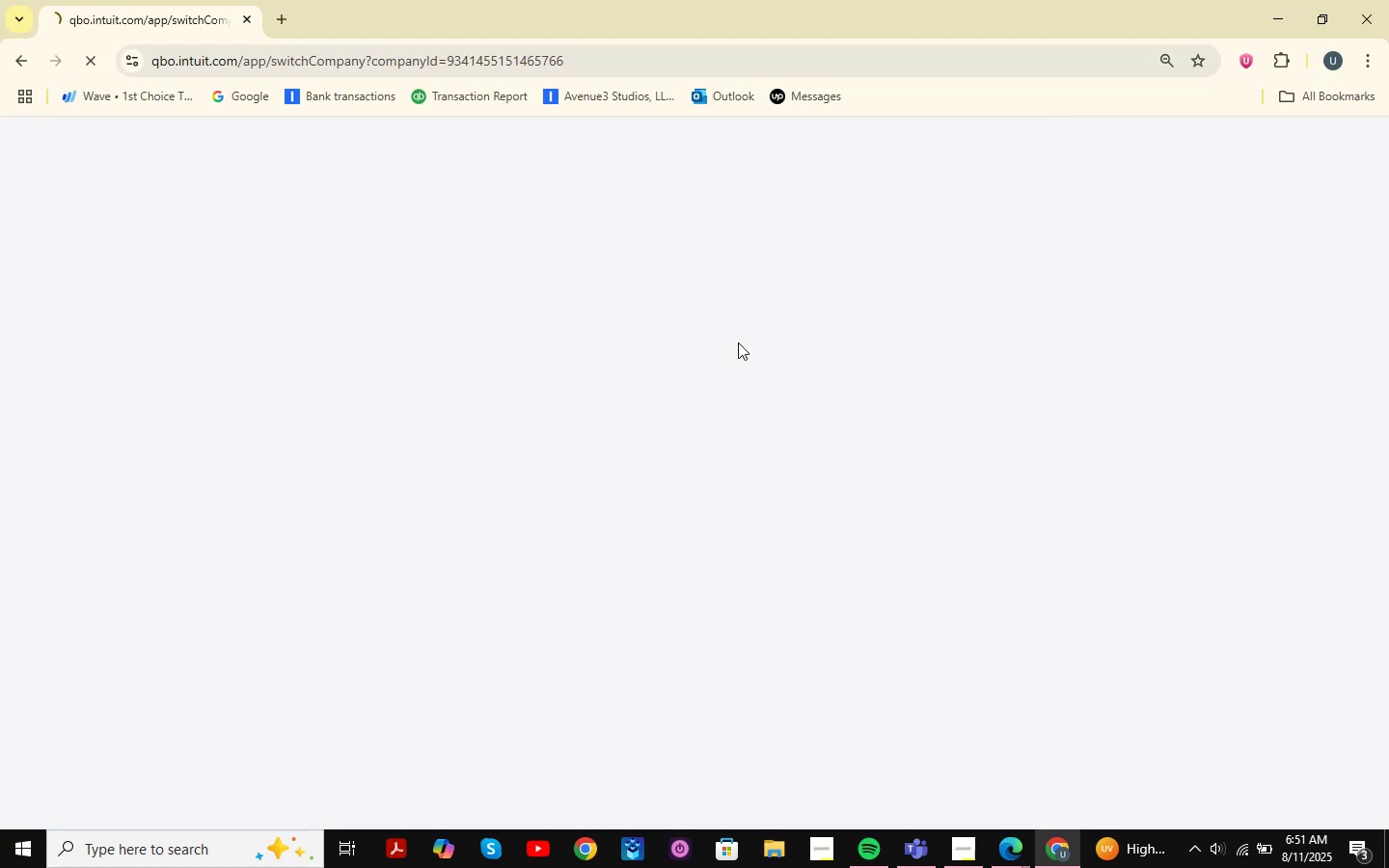 
wait(8.4)
 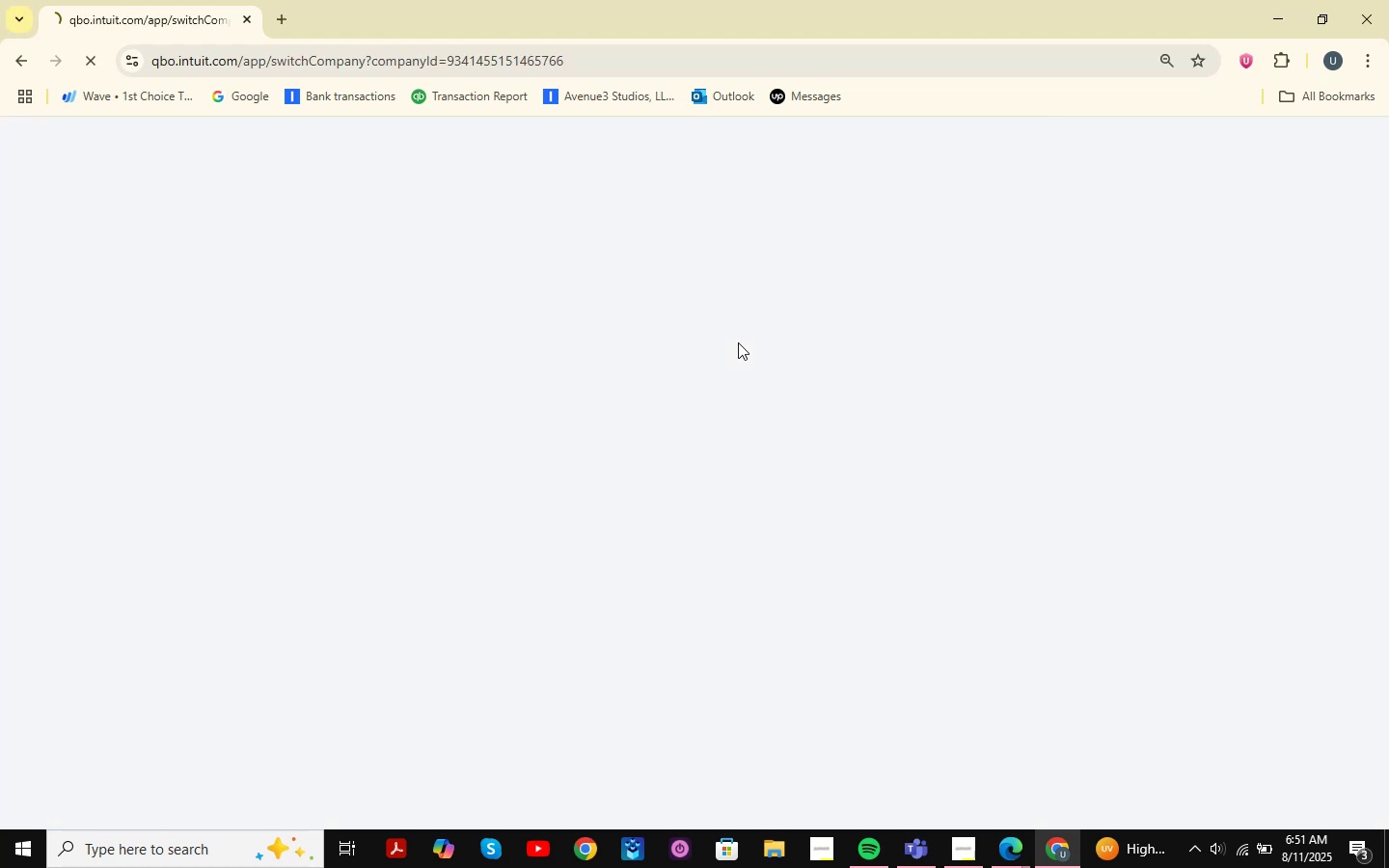 
left_click([1261, 4])
 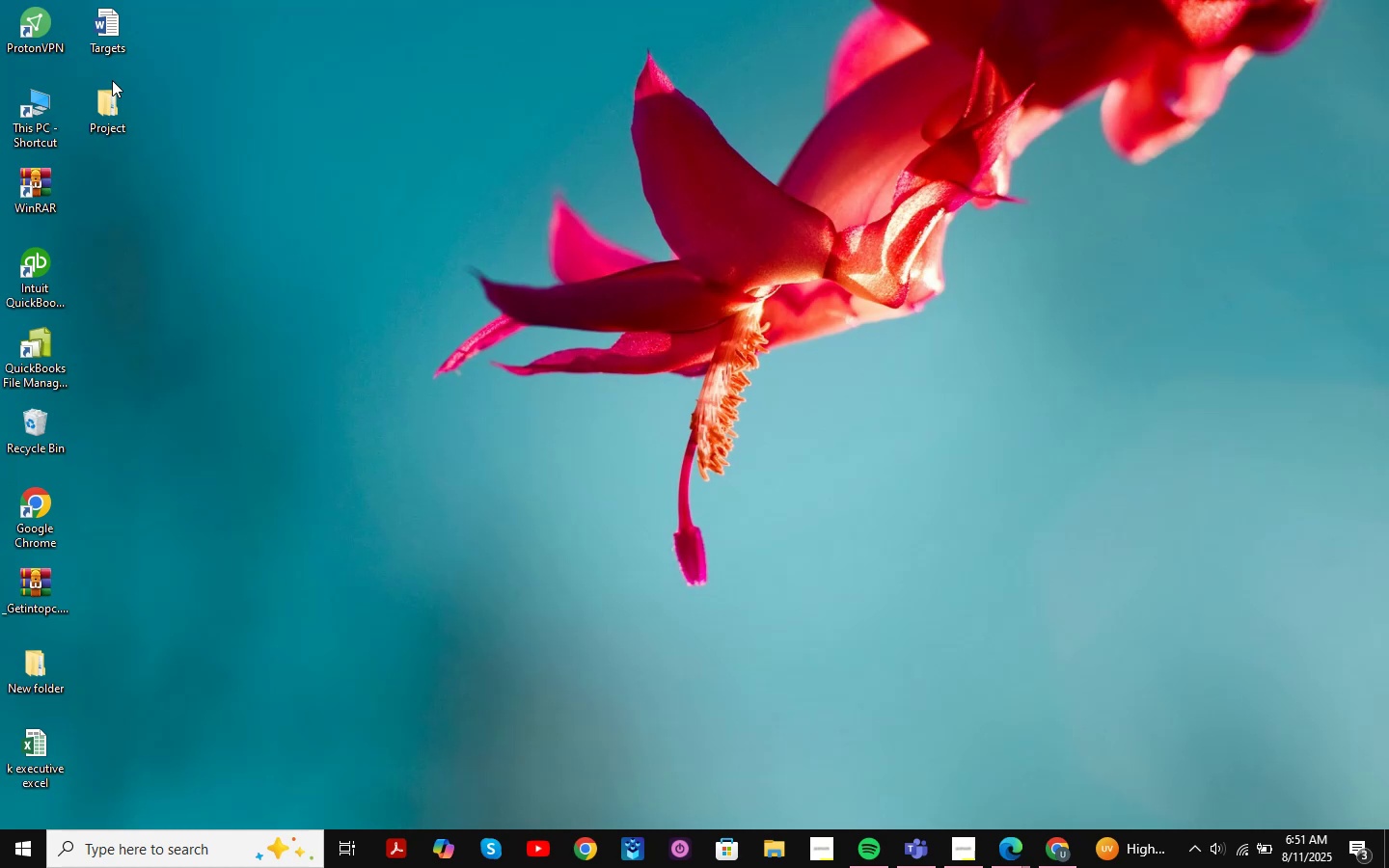 
double_click([112, 80])
 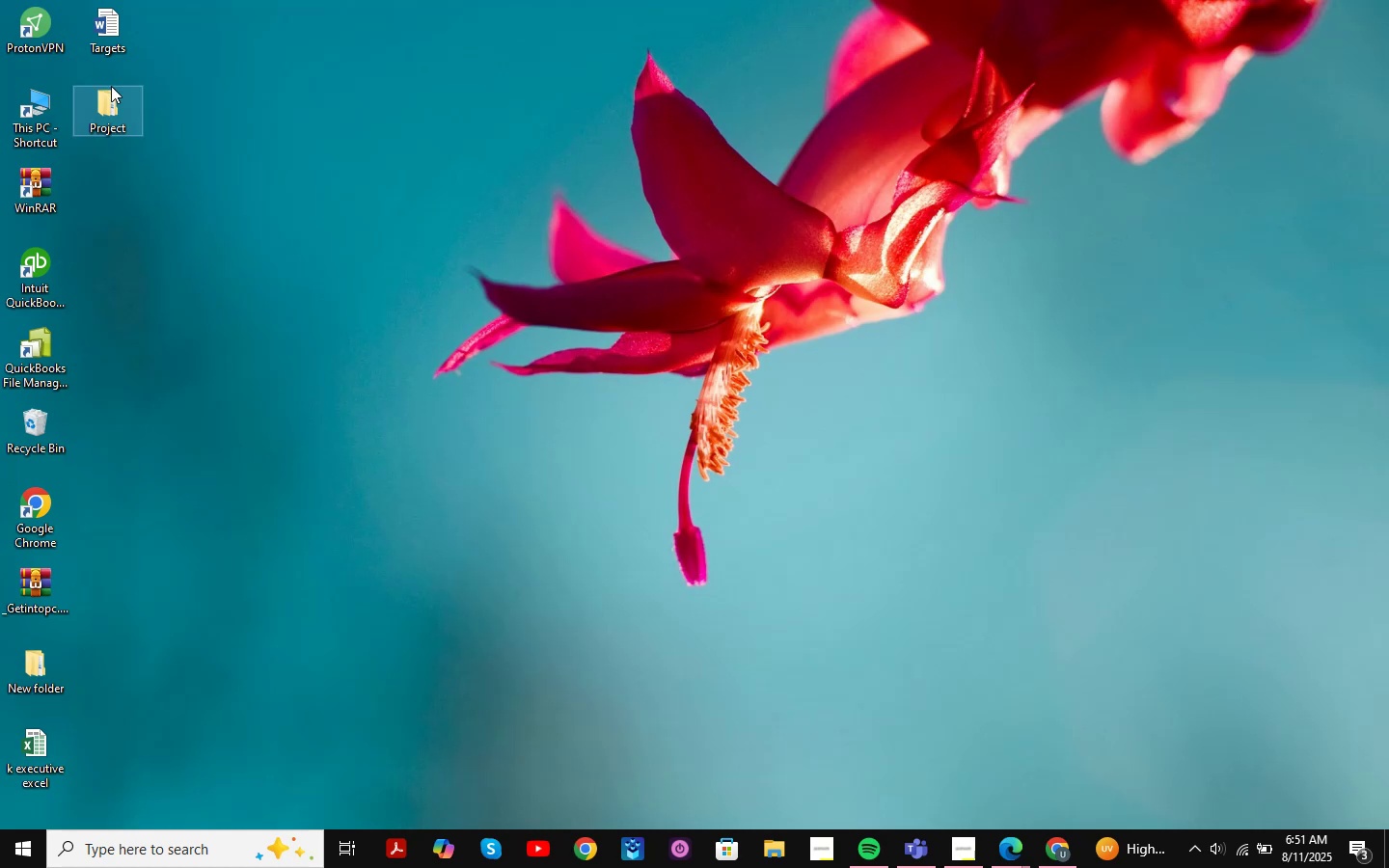 
triple_click([111, 86])
 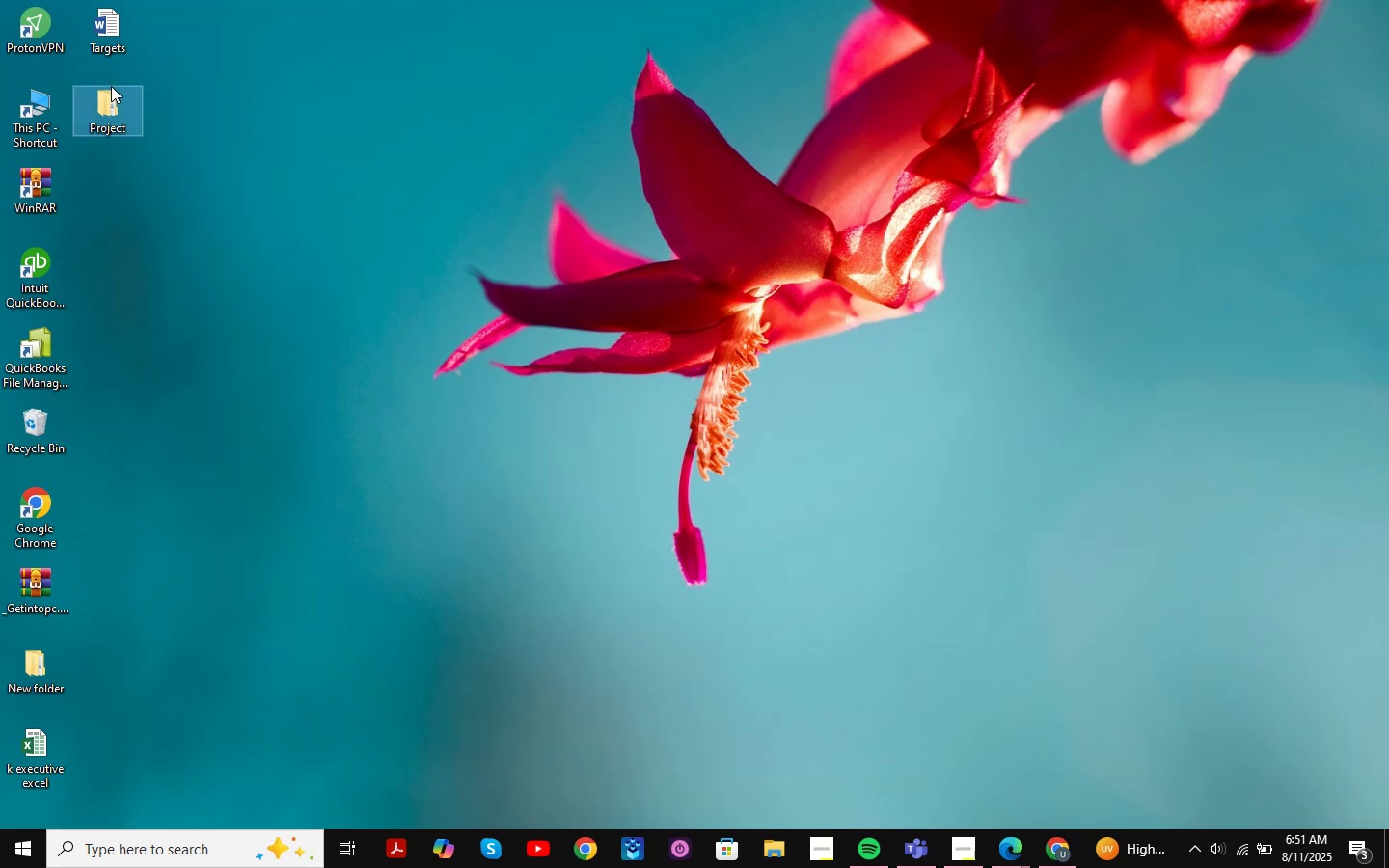 
triple_click([111, 86])
 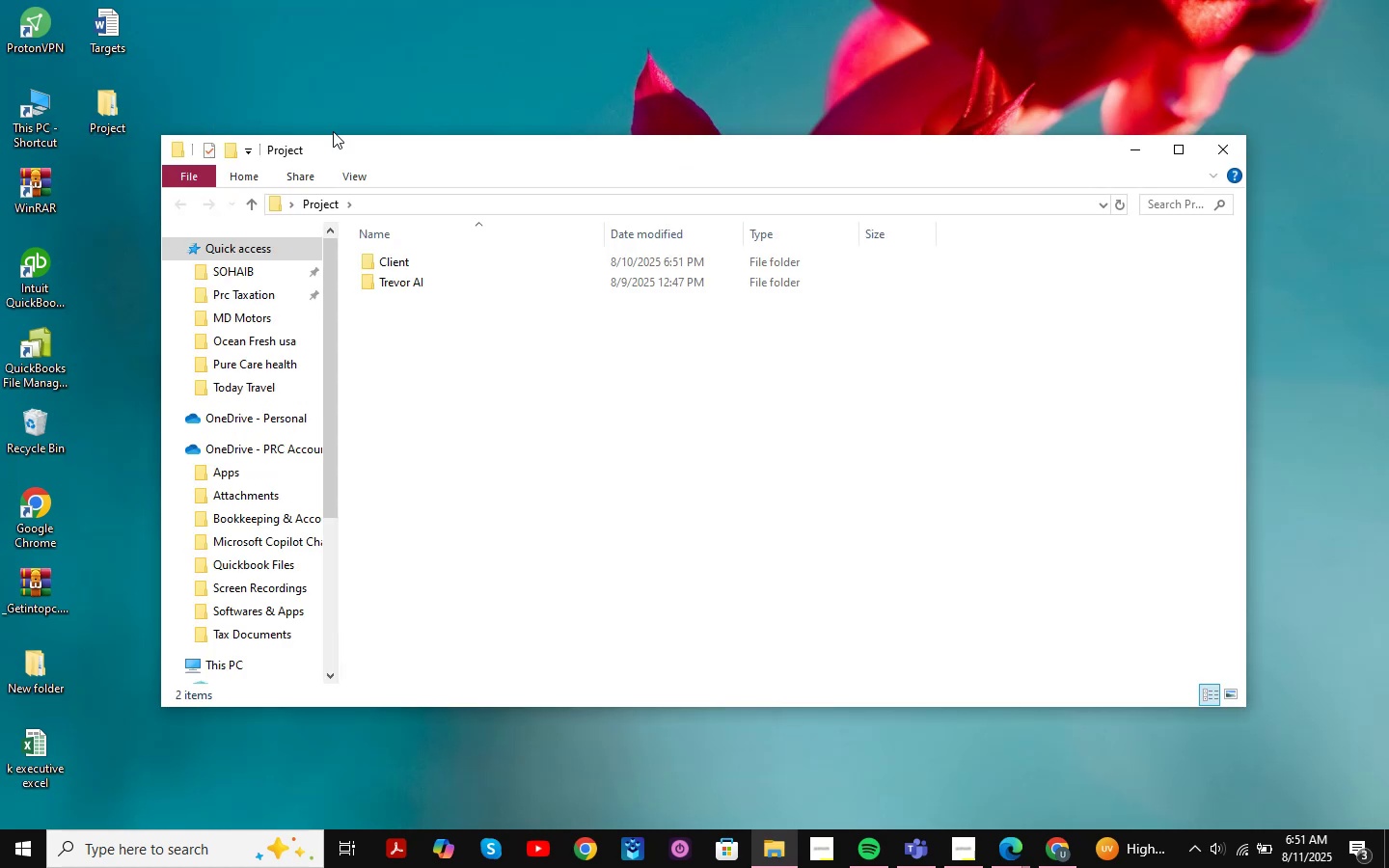 
double_click([334, 131])
 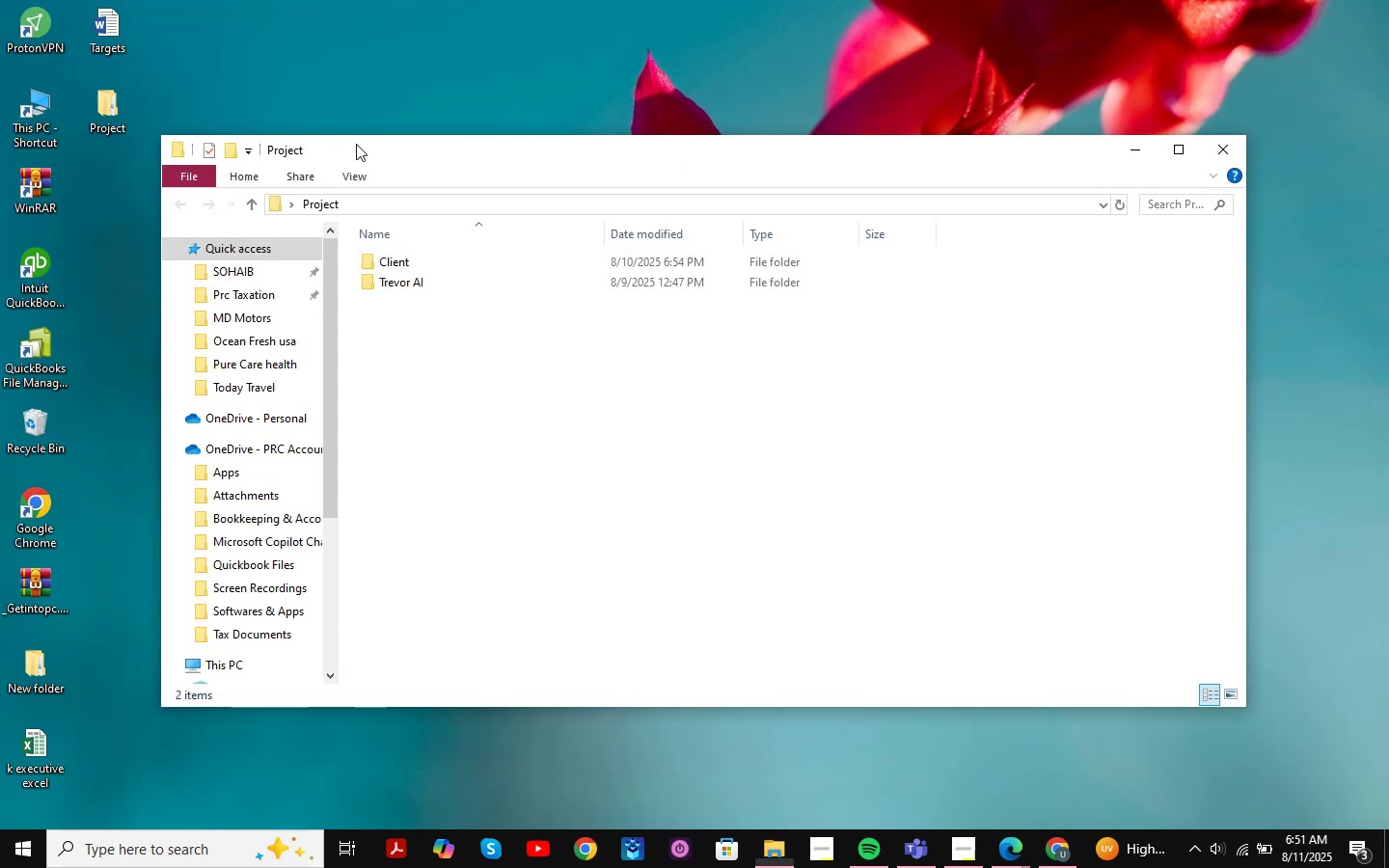 
triple_click([356, 144])
 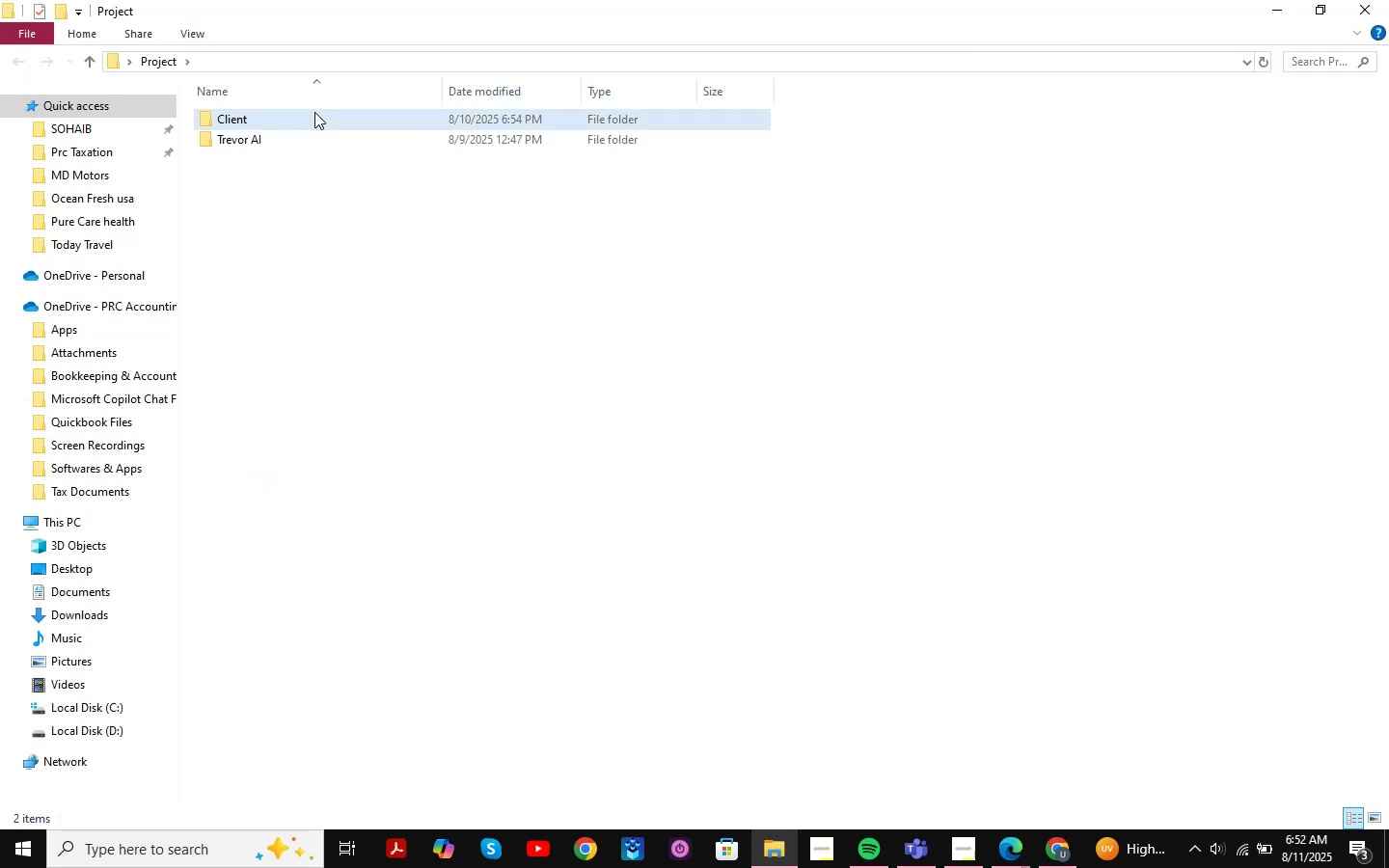 
double_click([314, 112])
 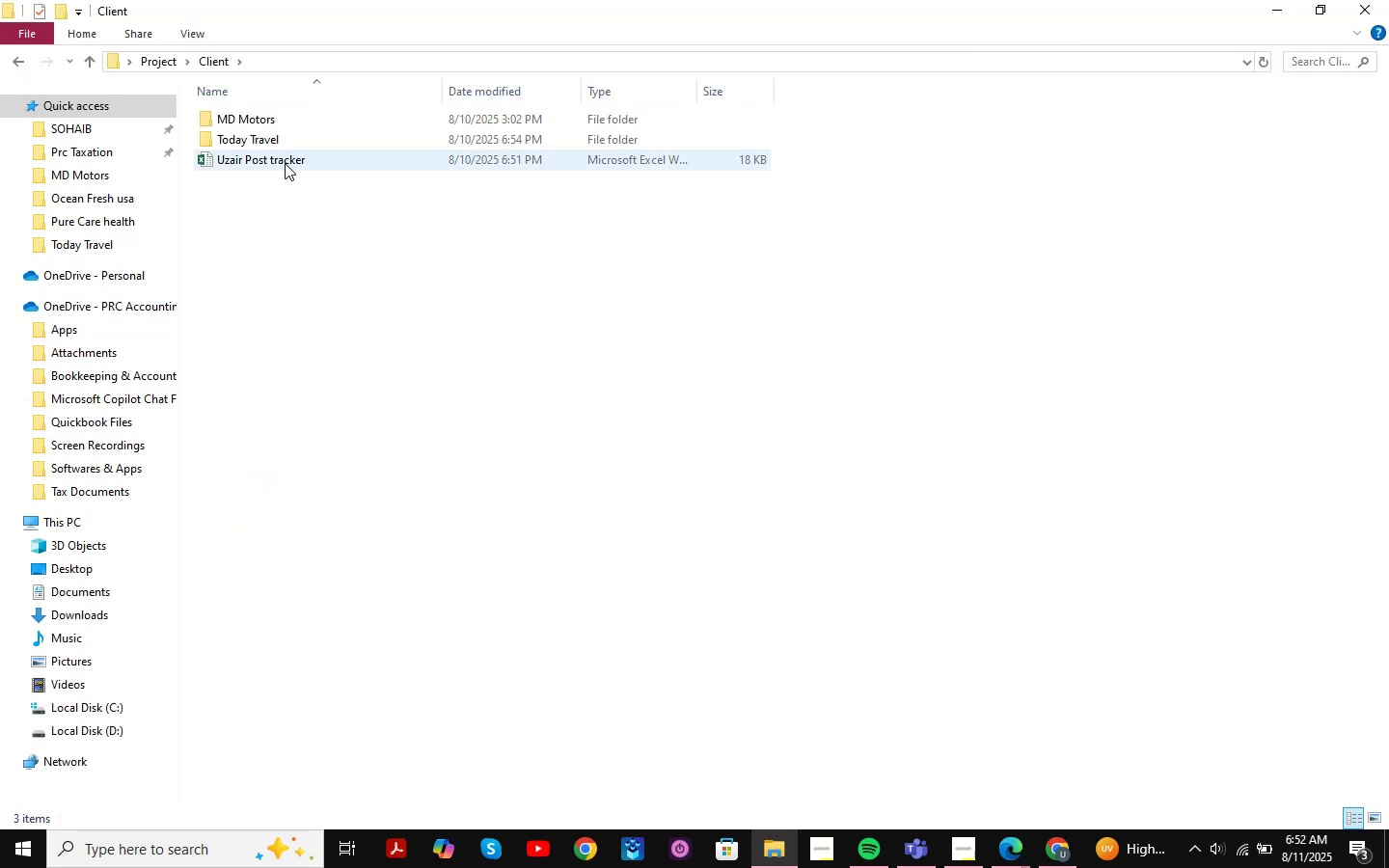 
double_click([285, 163])
 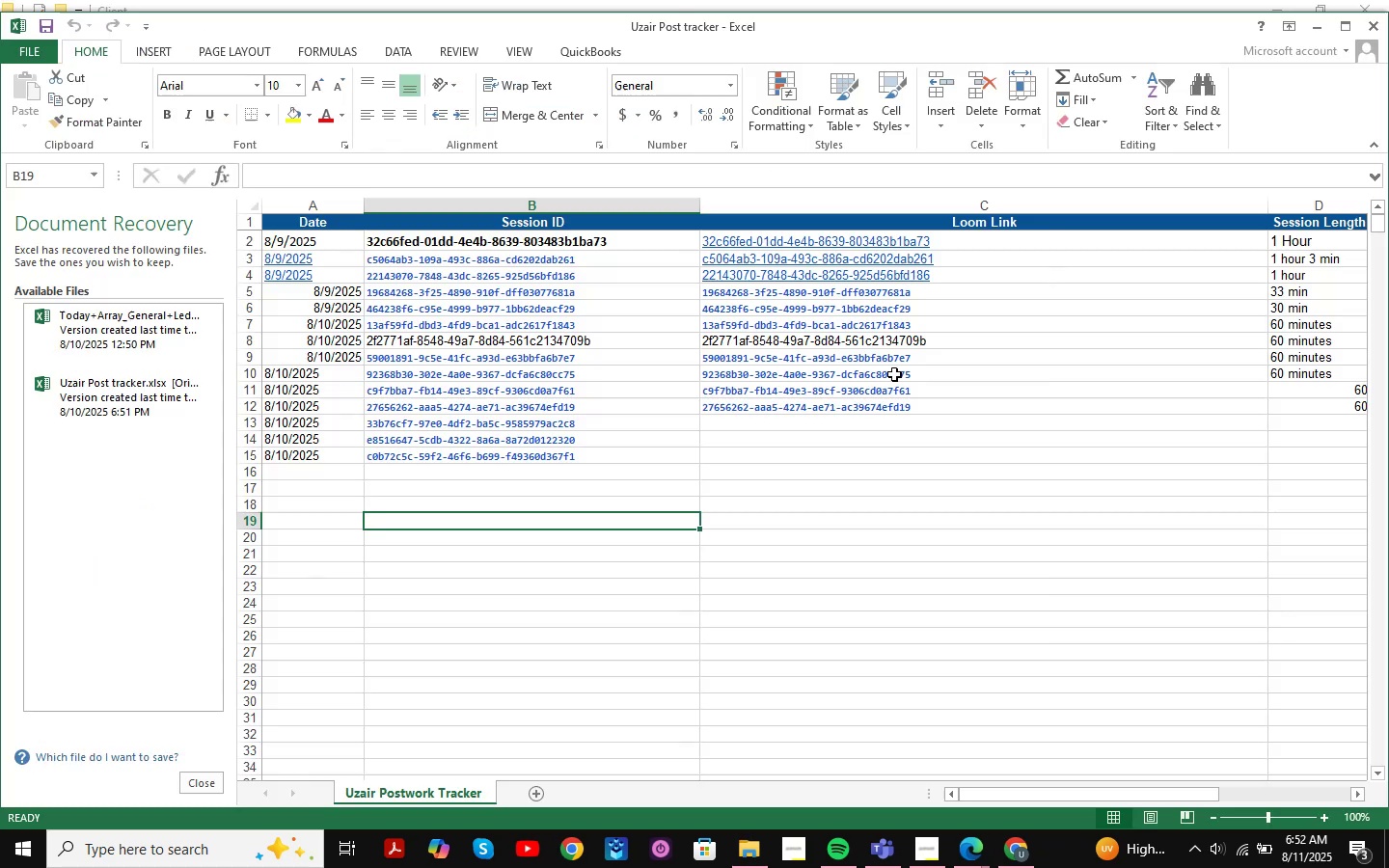 
scroll: coordinate [416, 361], scroll_direction: up, amount: 2.0
 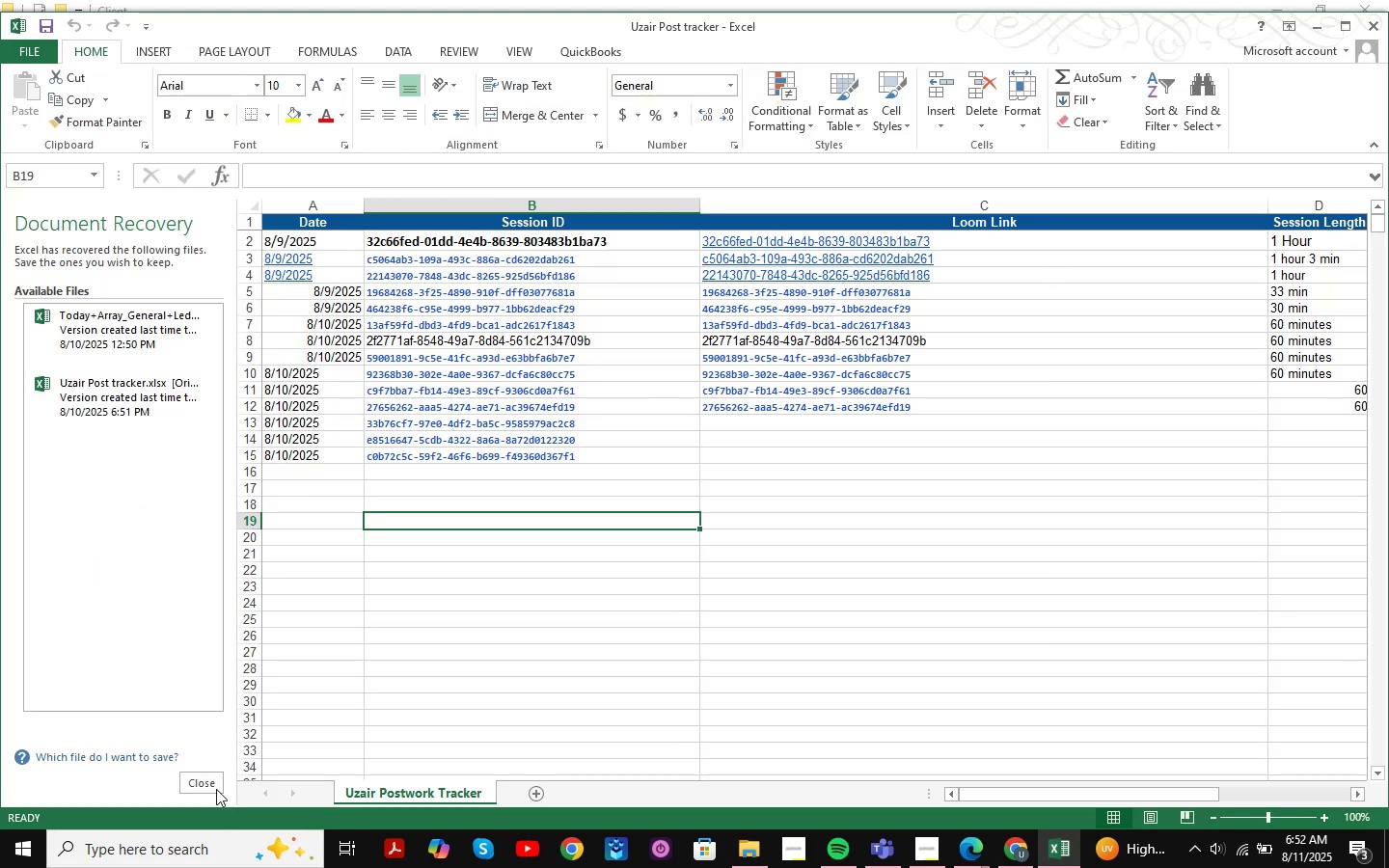 
left_click([202, 776])
 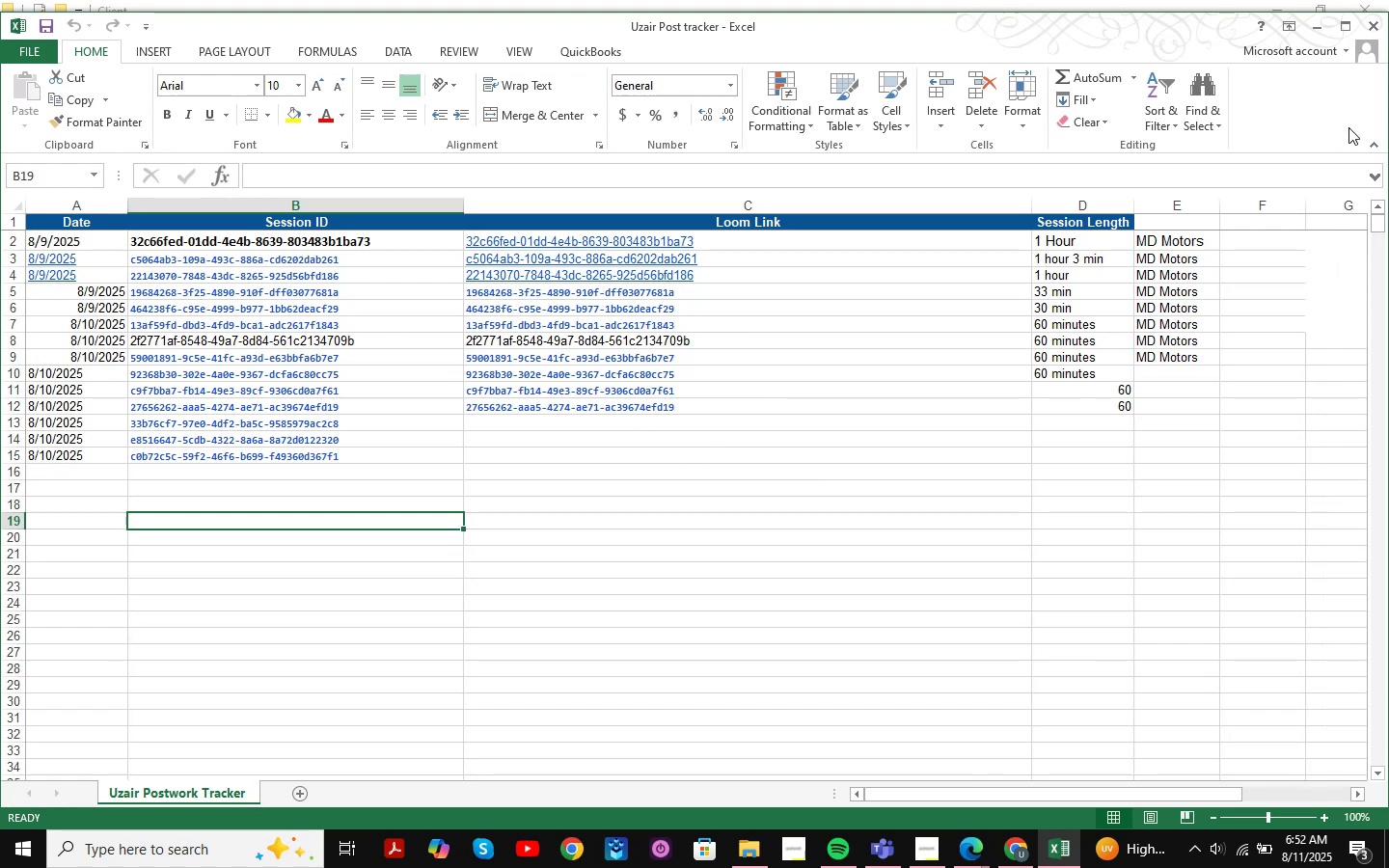 
left_click([1315, 26])
 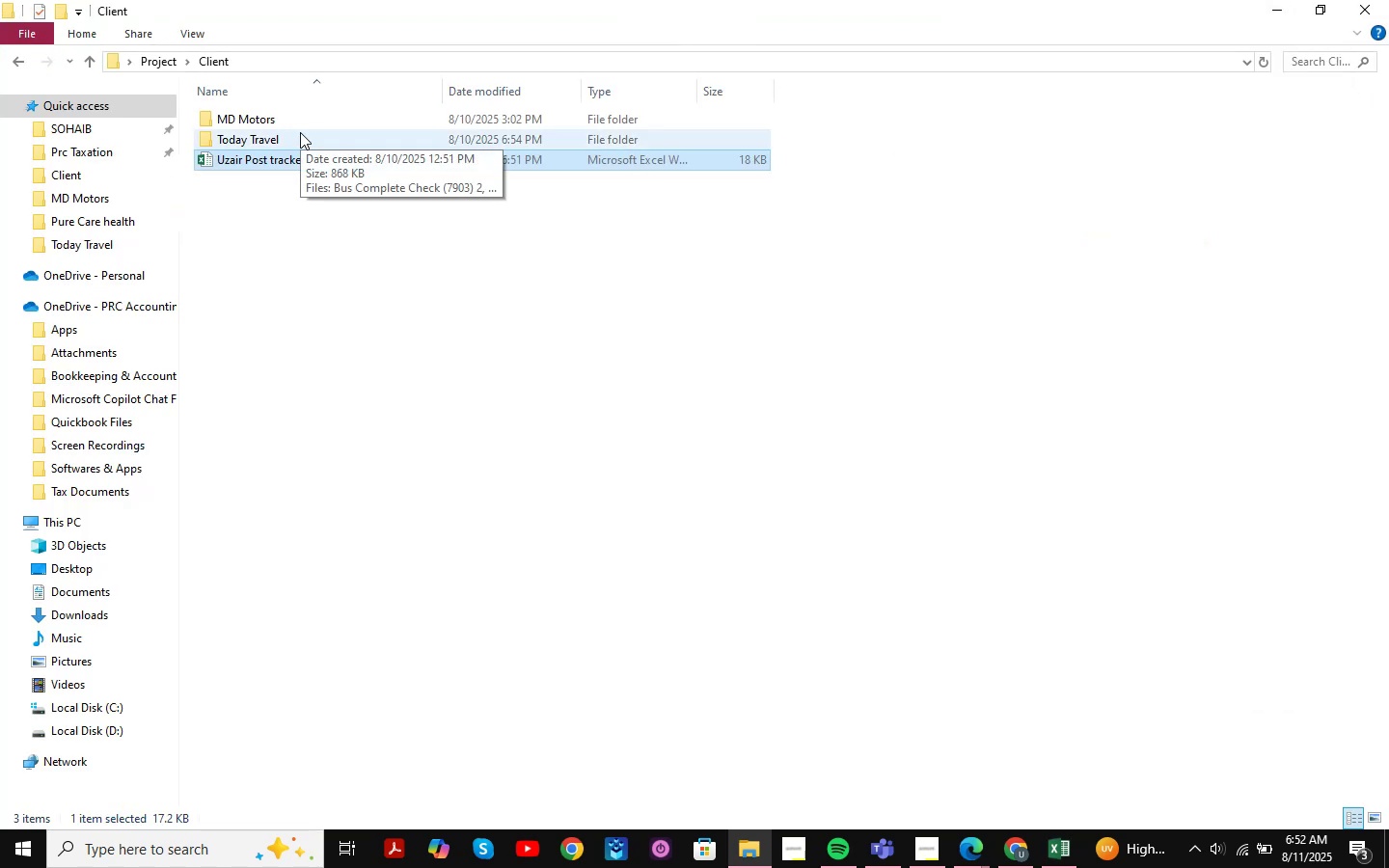 
double_click([300, 132])
 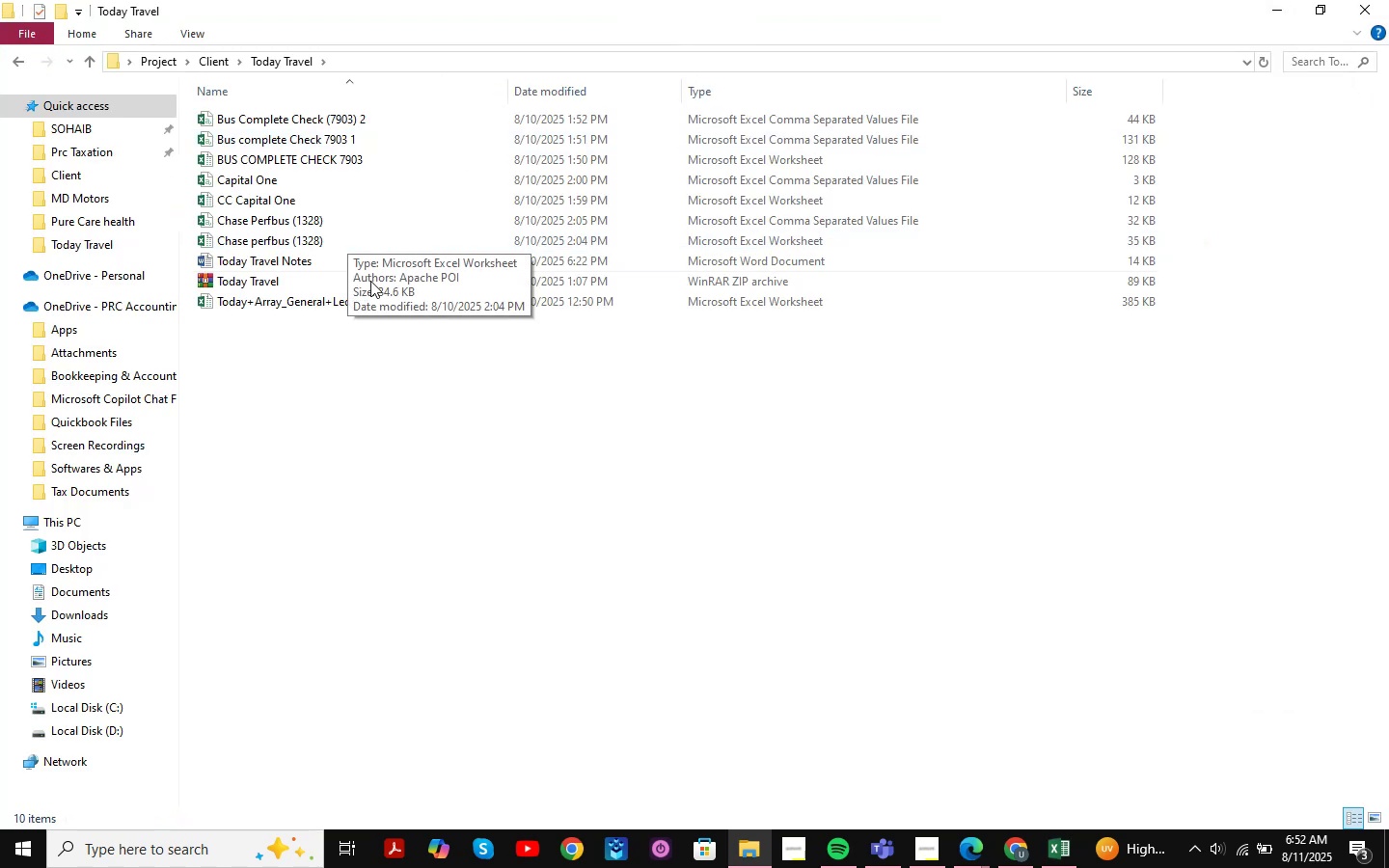 
key(Backspace)
 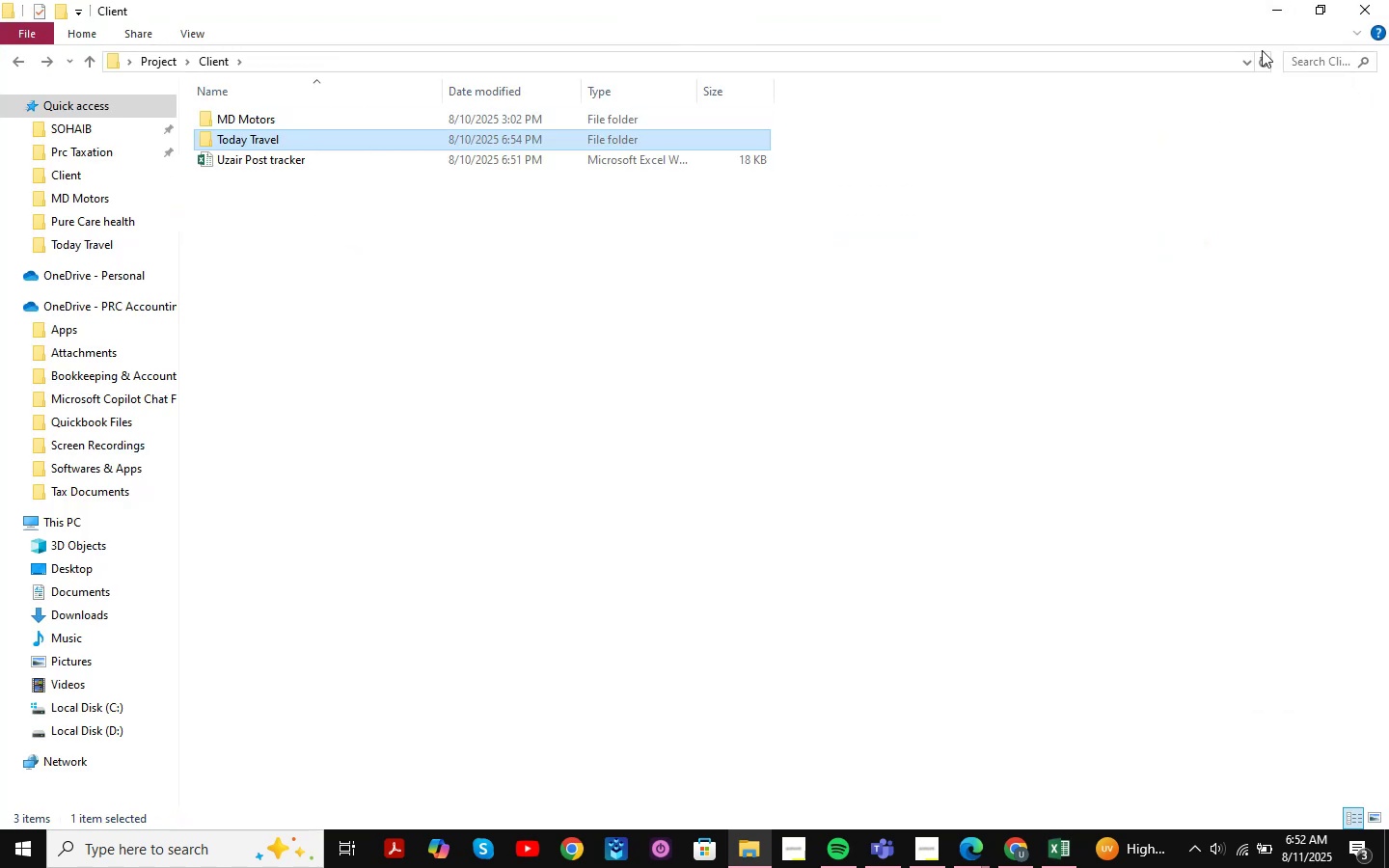 
left_click([1286, 12])
 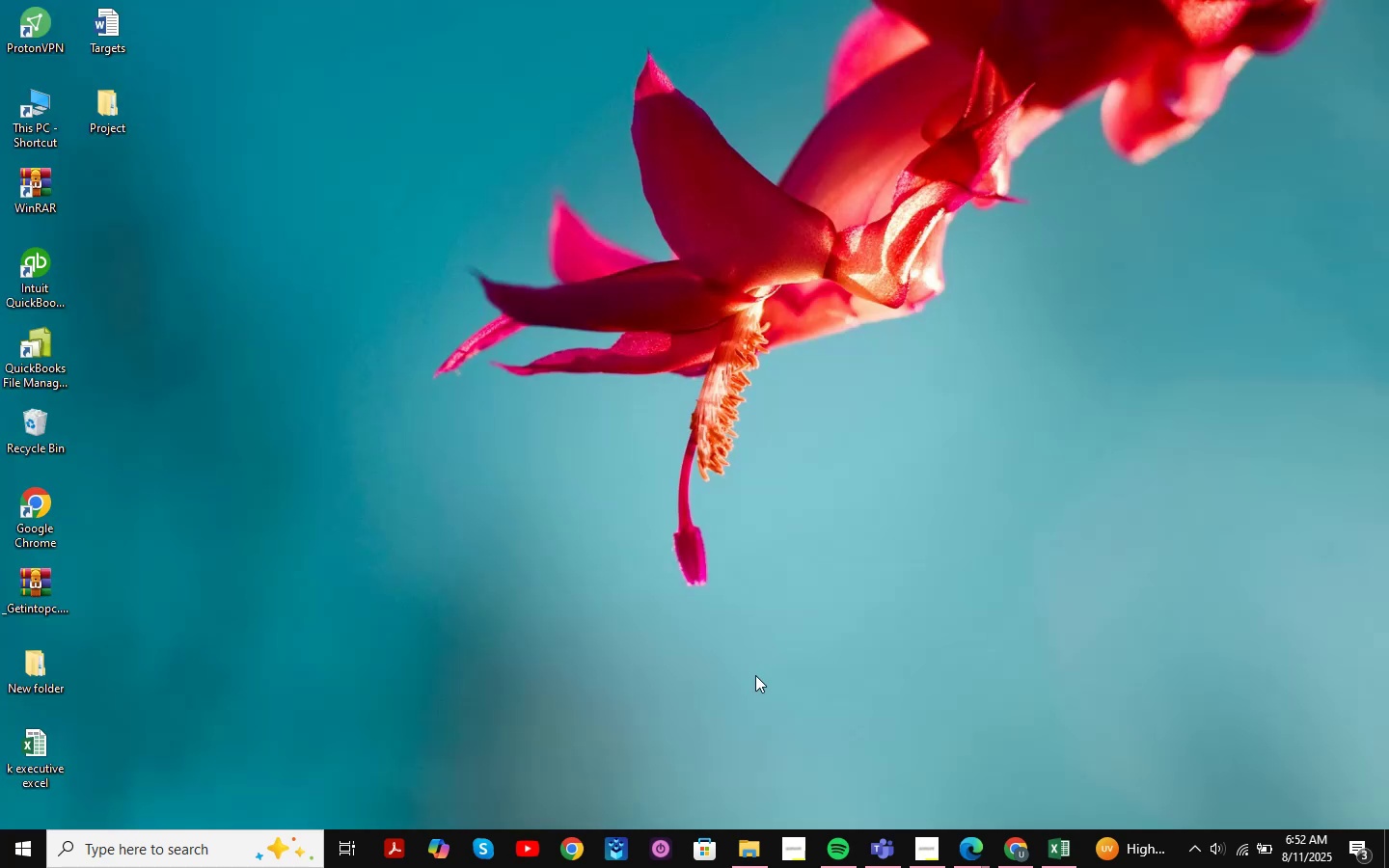 
left_click([734, 839])
 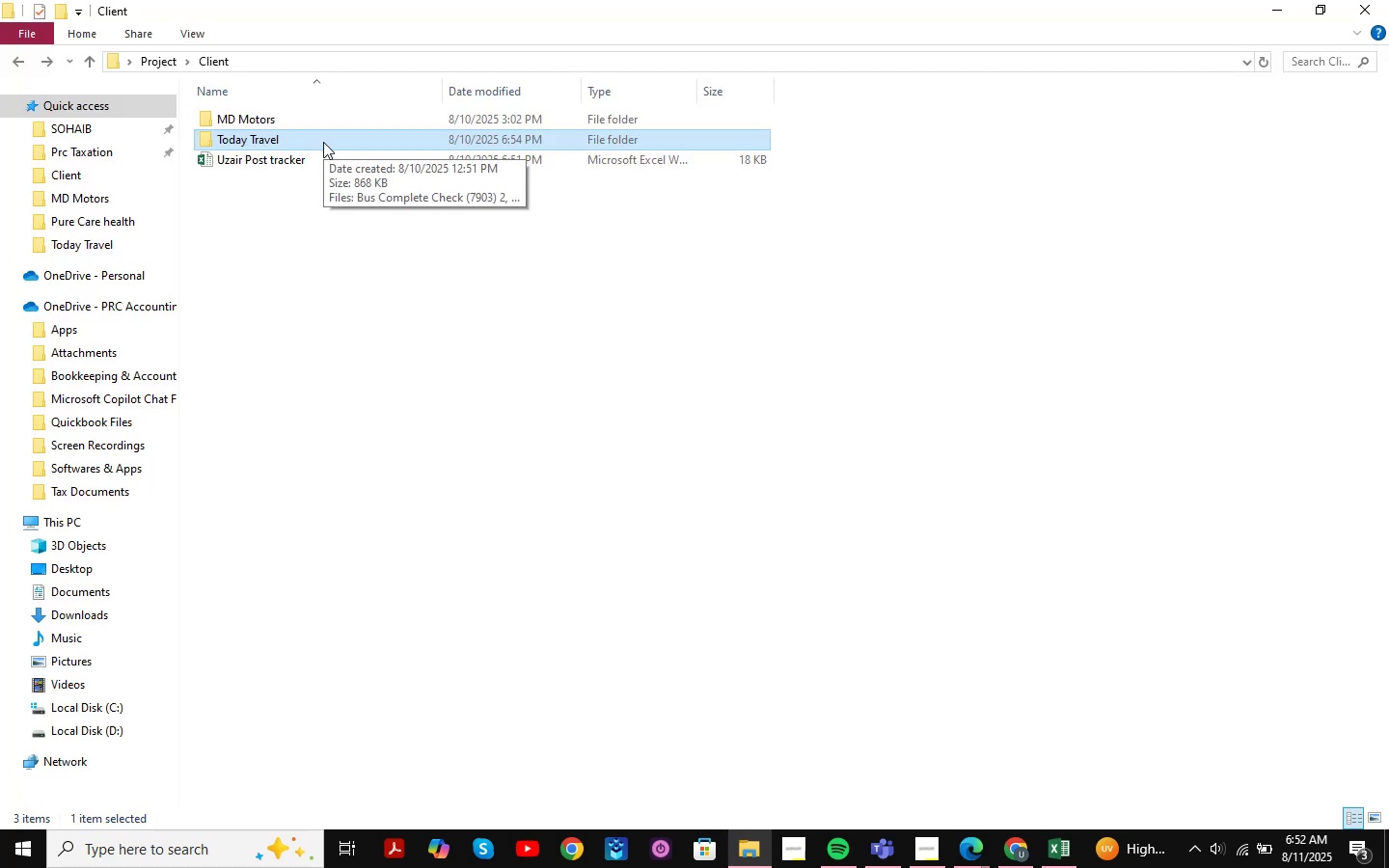 
left_click([308, 122])
 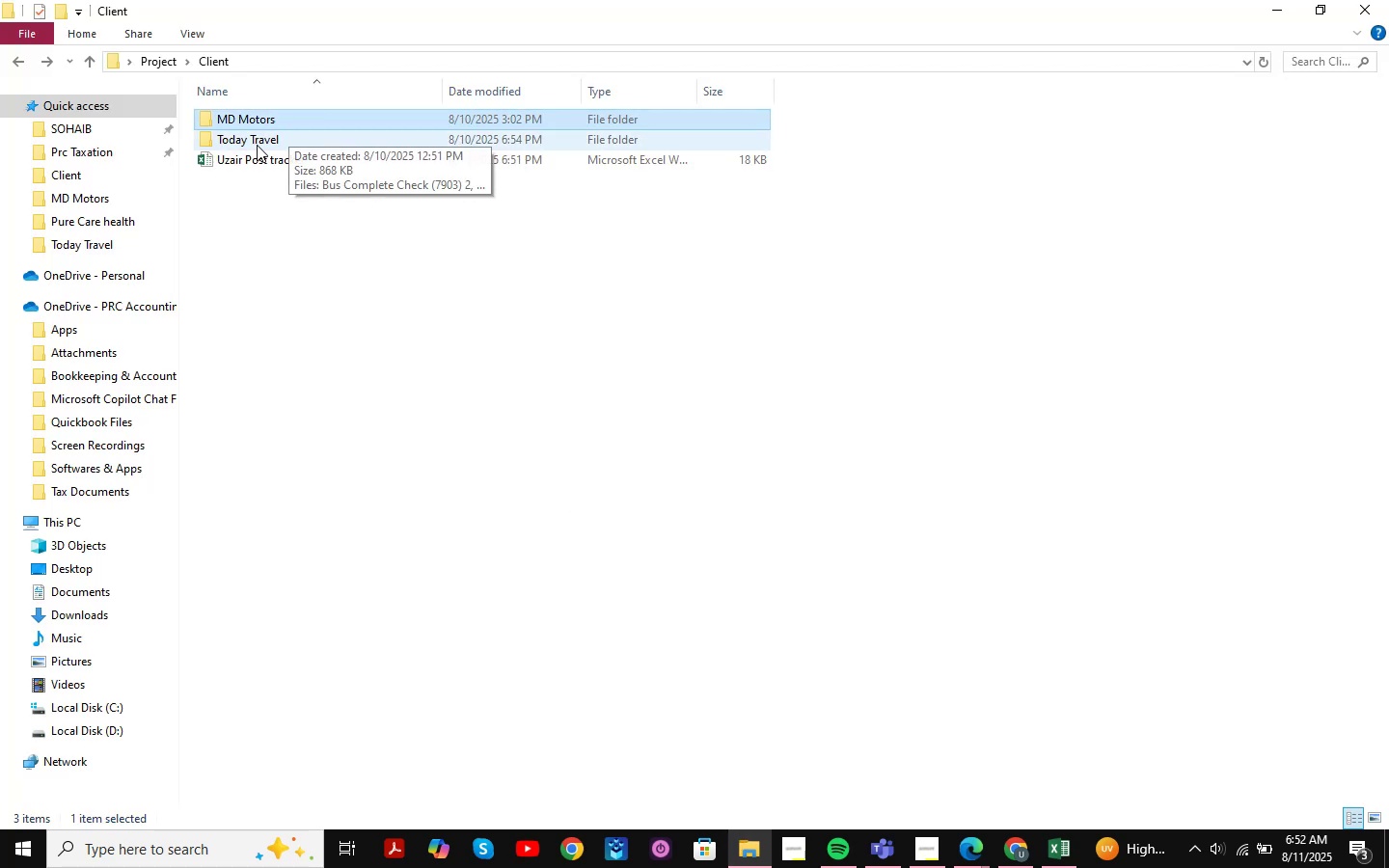 
double_click([257, 145])
 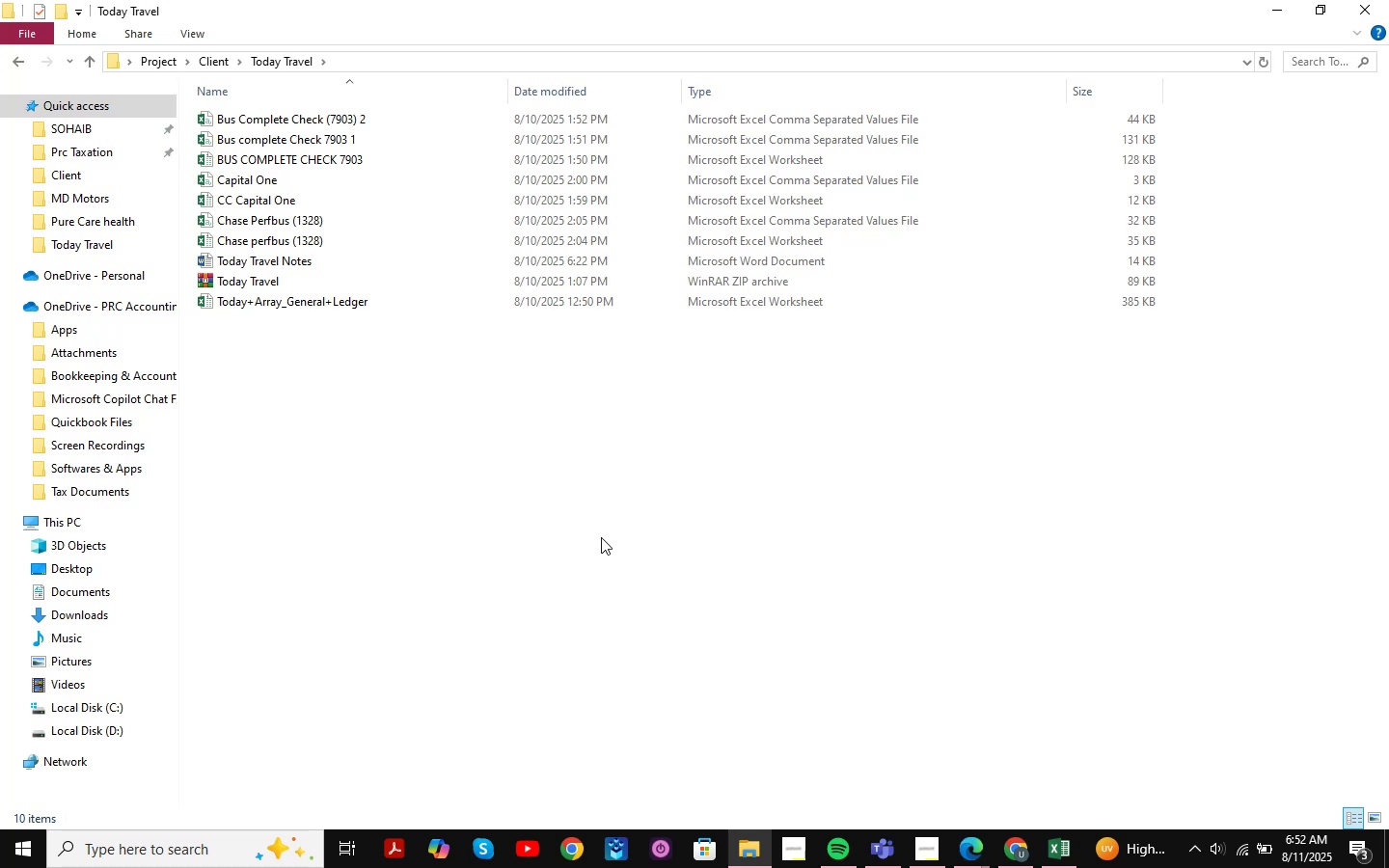 
wait(10.1)
 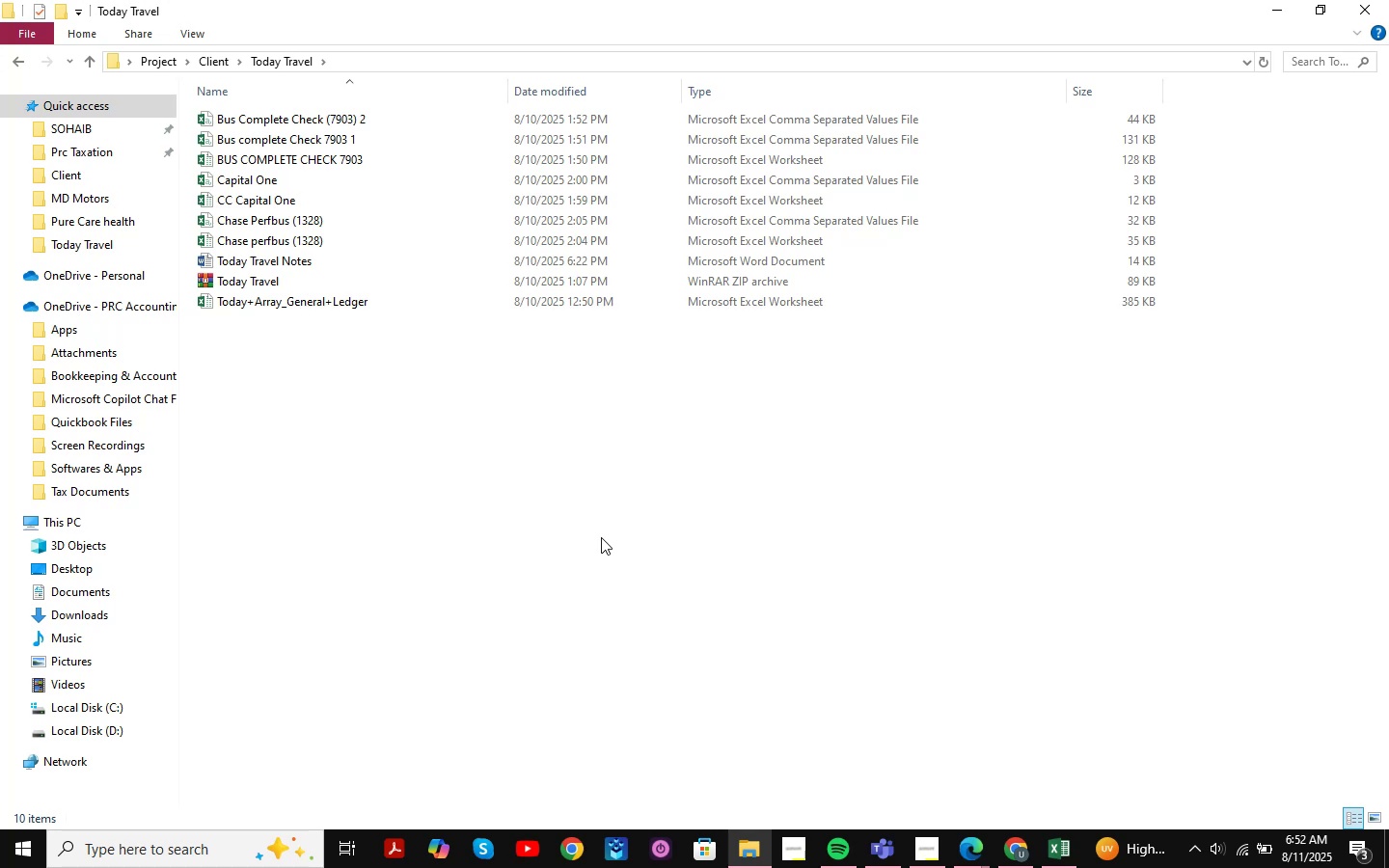 
left_click([1284, 0])
 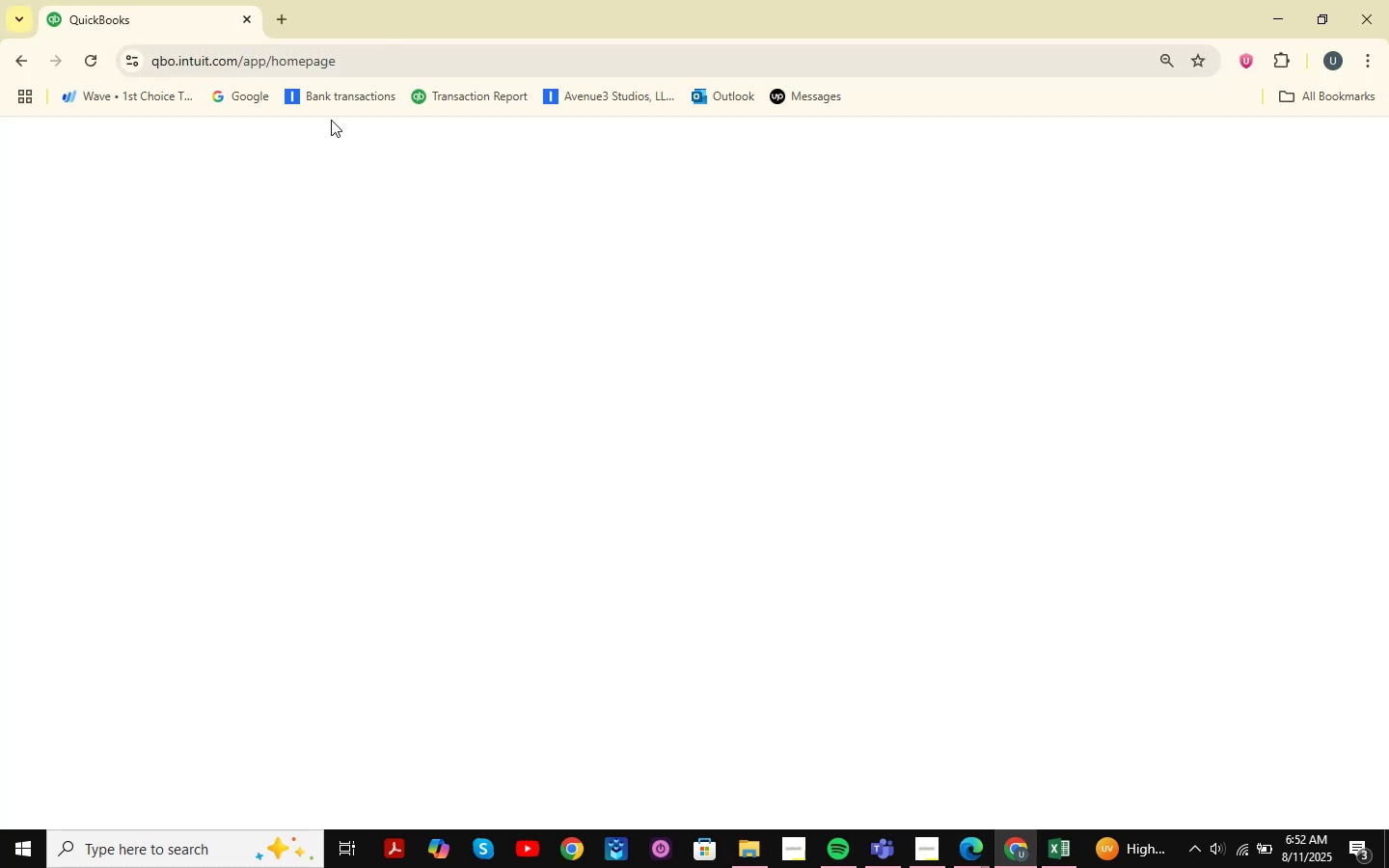 
scroll: coordinate [115, 469], scroll_direction: down, amount: 1.0
 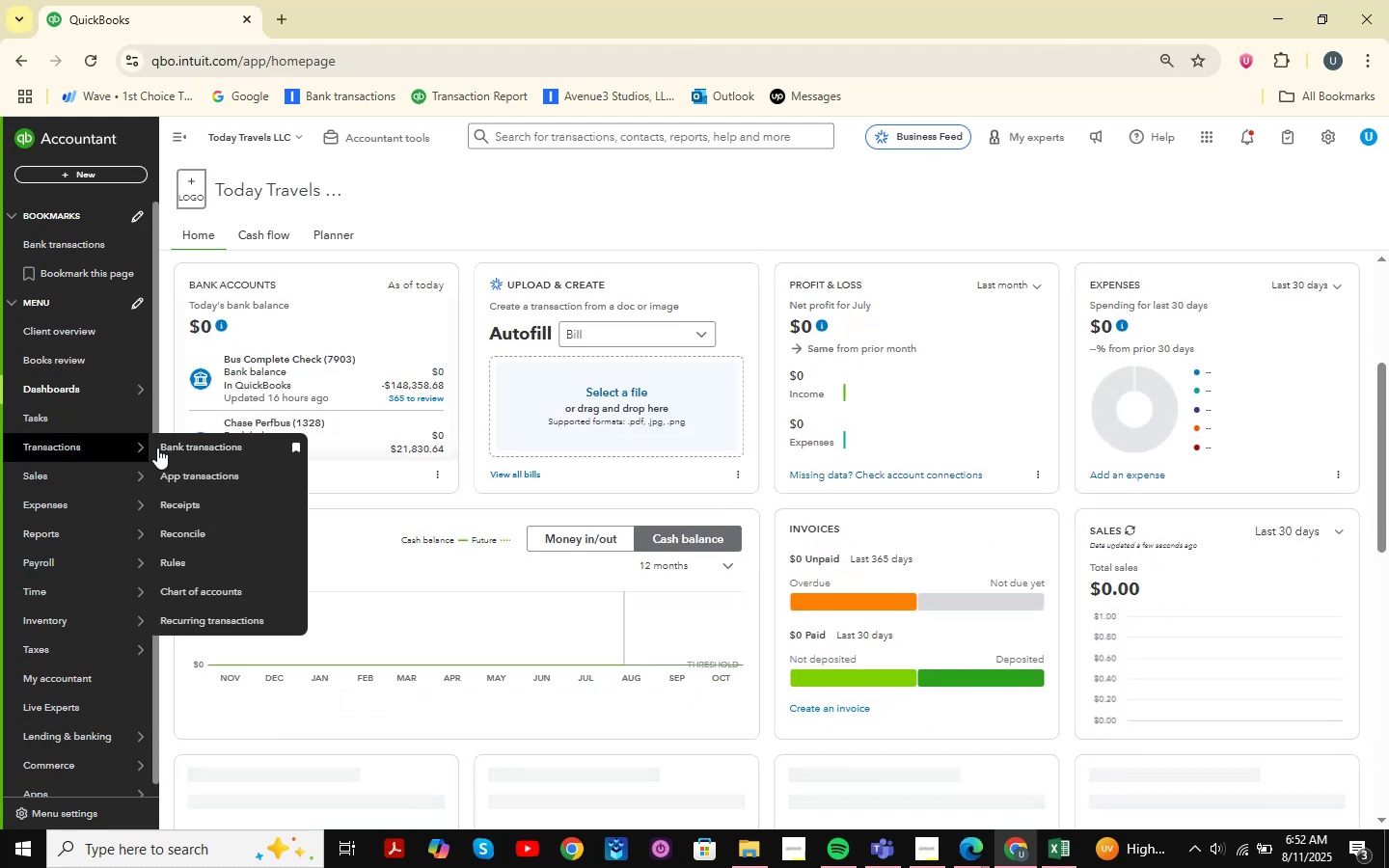 
left_click([189, 448])
 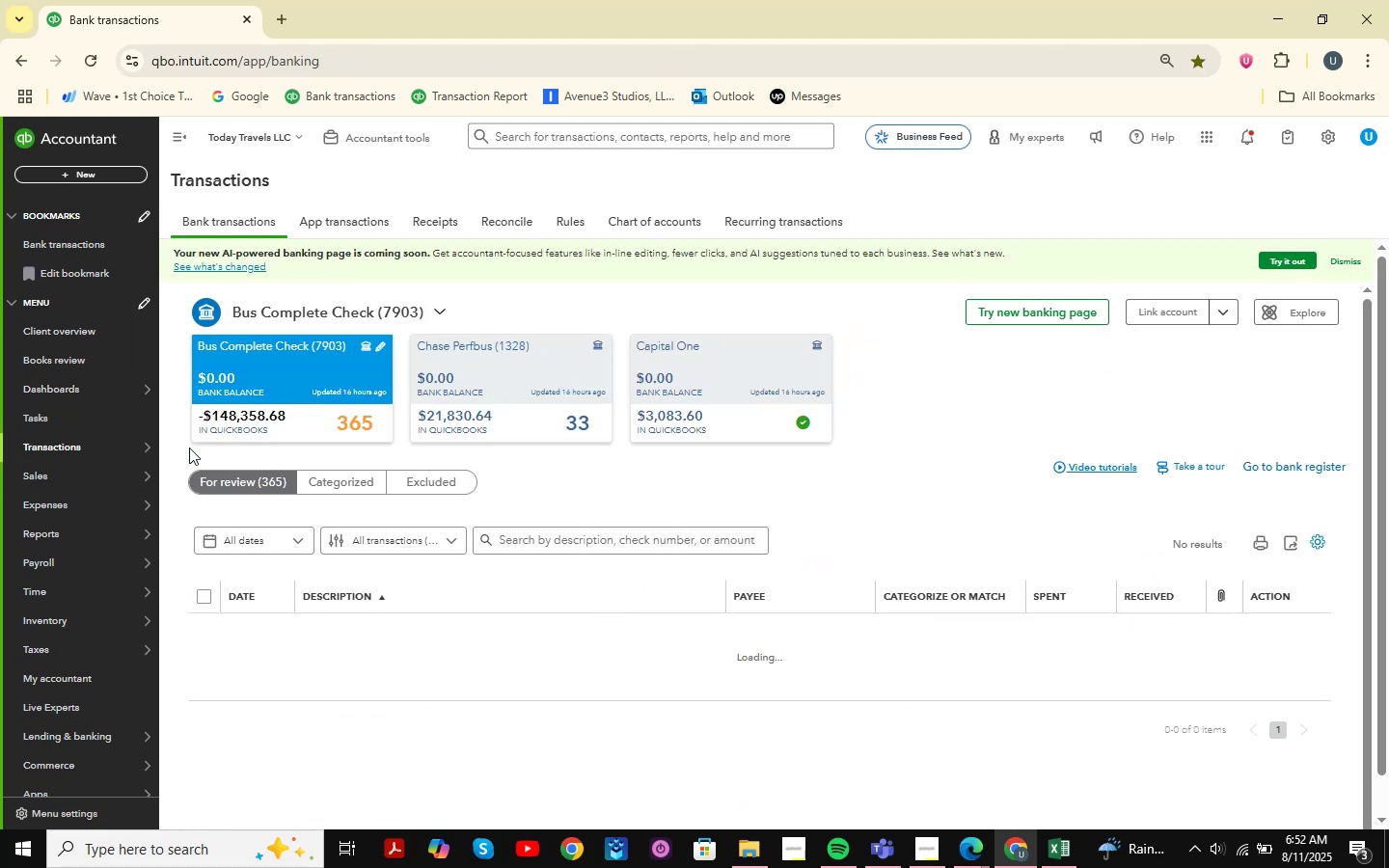 
wait(13.14)
 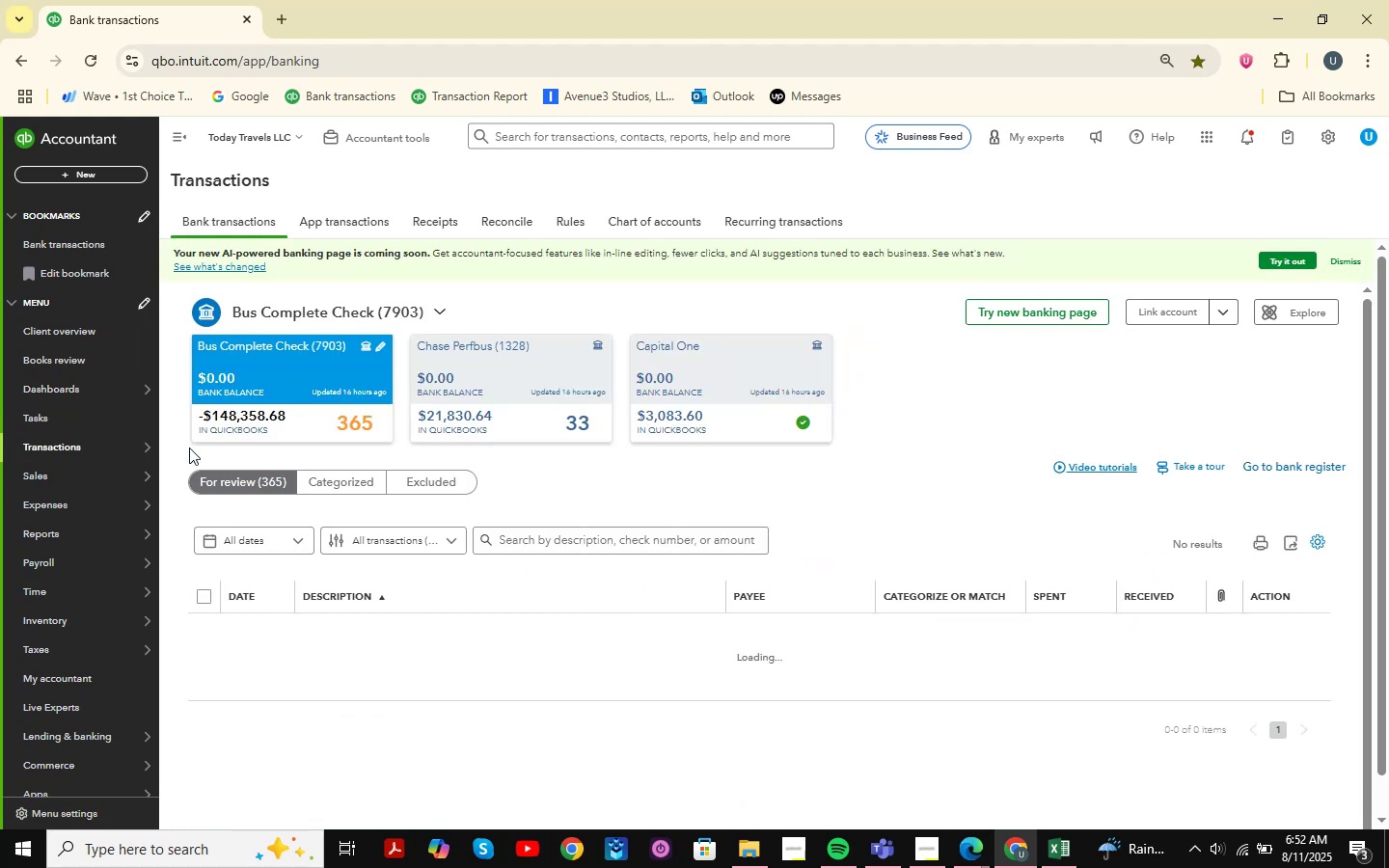 
scroll: coordinate [485, 496], scroll_direction: down, amount: 59.0
 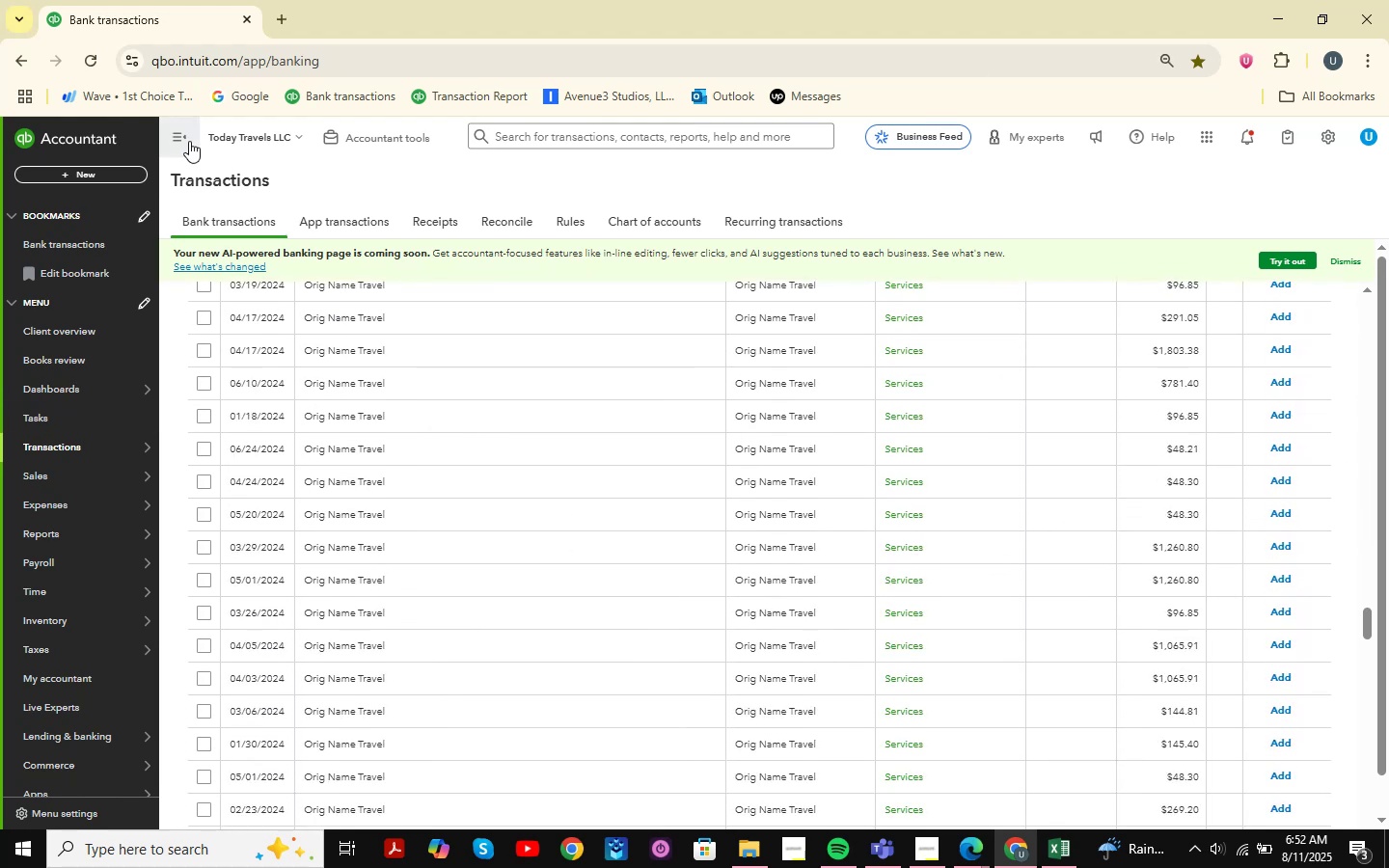 
left_click([184, 139])
 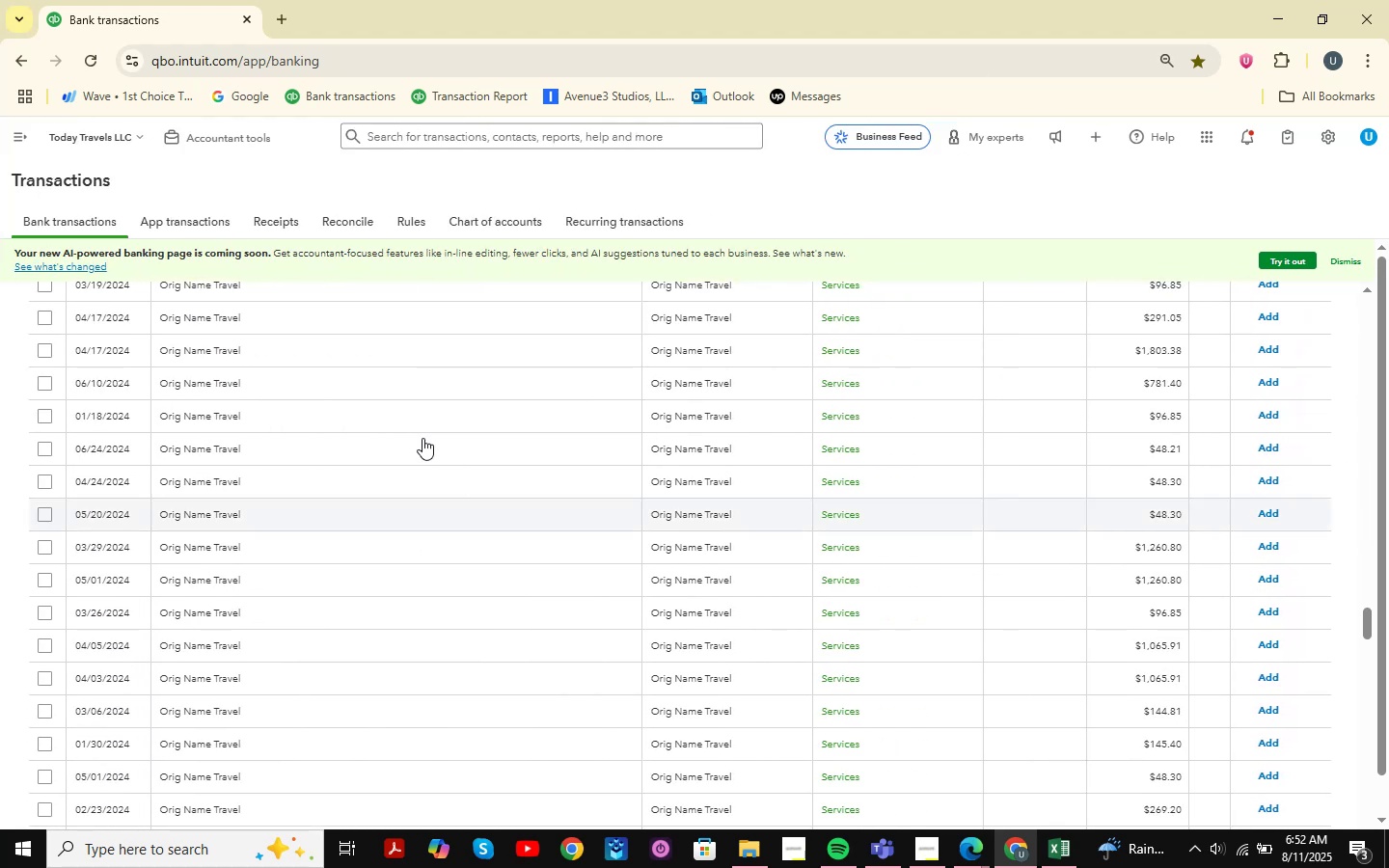 
scroll: coordinate [423, 437], scroll_direction: up, amount: 22.0
 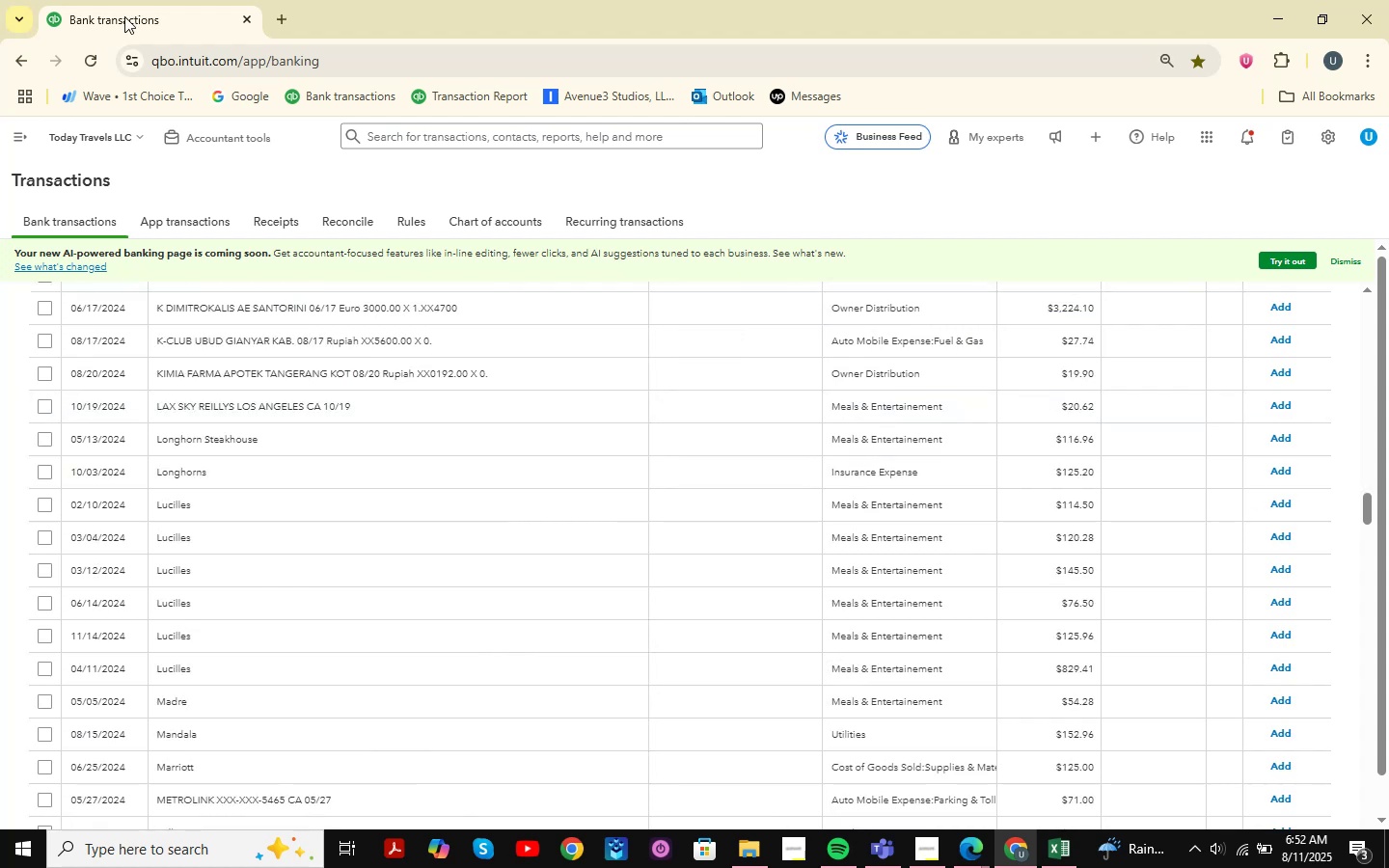 
right_click([124, 16])
 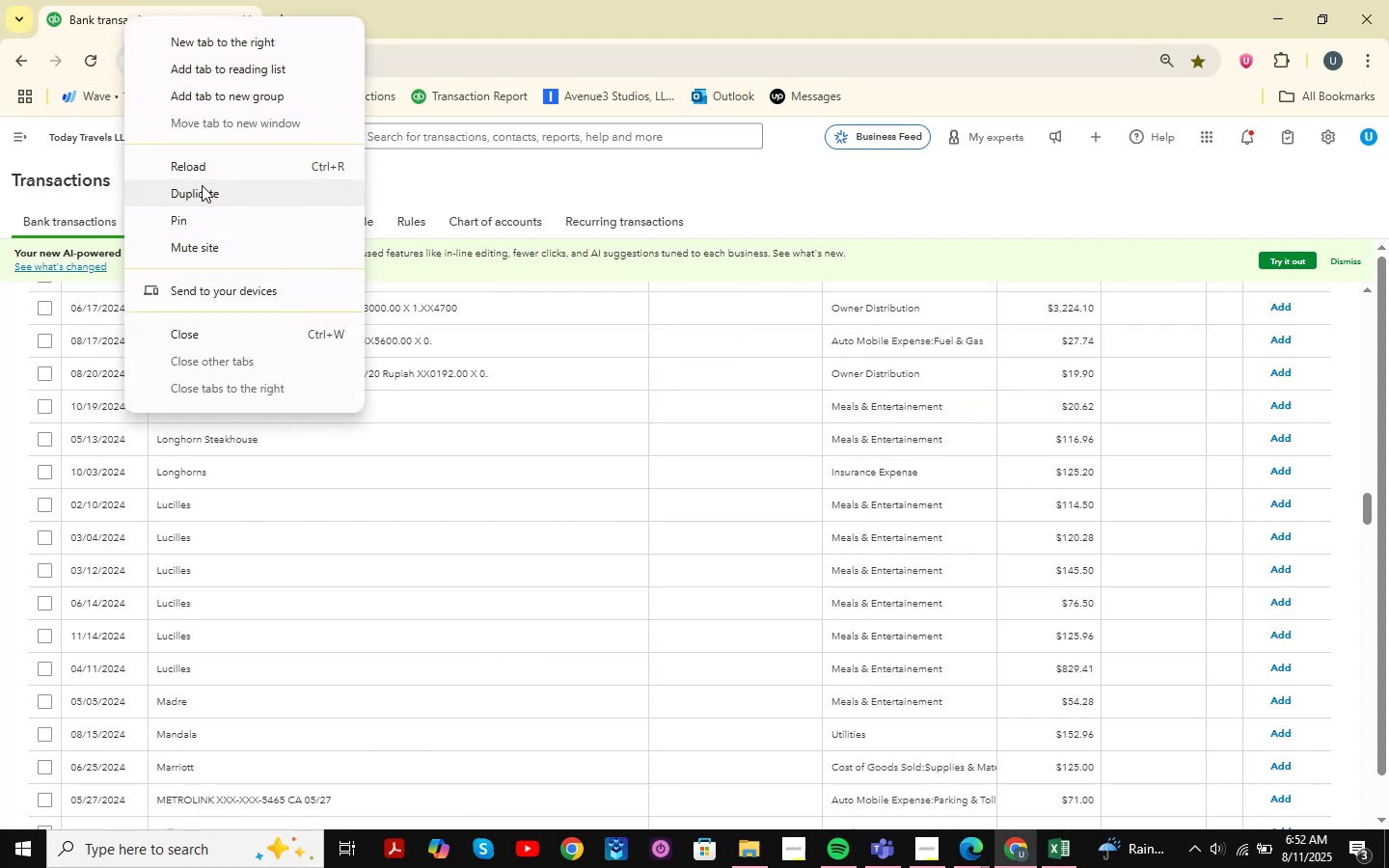 
left_click([202, 185])
 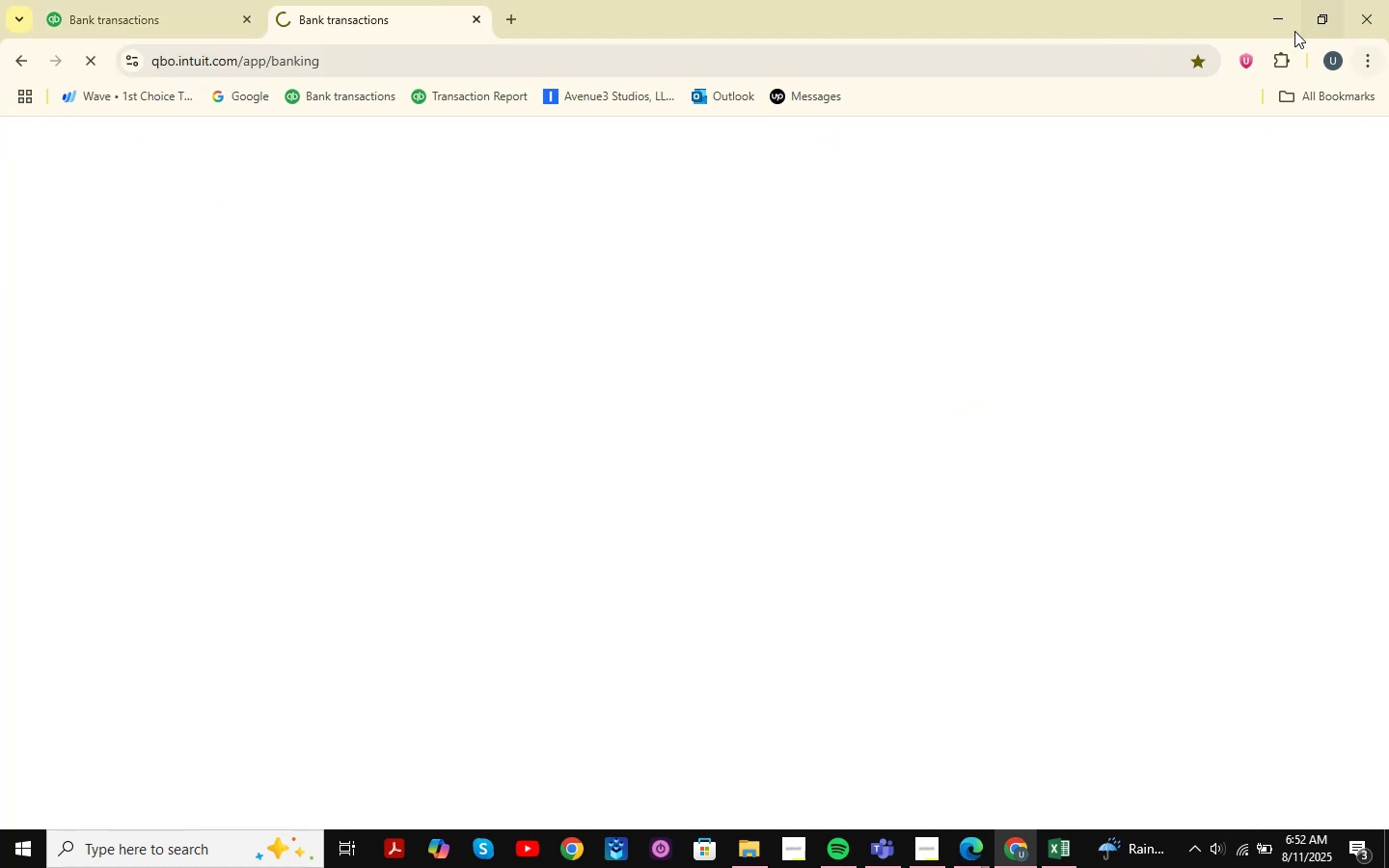 
left_click([1279, 21])
 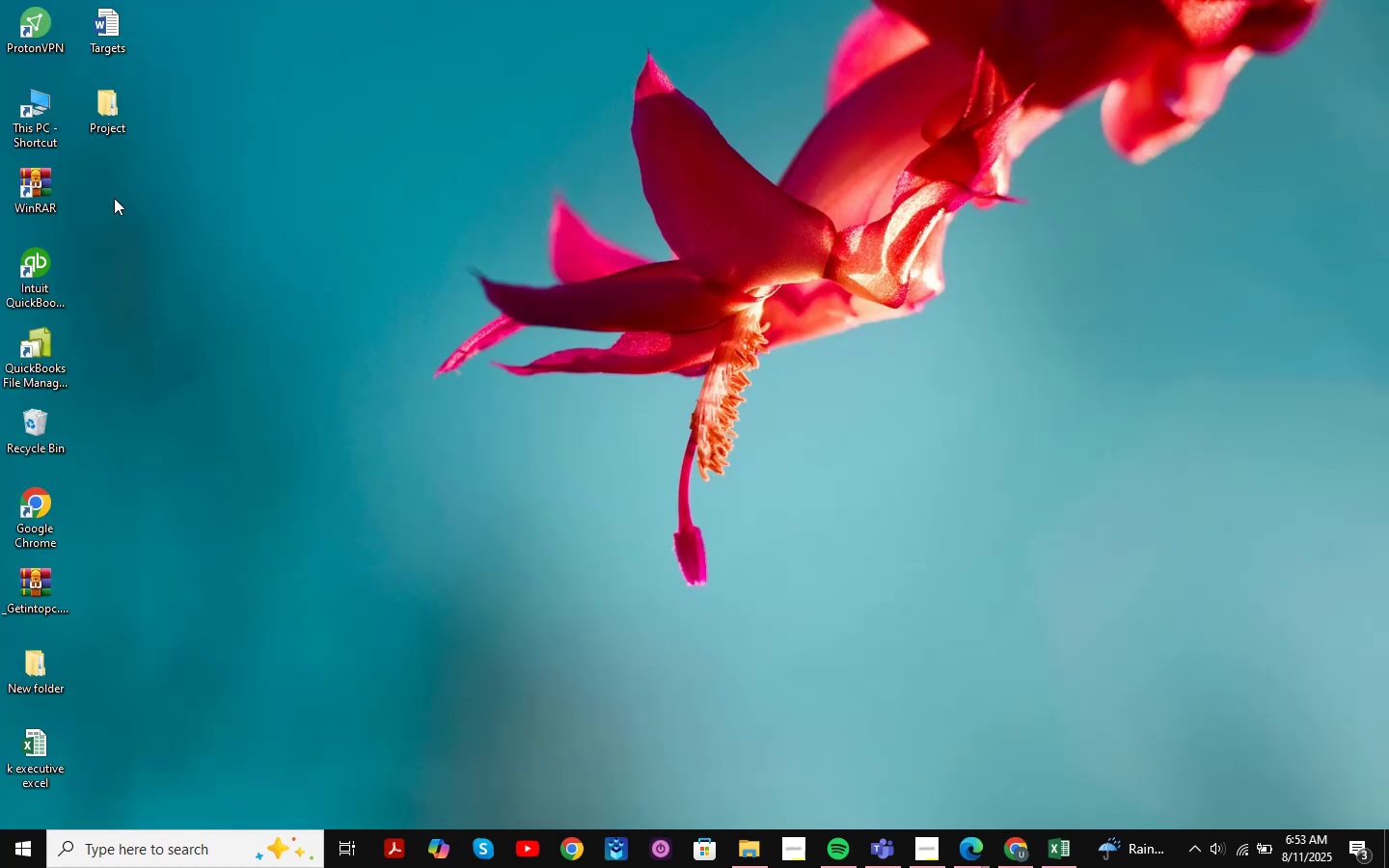 
double_click([95, 107])
 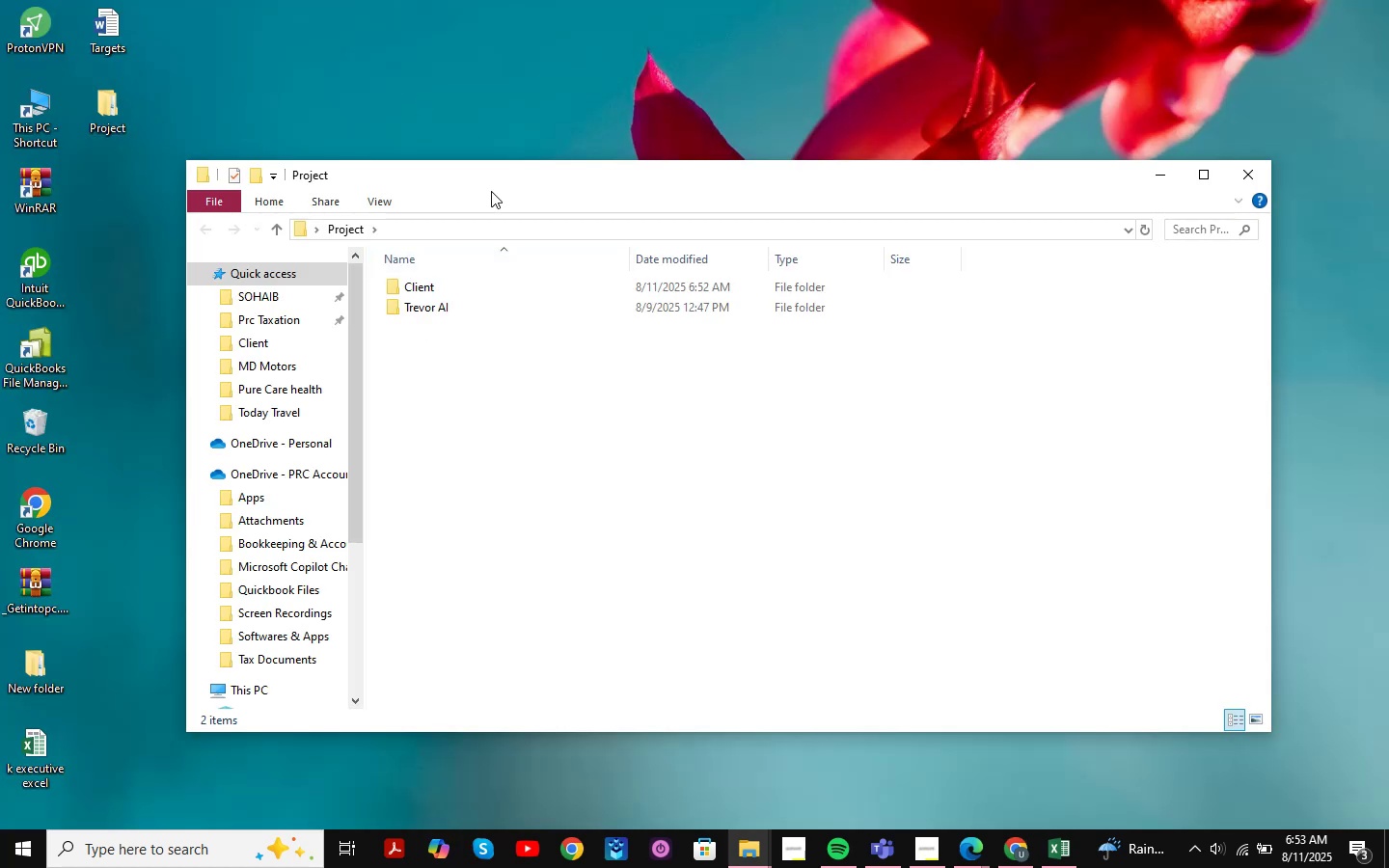 
double_click([504, 171])
 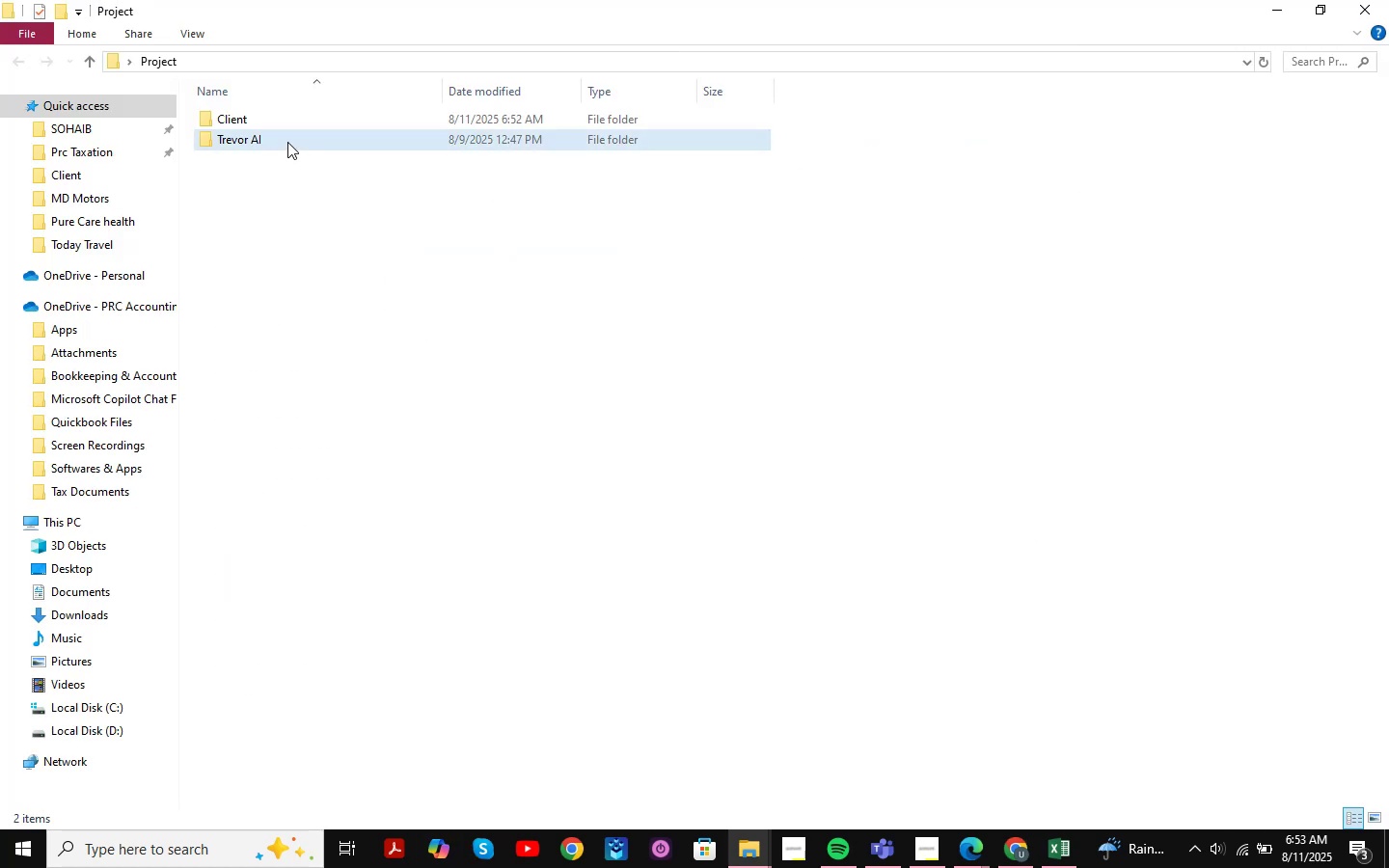 
double_click([287, 142])
 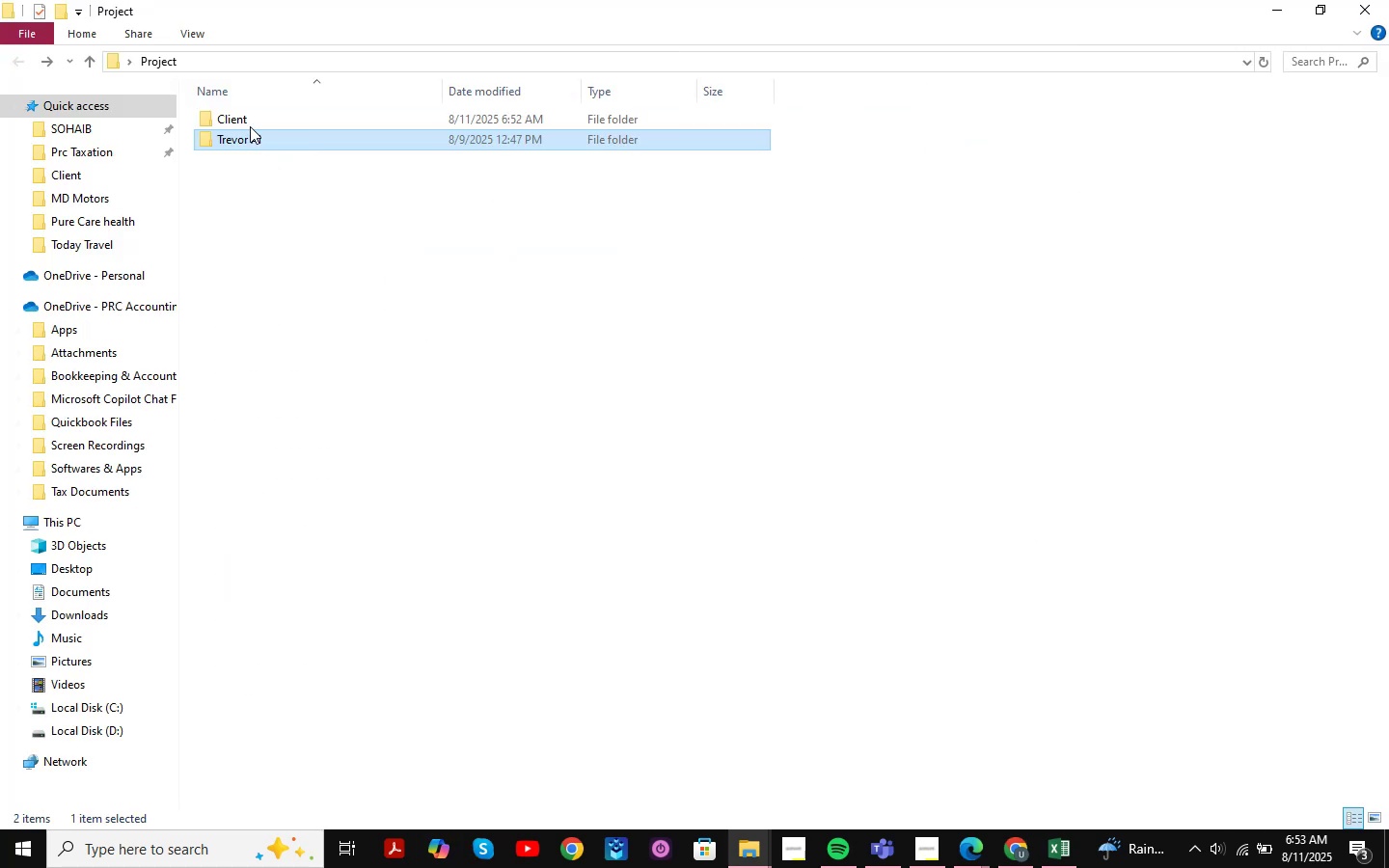 
double_click([250, 126])
 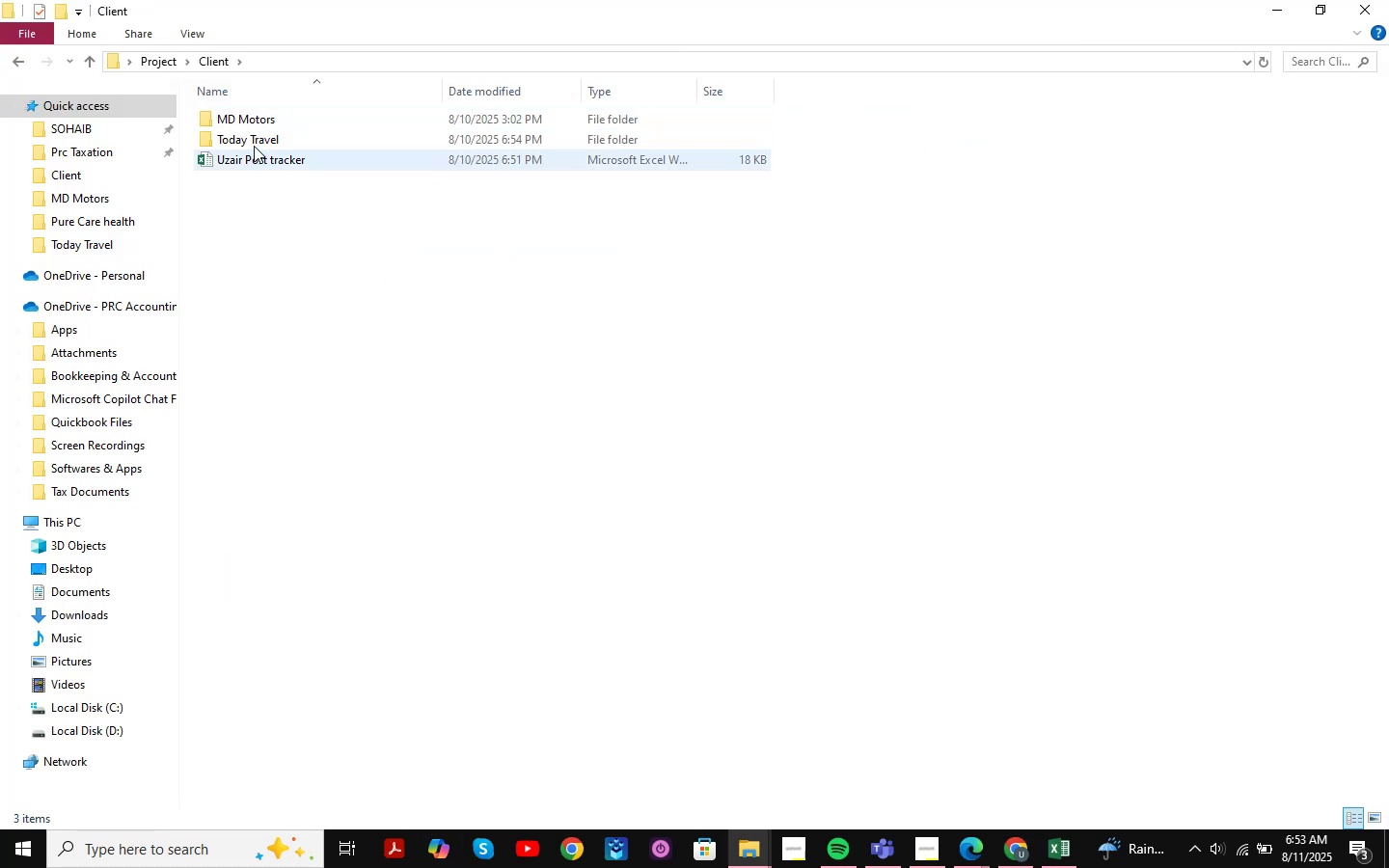 
left_click([257, 142])
 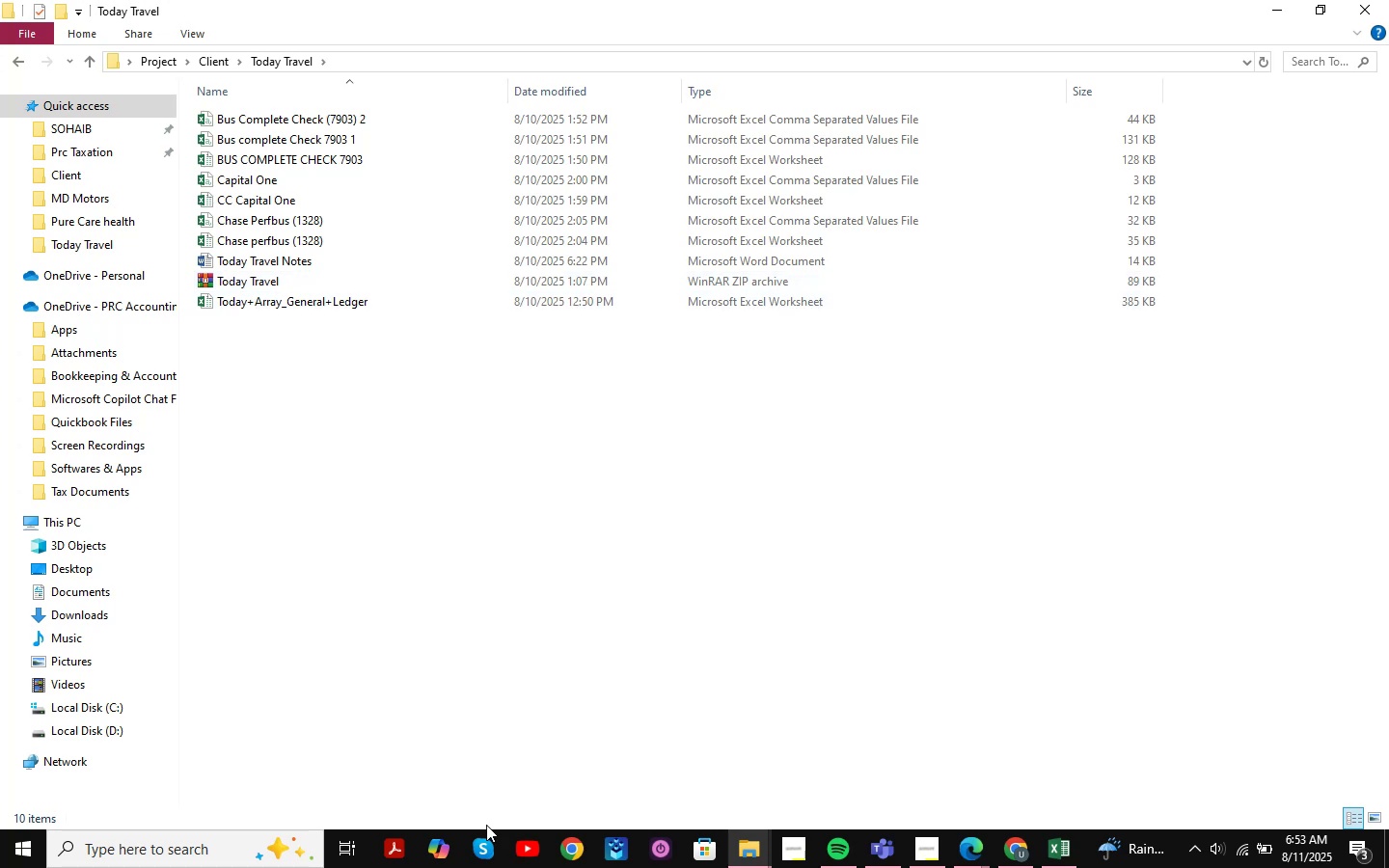 
left_click([116, 849])
 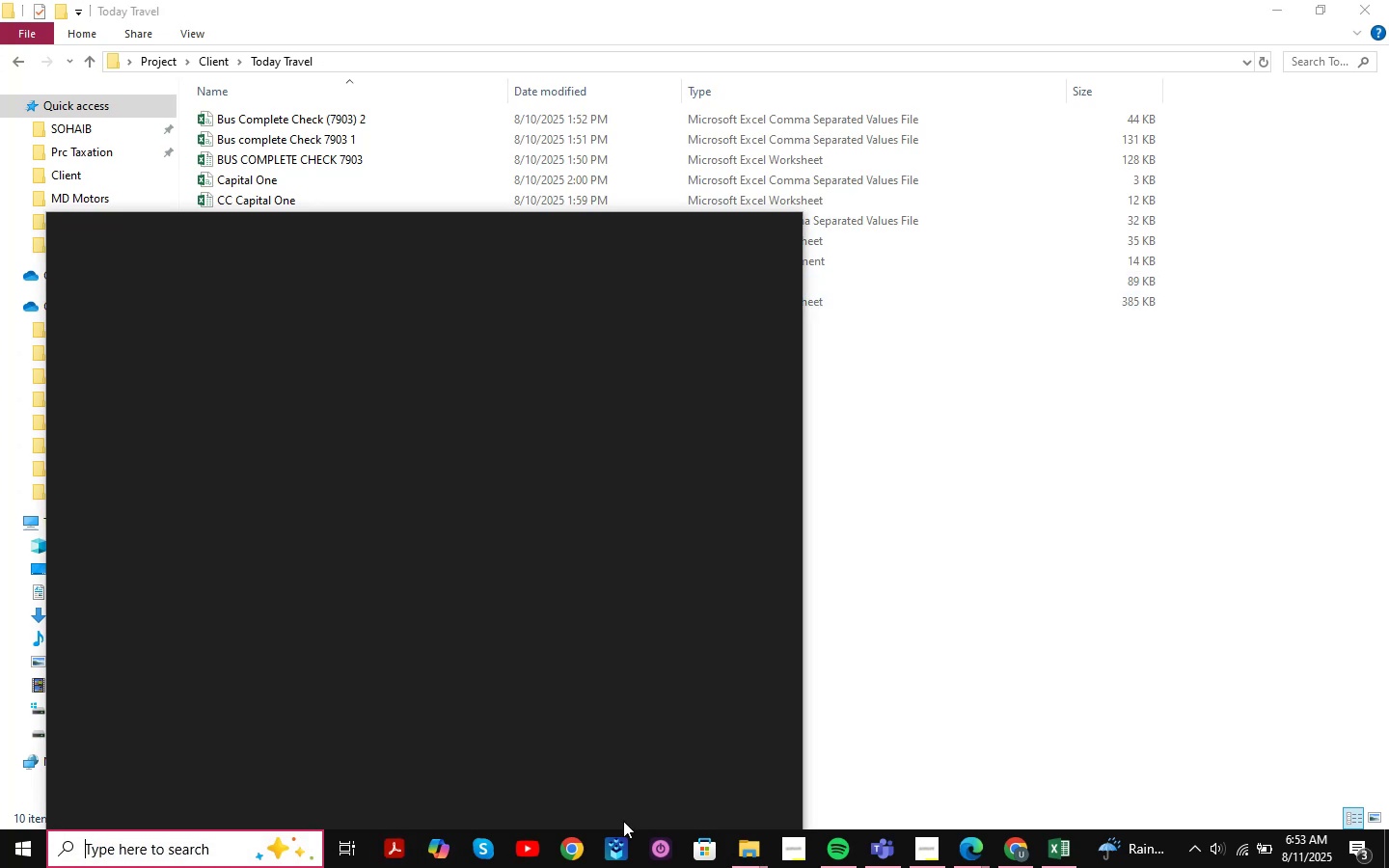 
type(slack )
 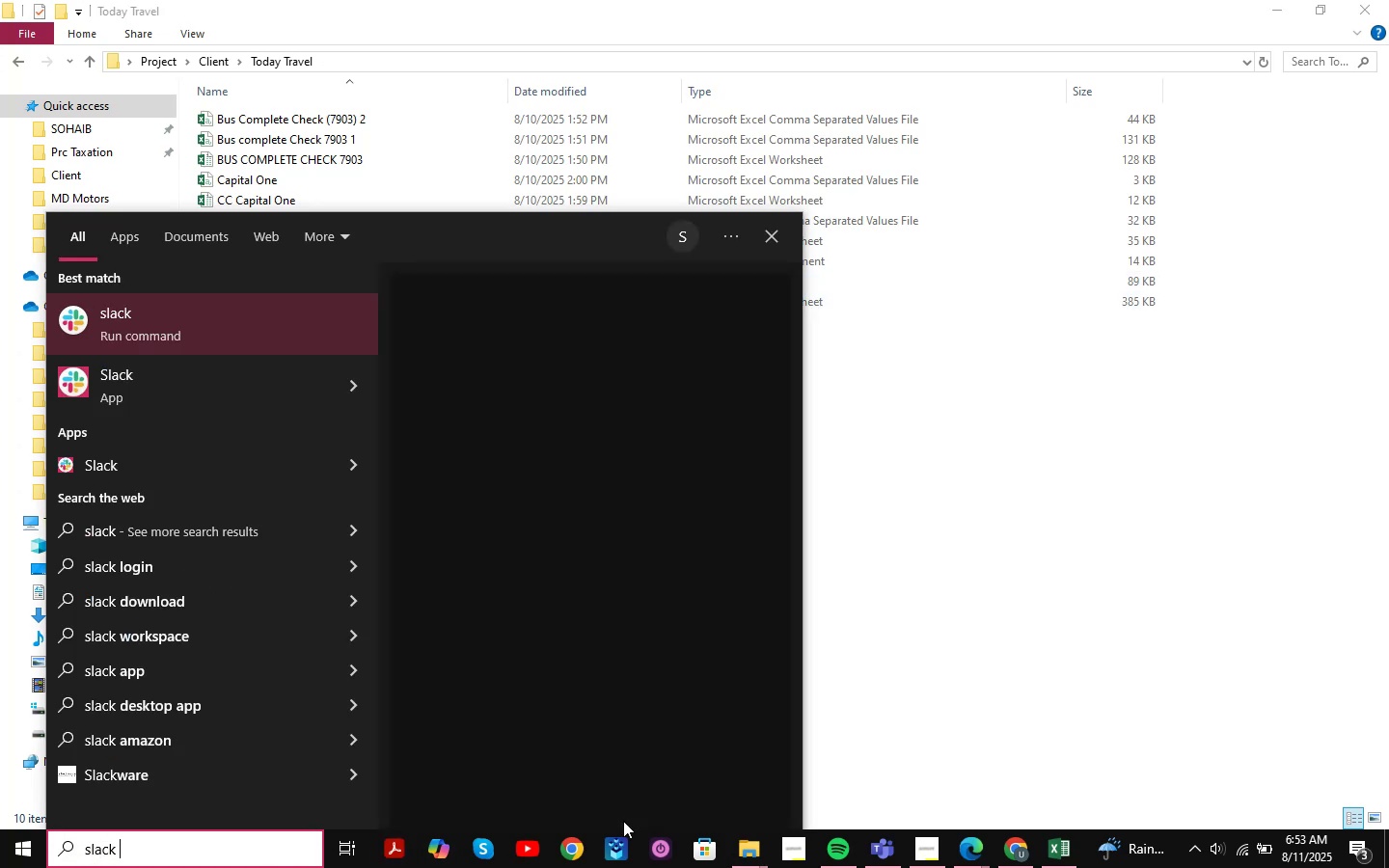 
key(Enter)
 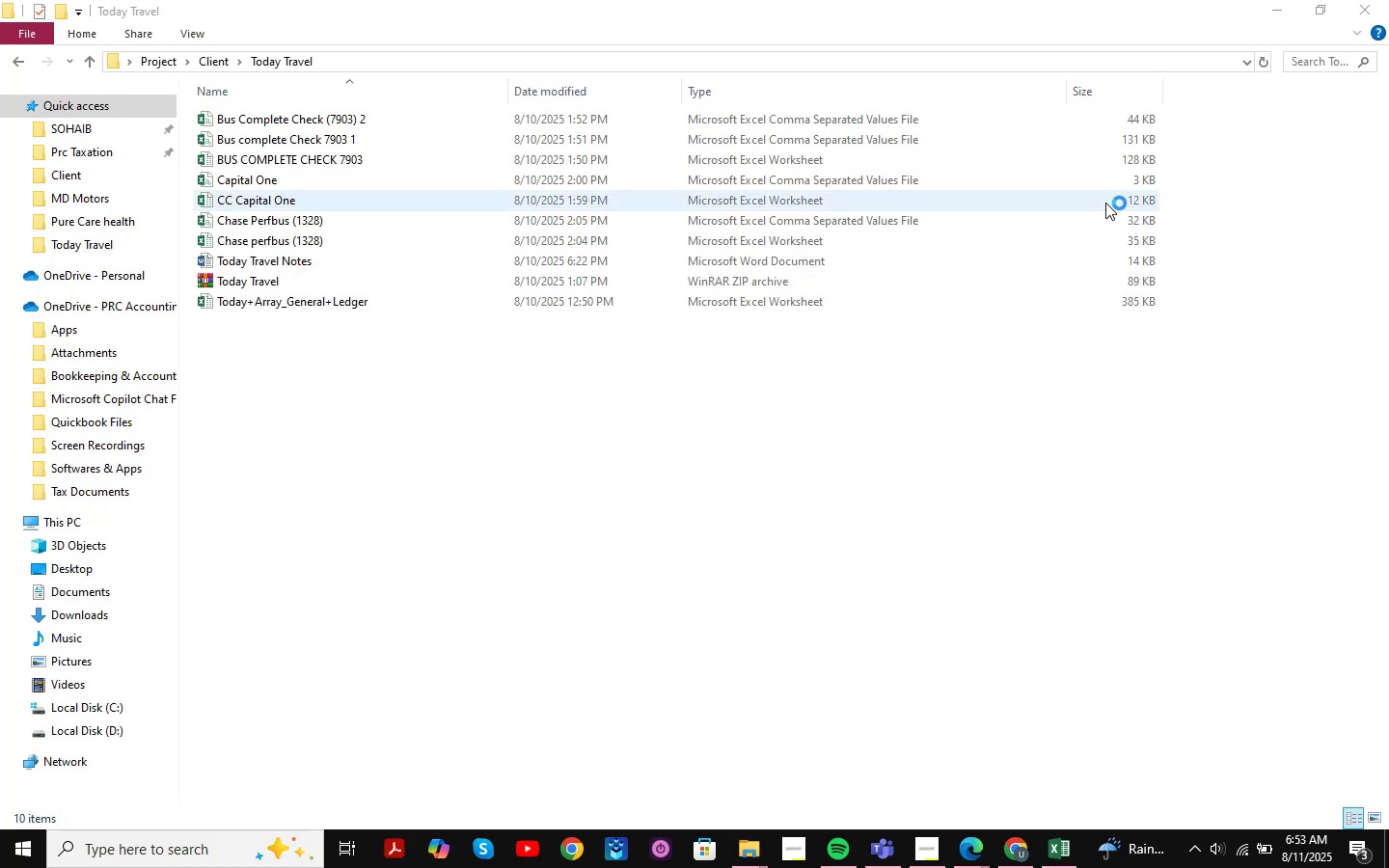 
key(Unknown)
 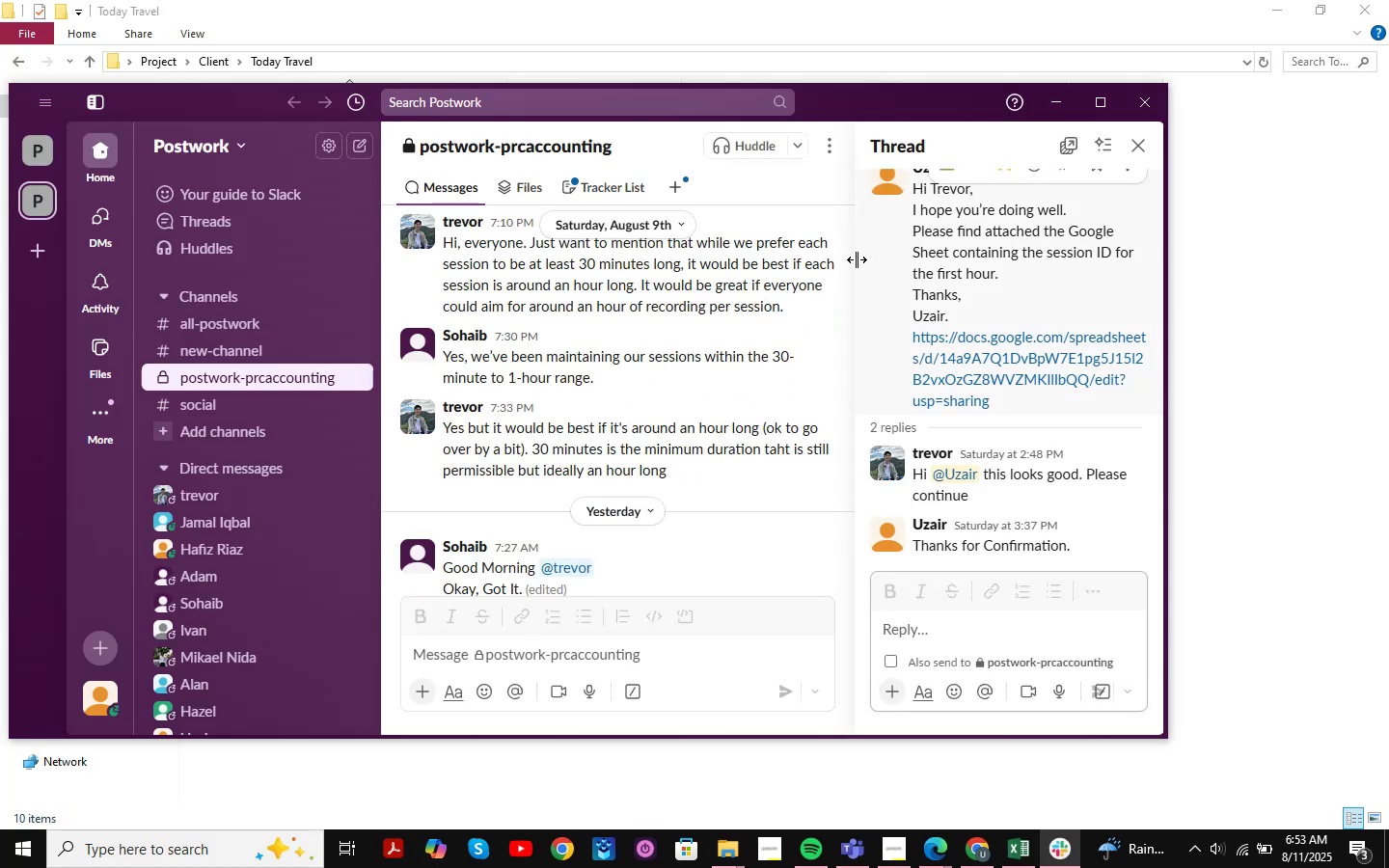 
scroll: coordinate [726, 458], scroll_direction: down, amount: 27.0
 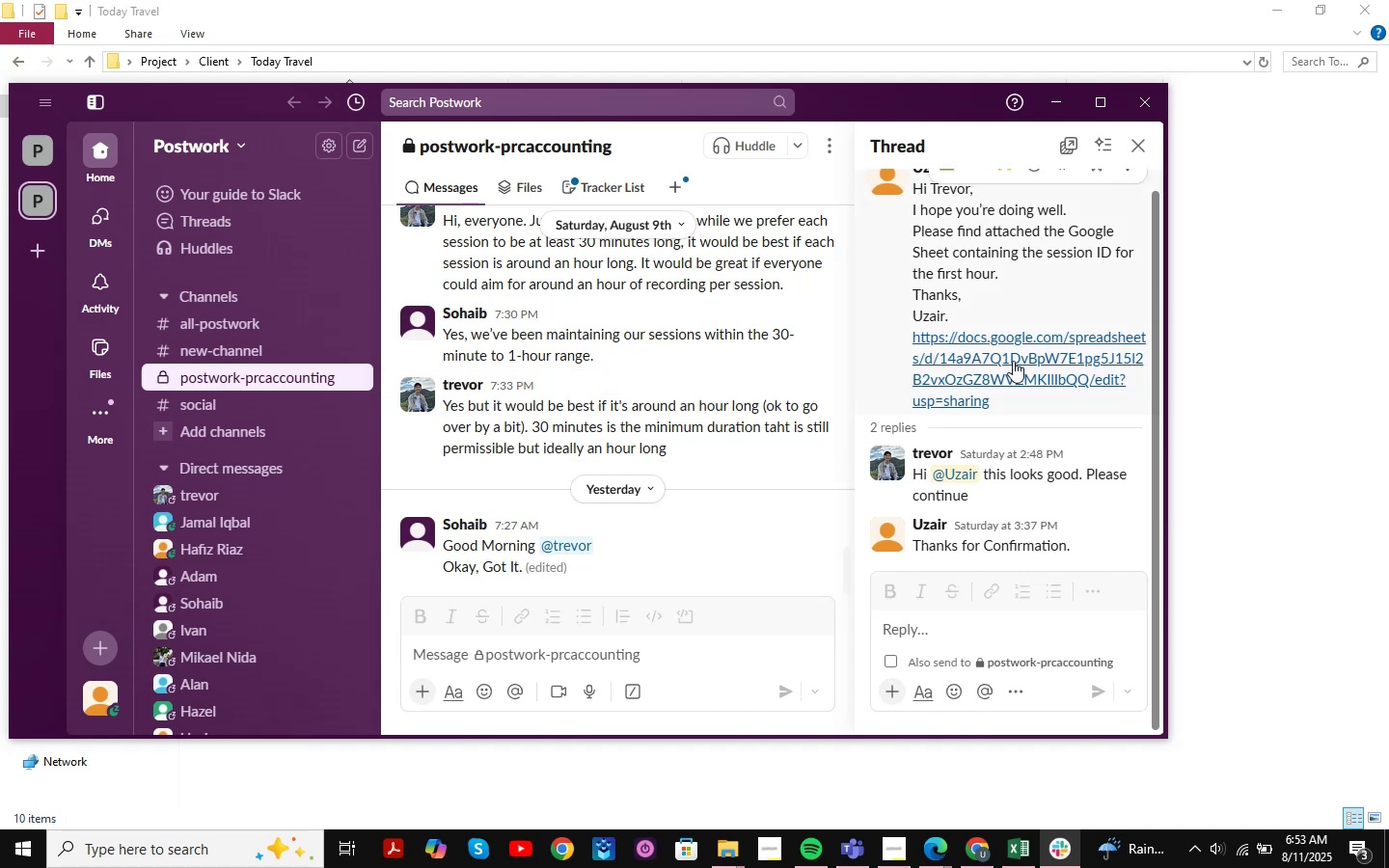 
left_click([1022, 357])
 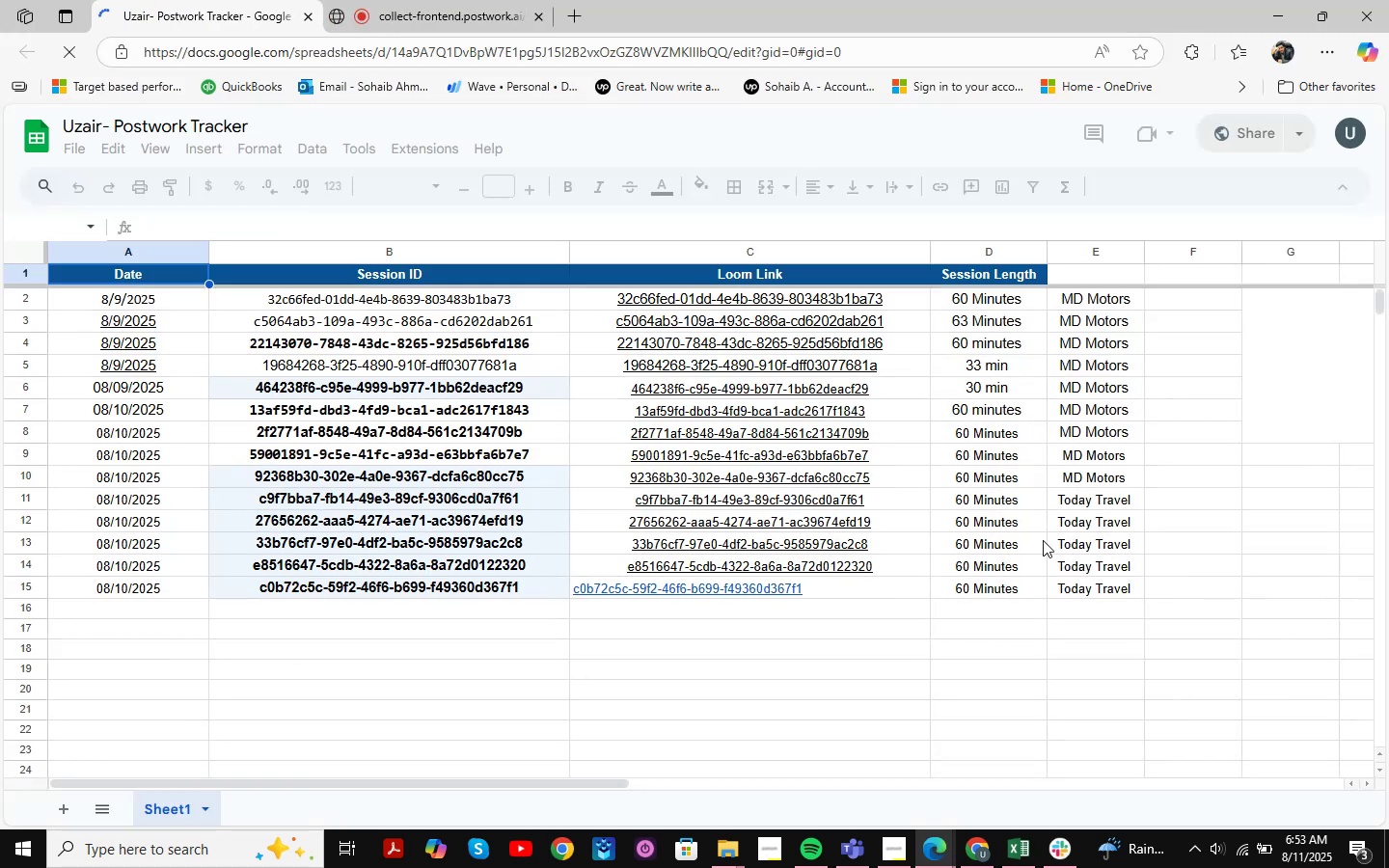 
wait(7.9)
 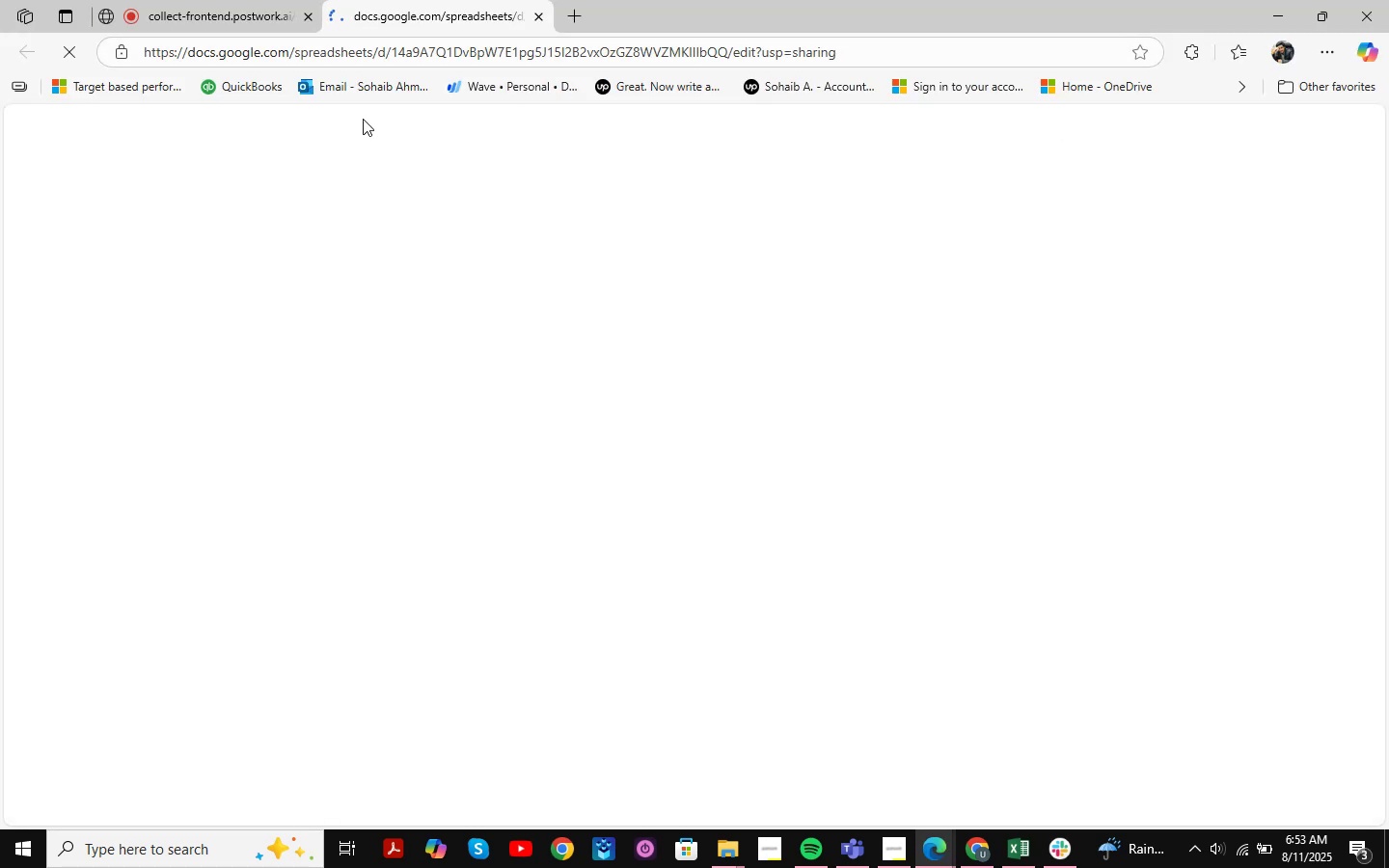 
left_click([504, 658])
 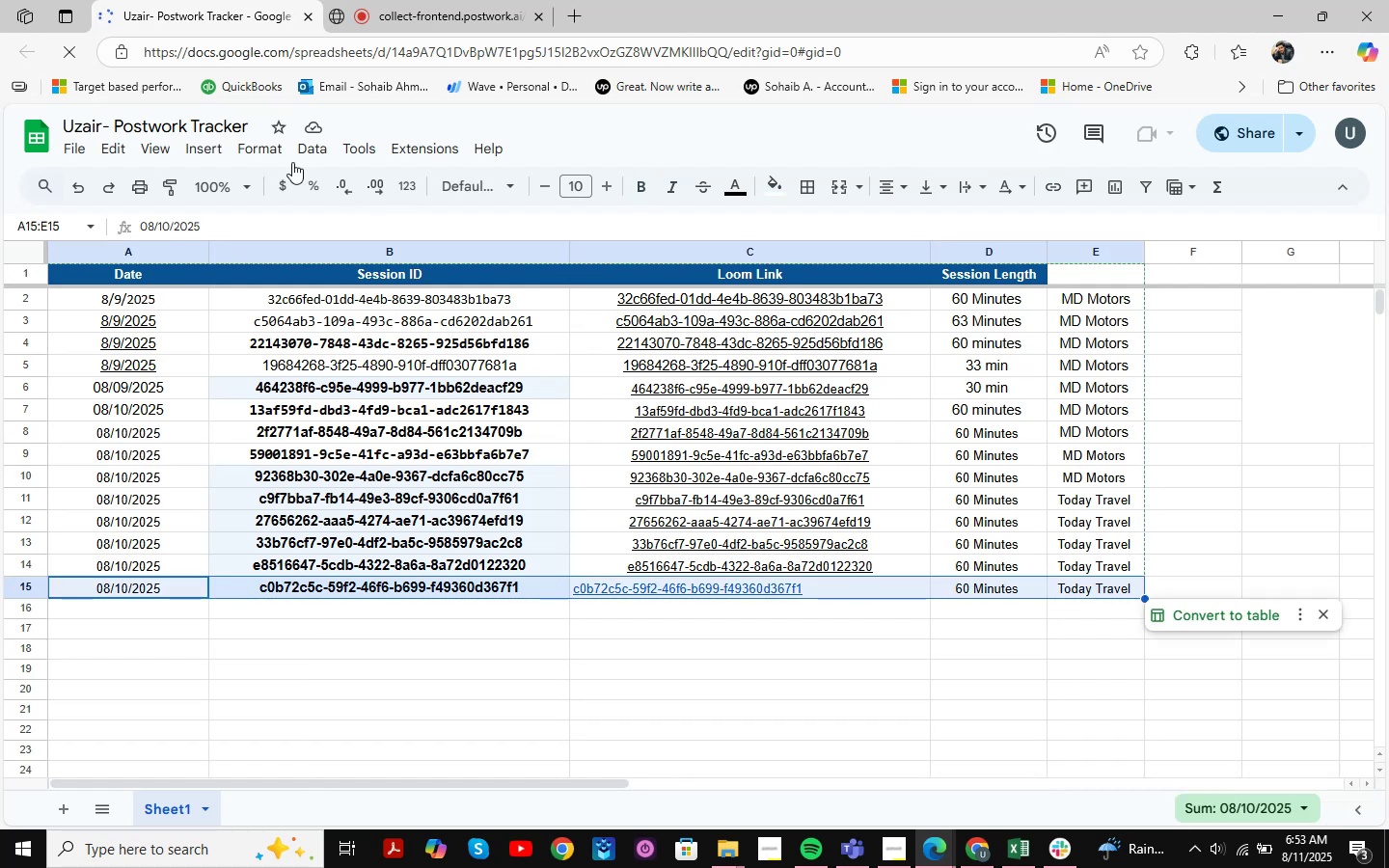 
wait(8.45)
 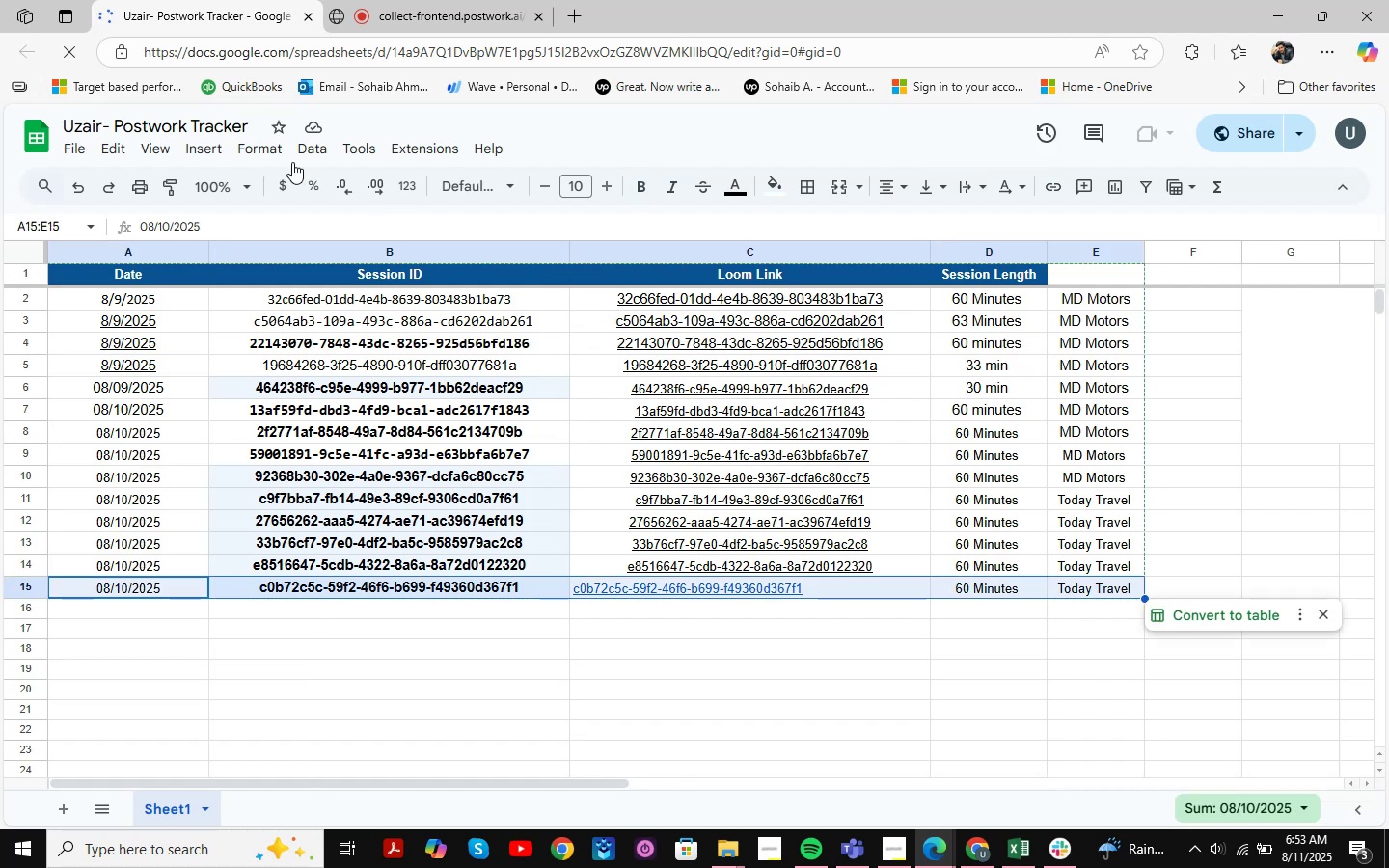 
left_click([902, 184])
 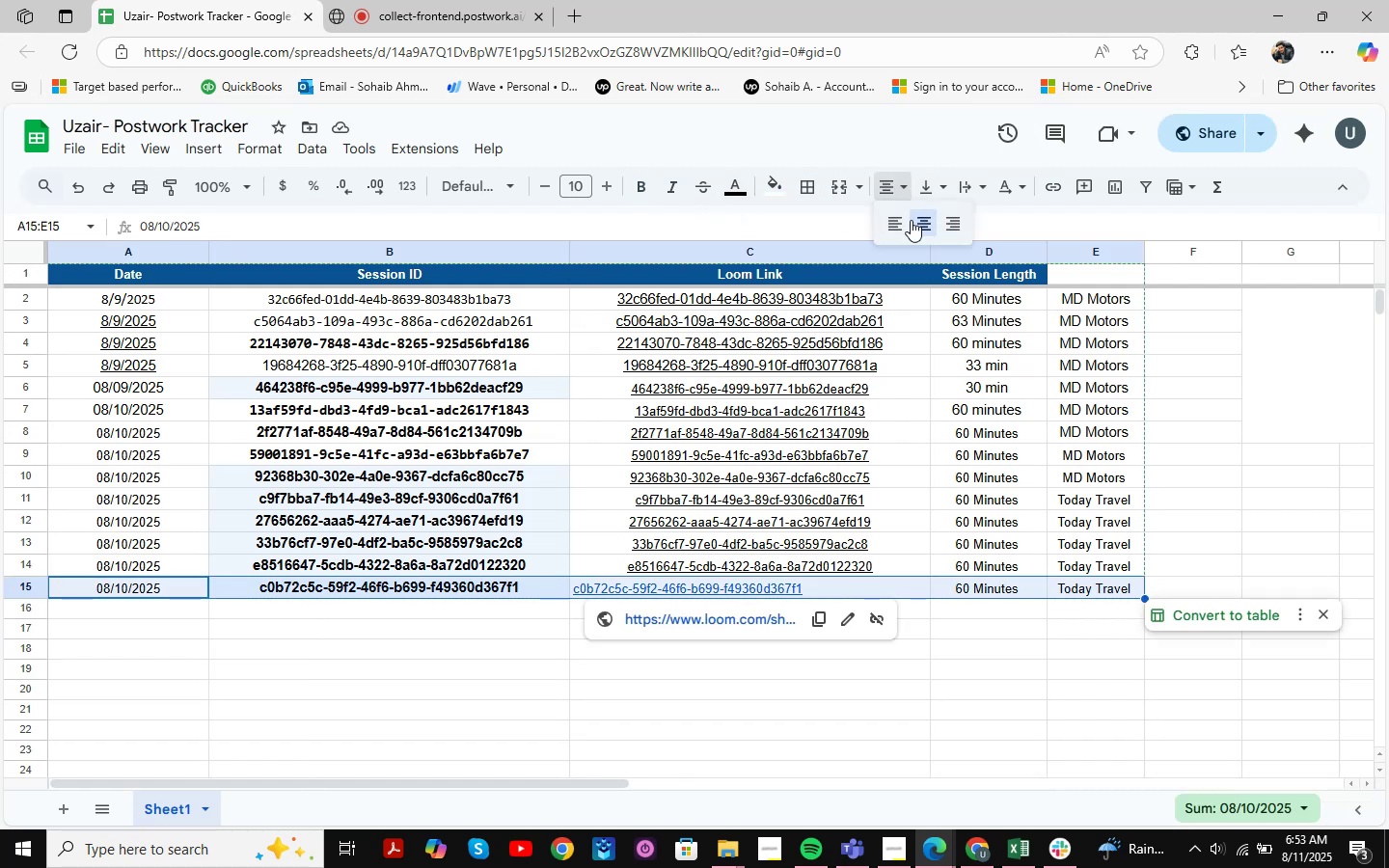 
left_click([923, 224])
 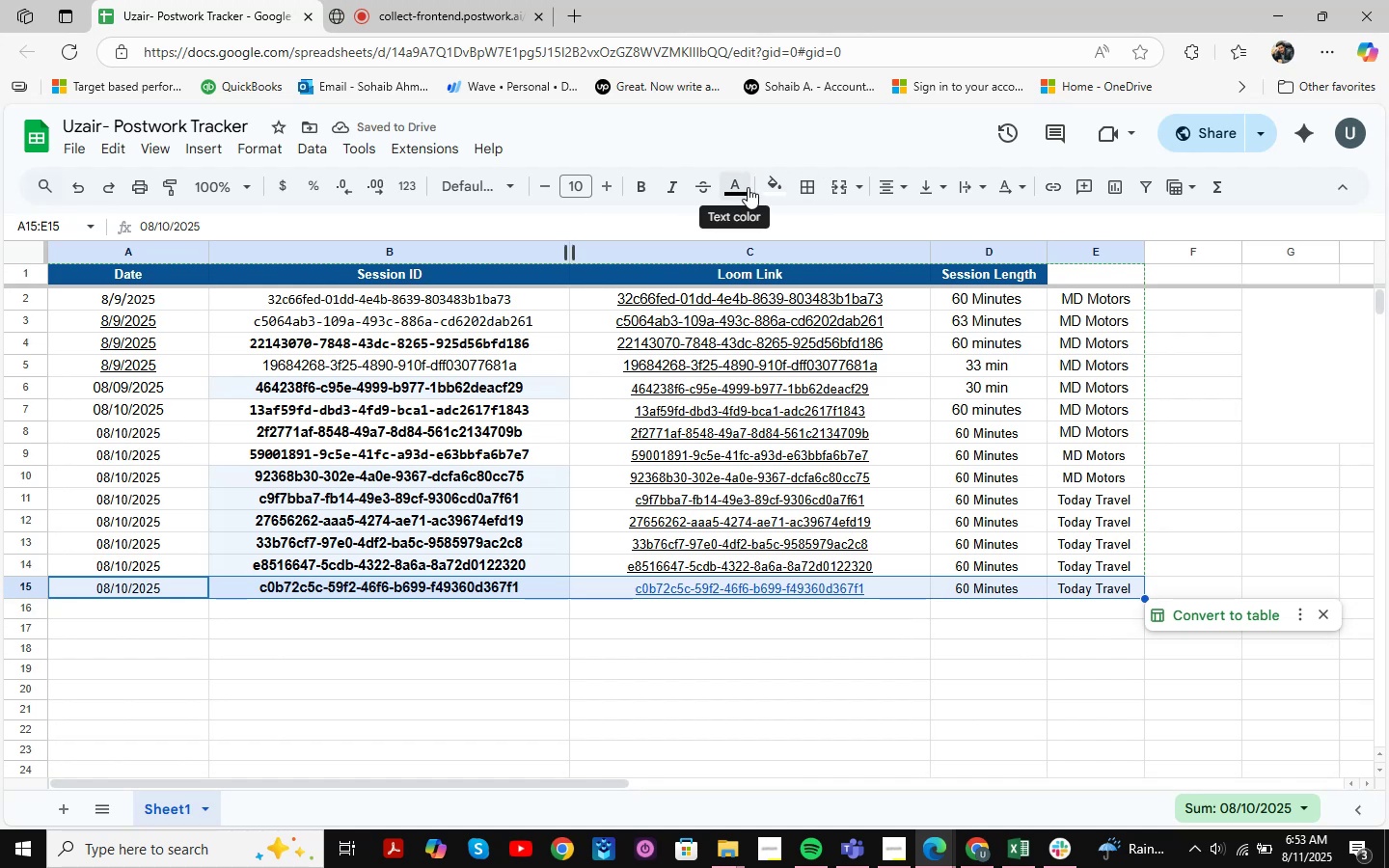 
wait(6.36)
 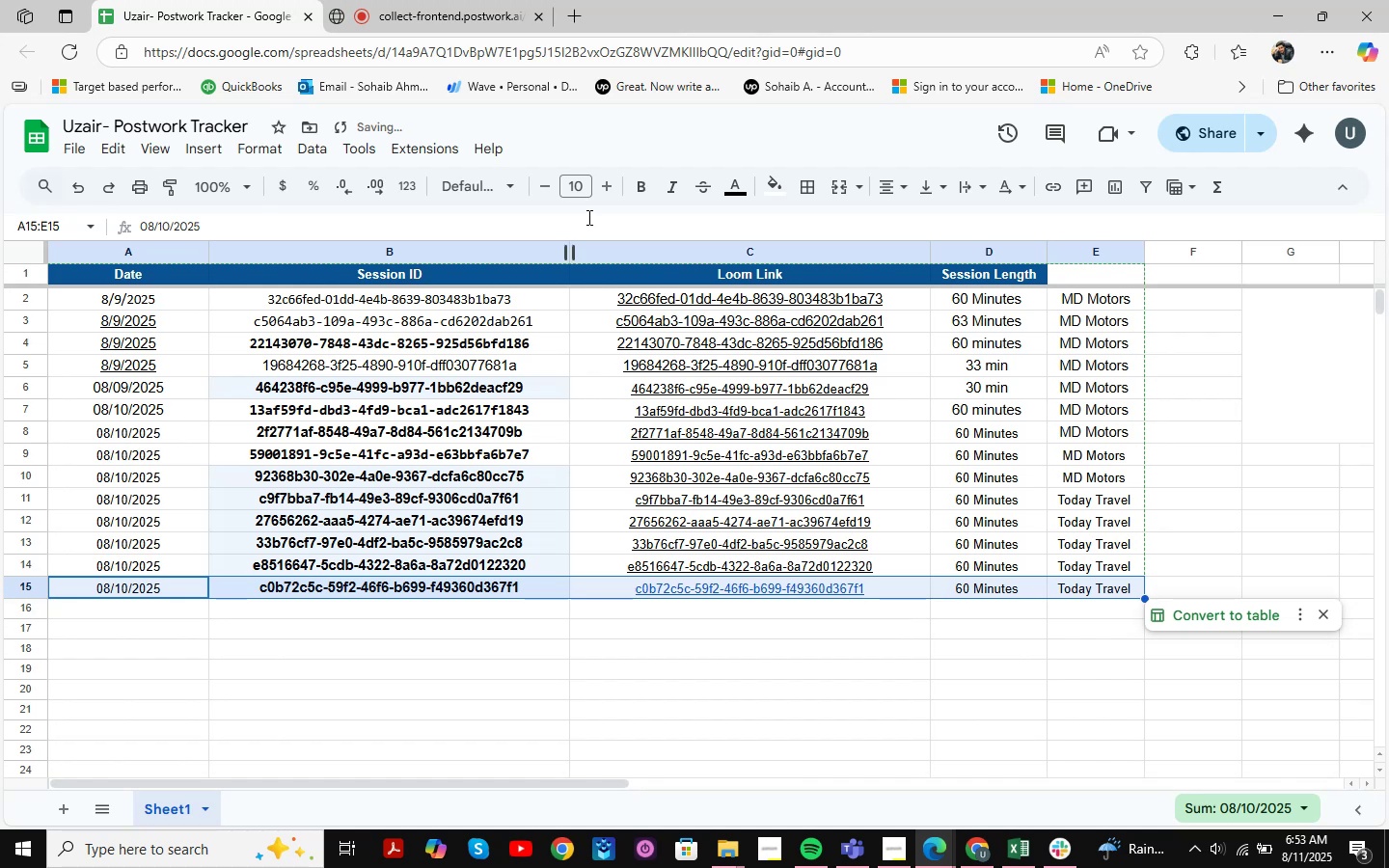 
left_click([748, 187])
 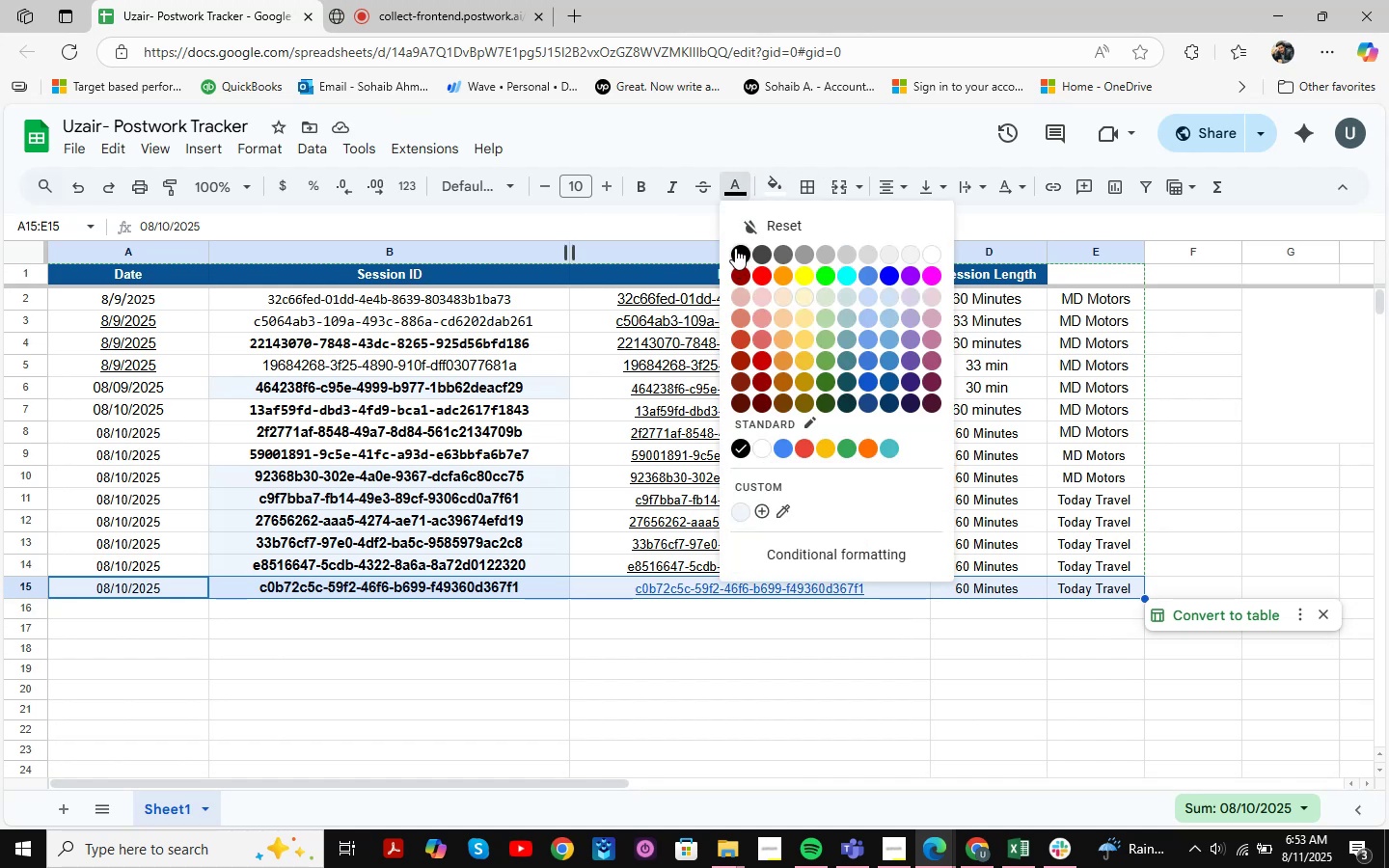 
left_click([735, 248])
 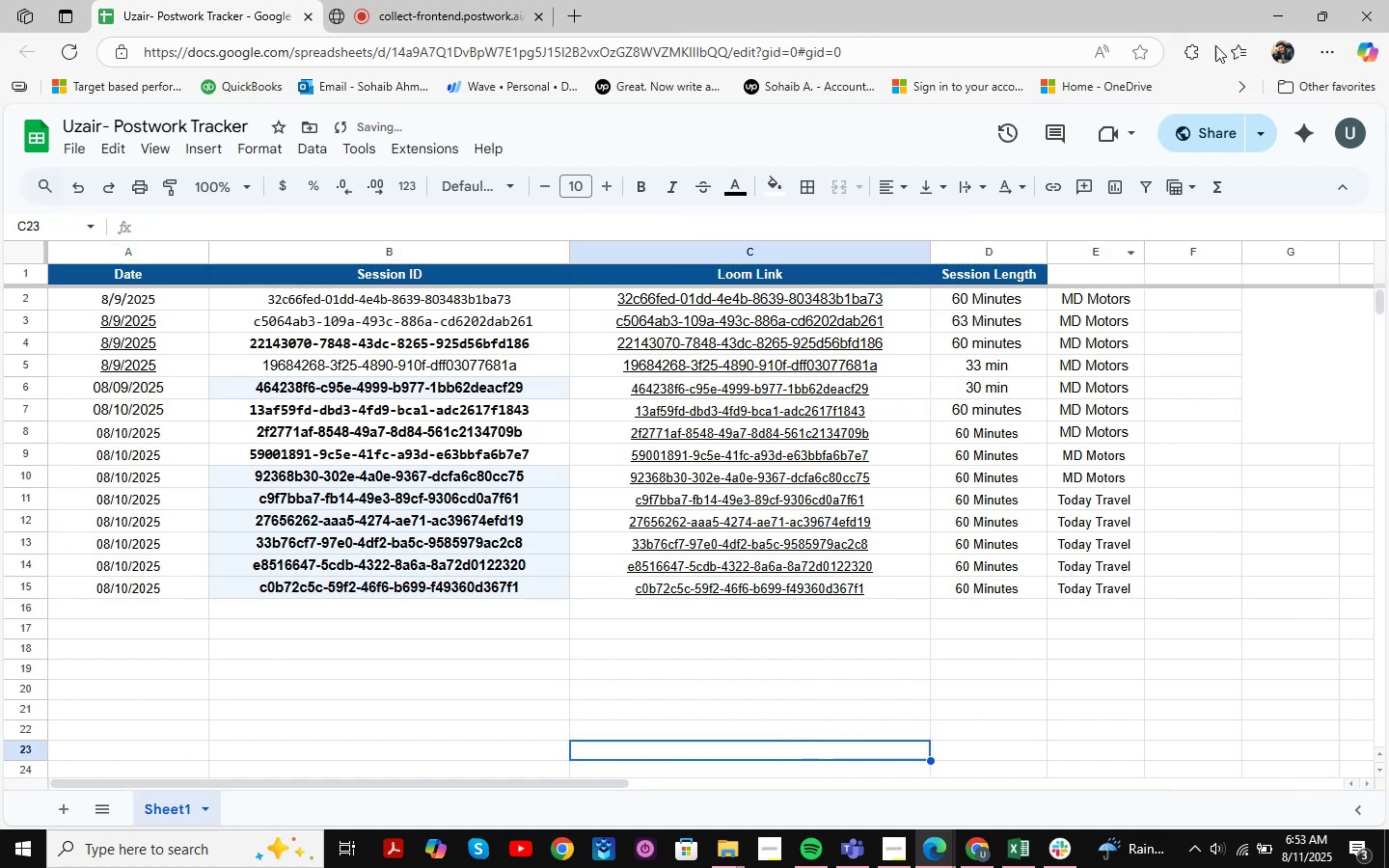 
left_click([1286, 0])
 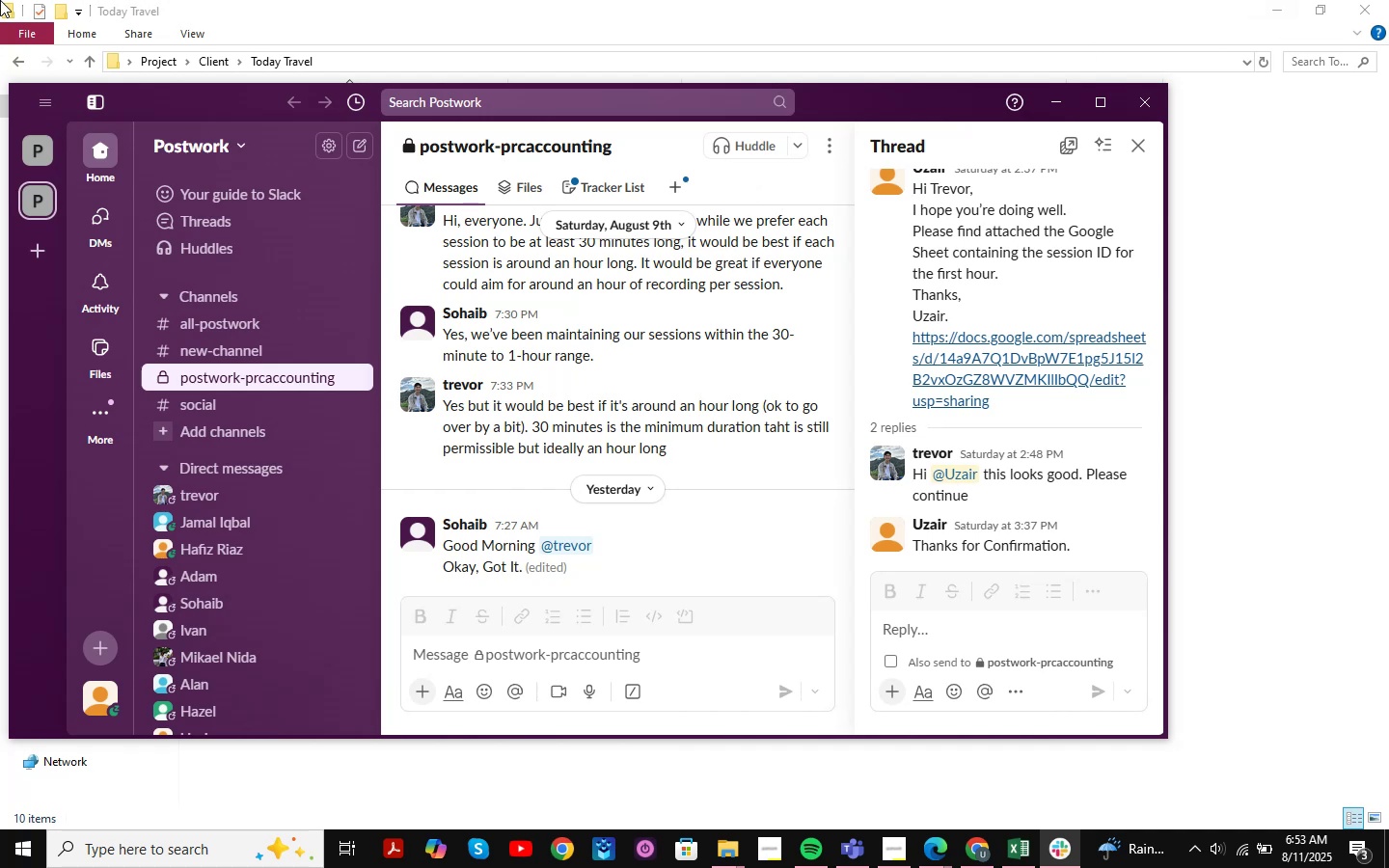 
wait(6.55)
 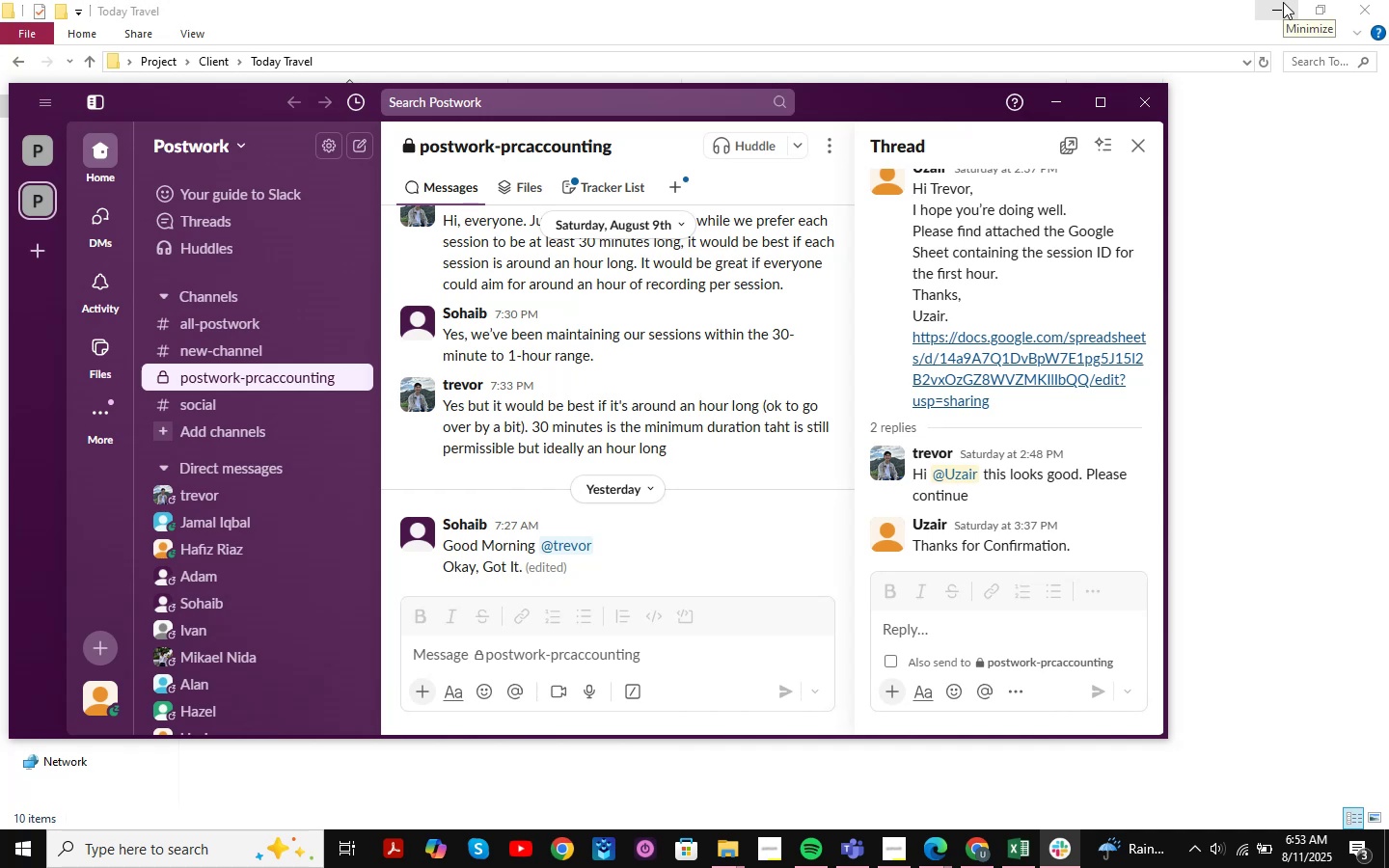 
mouse_move([1041, 99])
 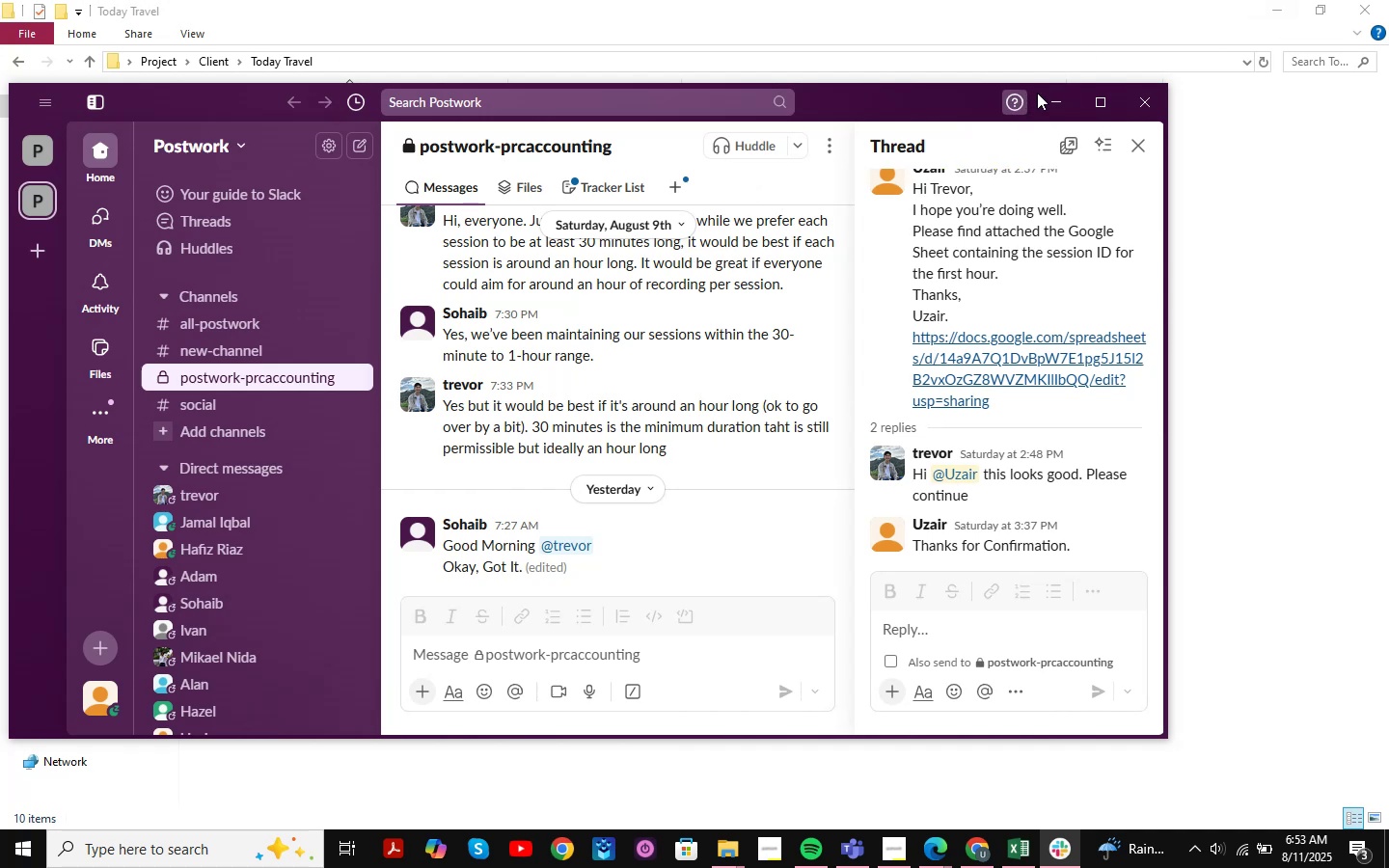 
left_click([1056, 96])
 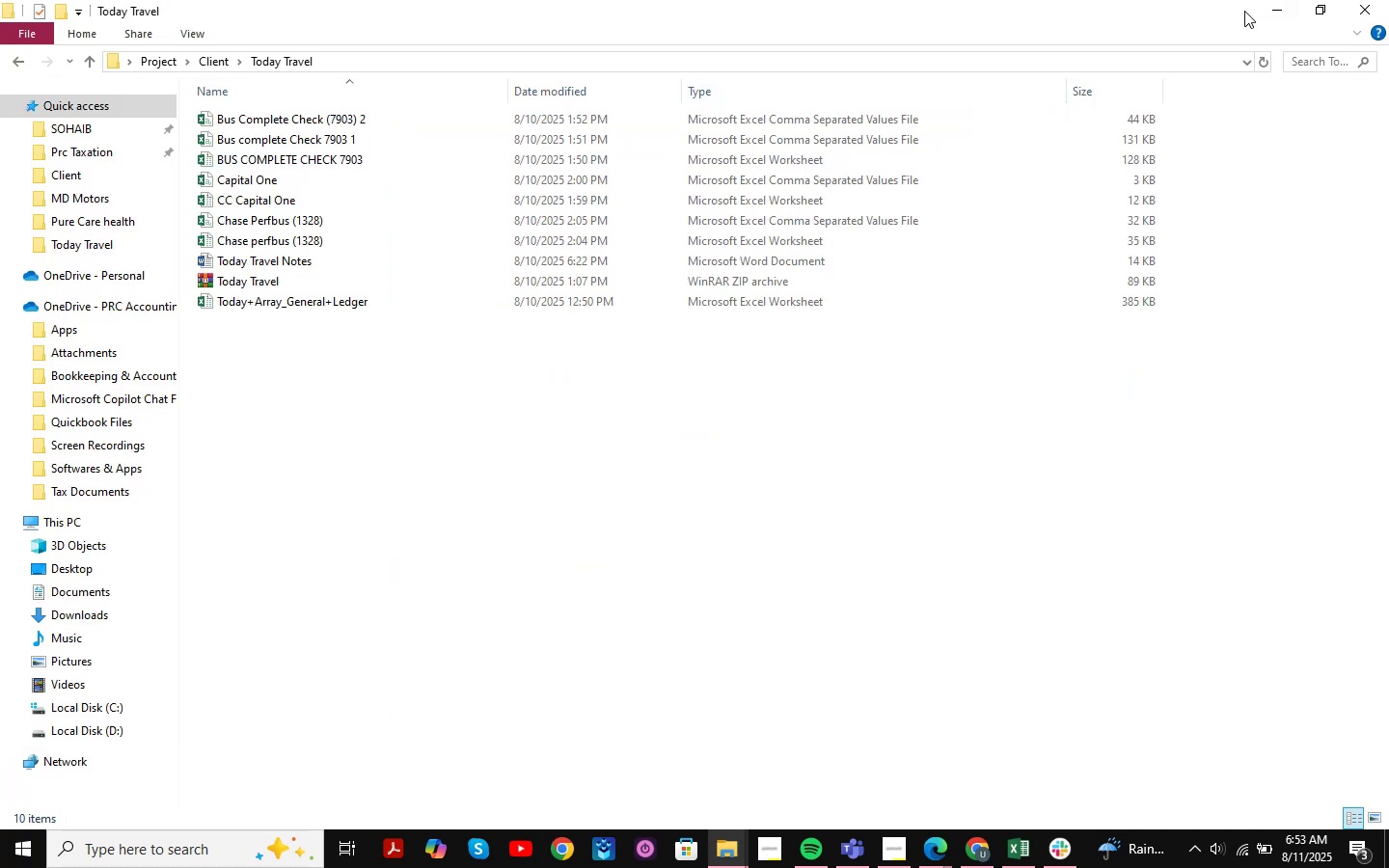 
left_click([1272, 11])
 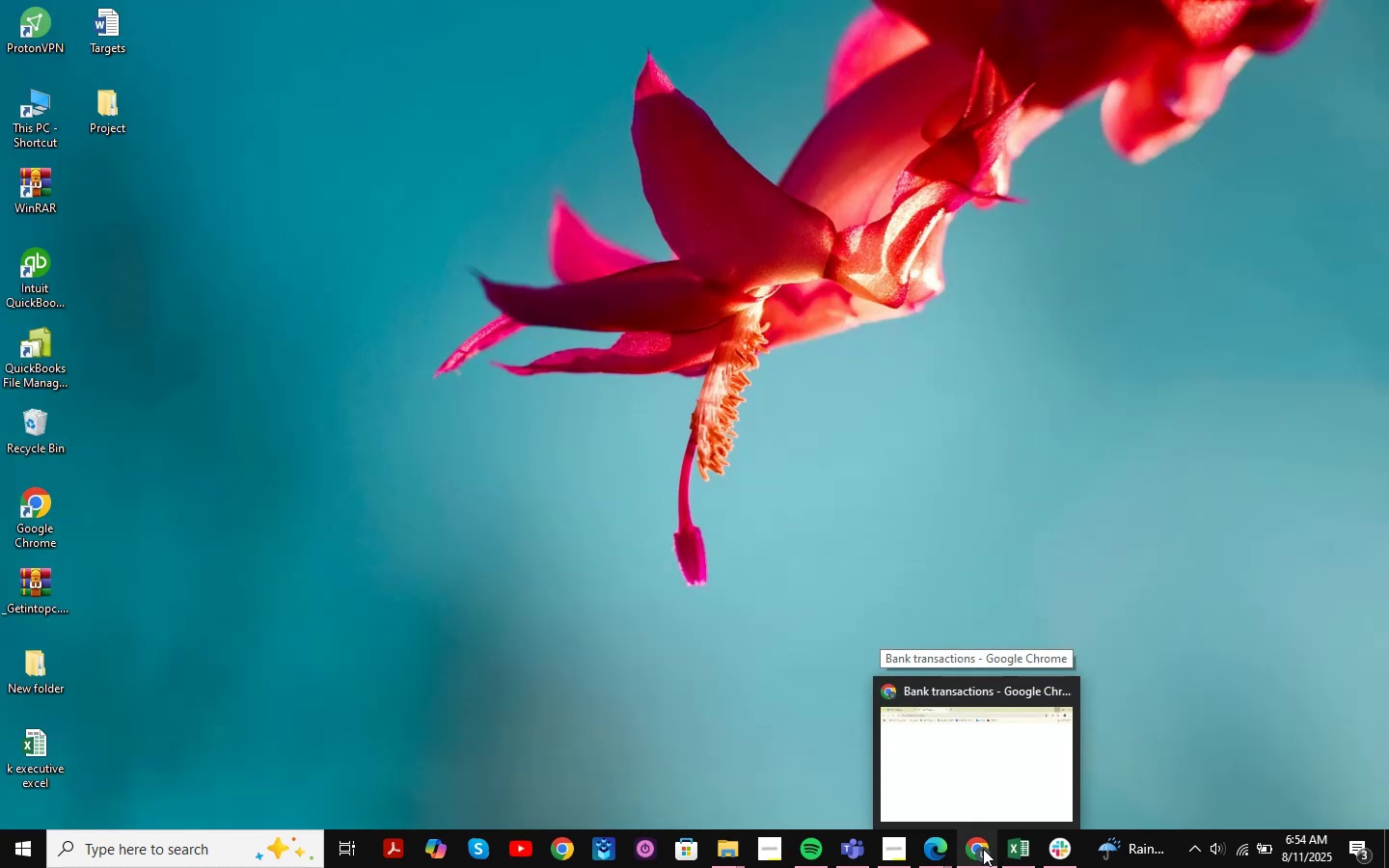 
wait(5.11)
 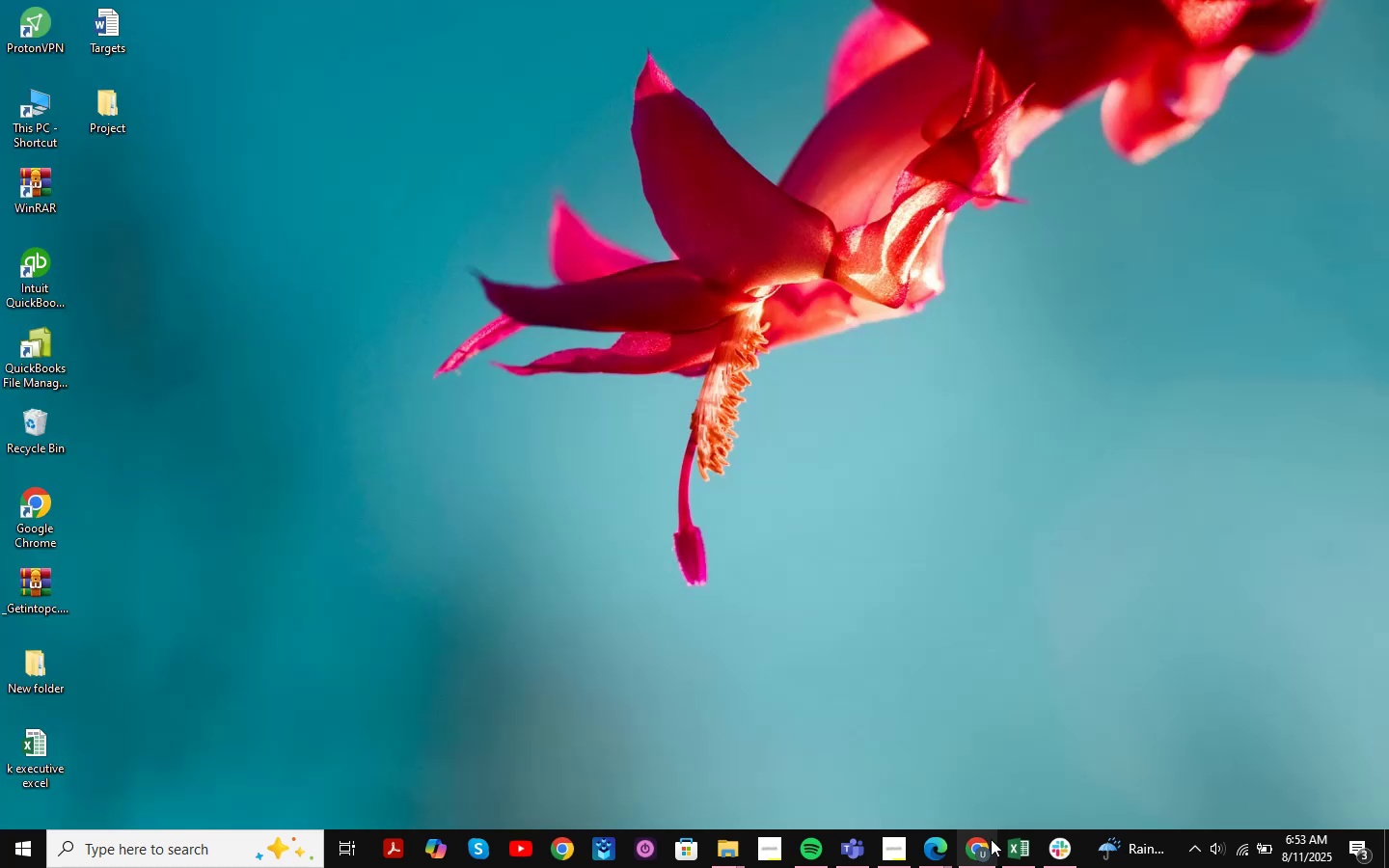 
left_click([978, 845])
 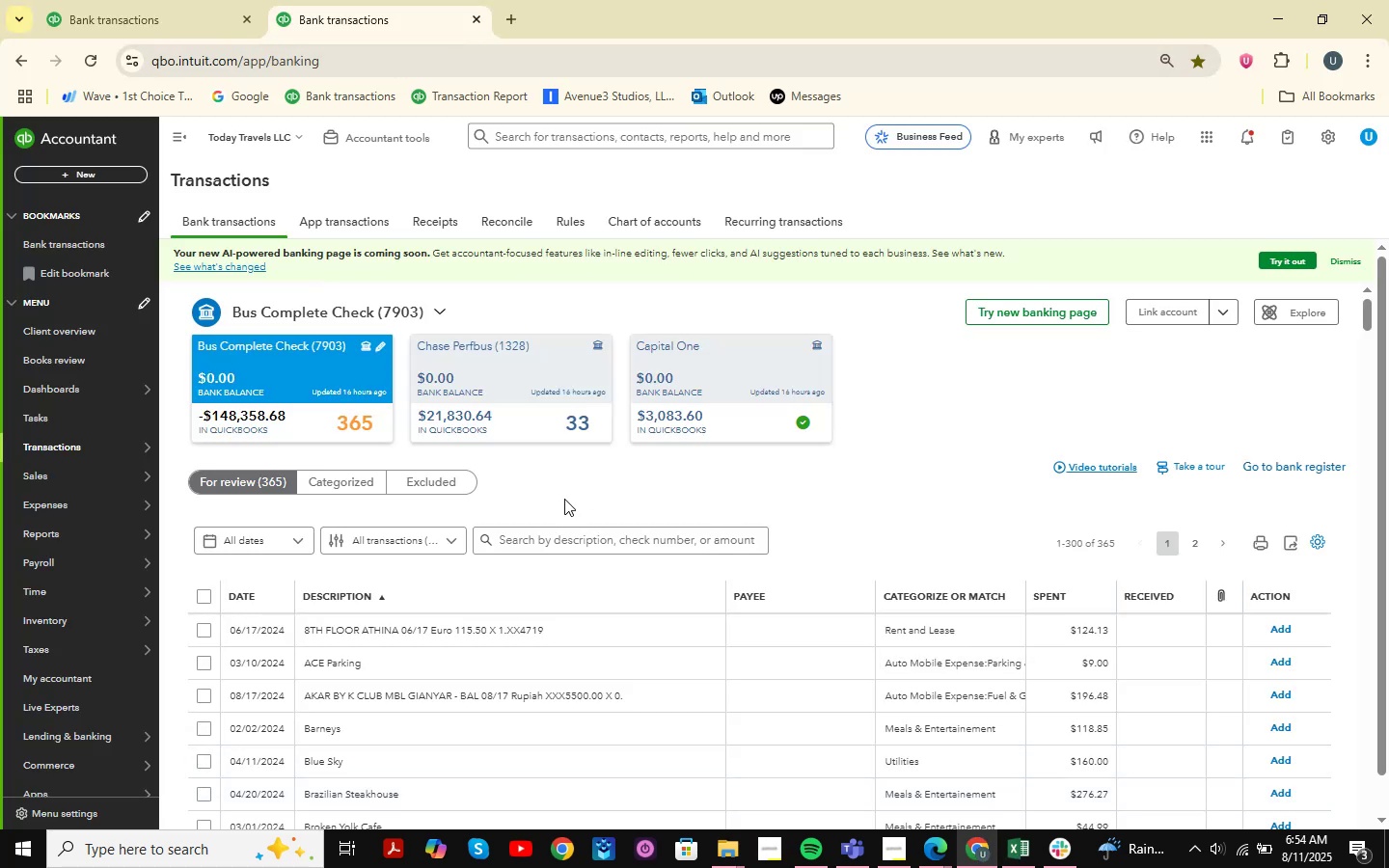 
scroll: coordinate [545, 450], scroll_direction: down, amount: 3.0
 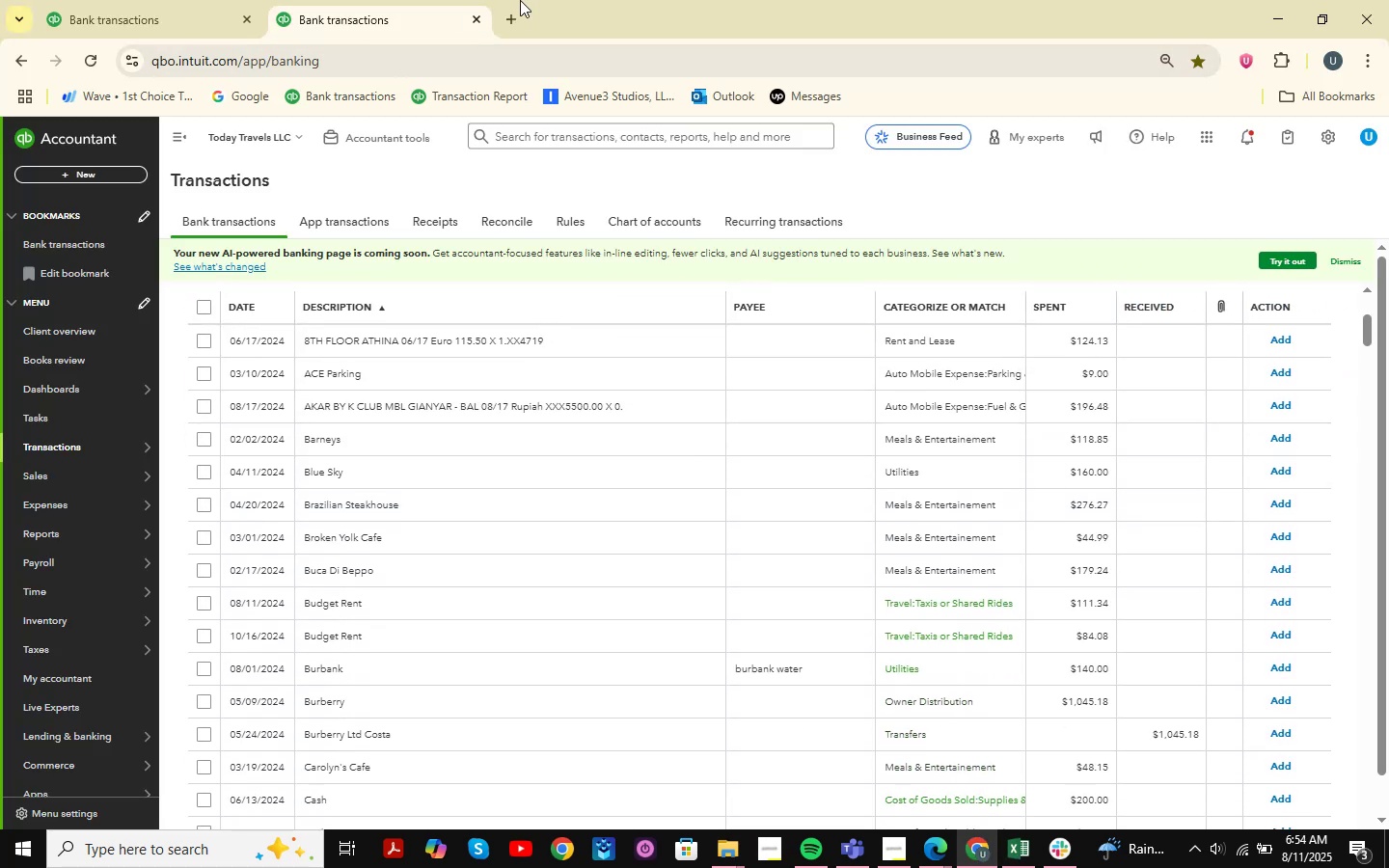 
left_click([512, 4])
 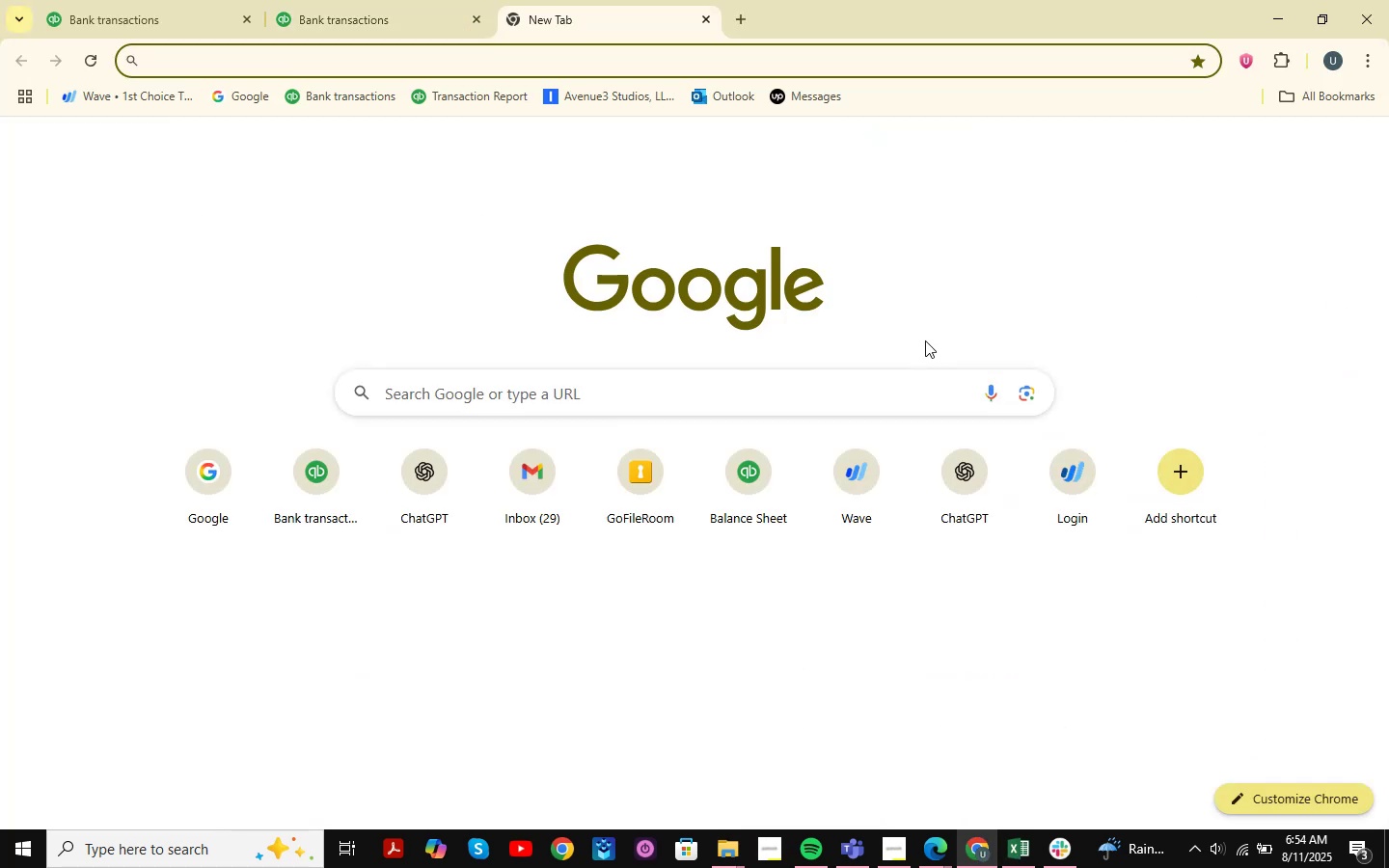 
type(chat)
 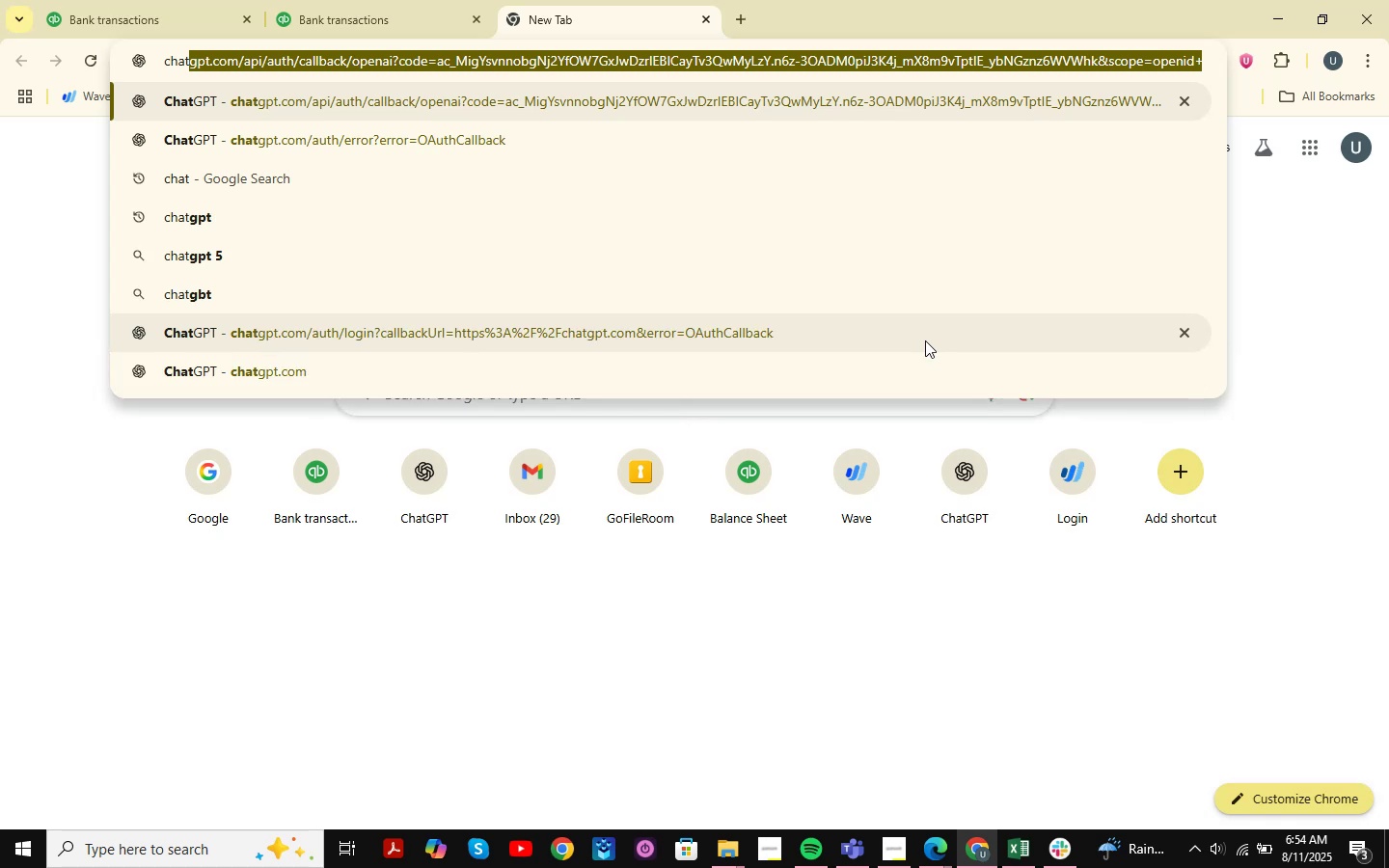 
key(Enter)
 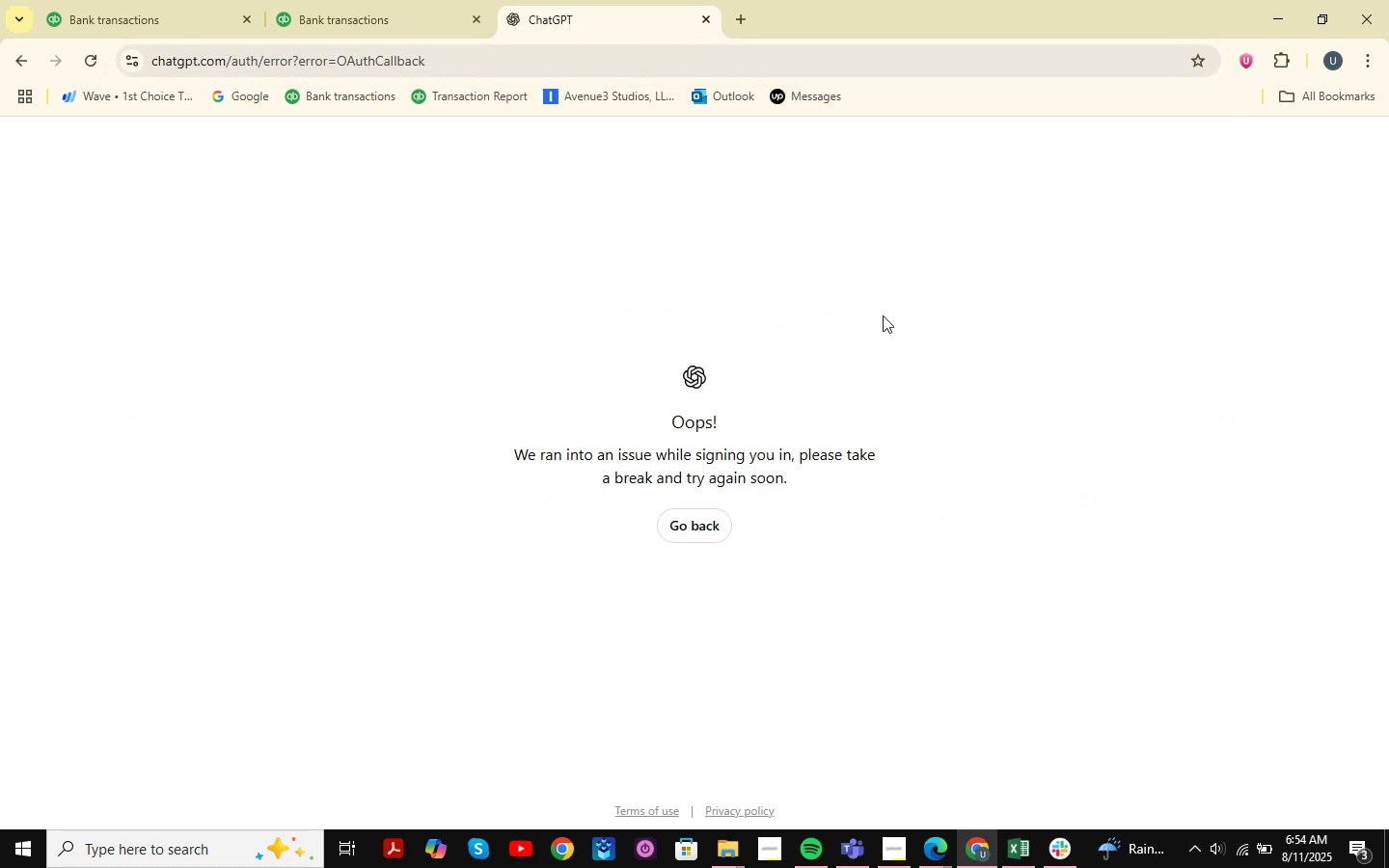 
wait(6.11)
 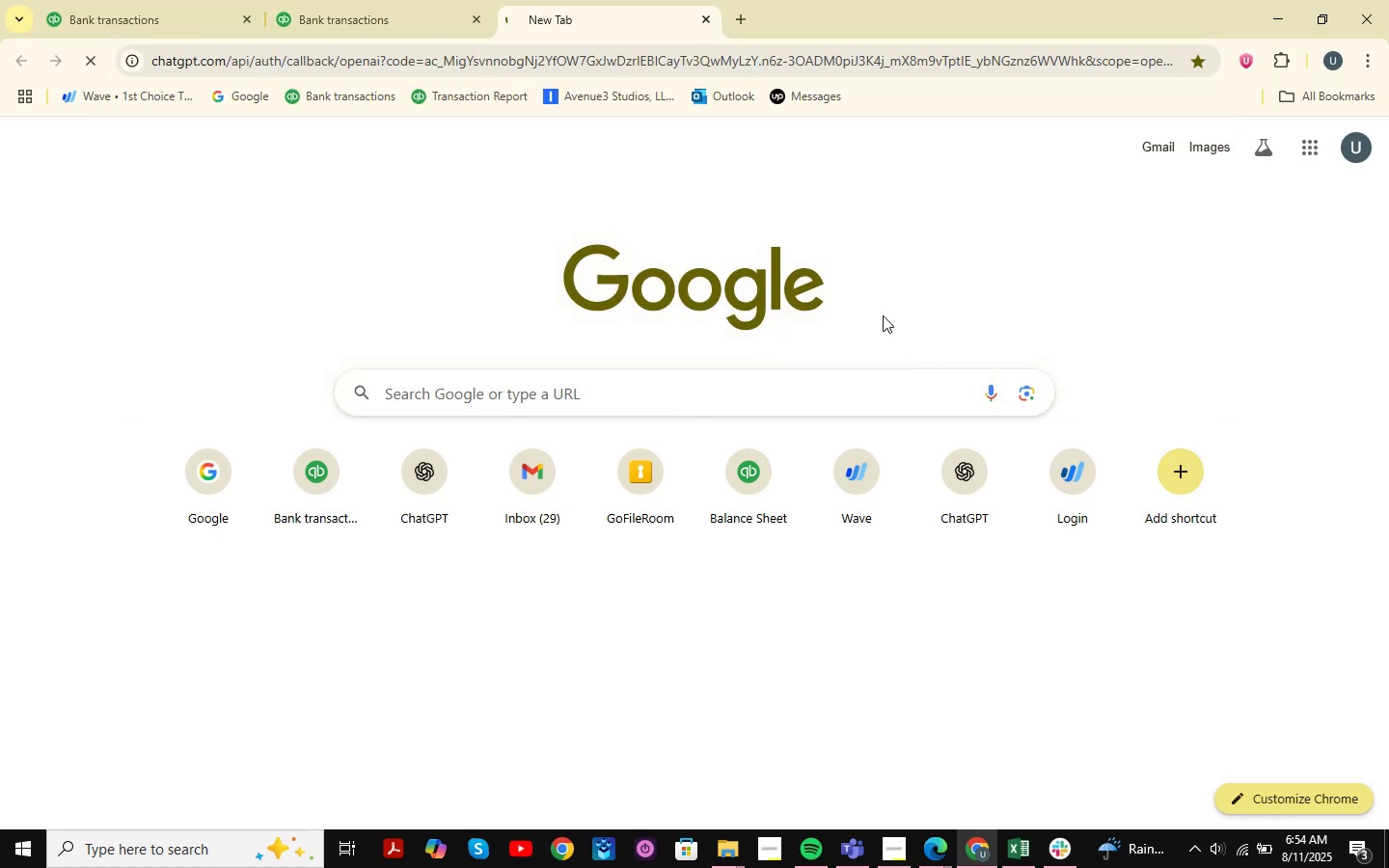 
left_click([709, 528])
 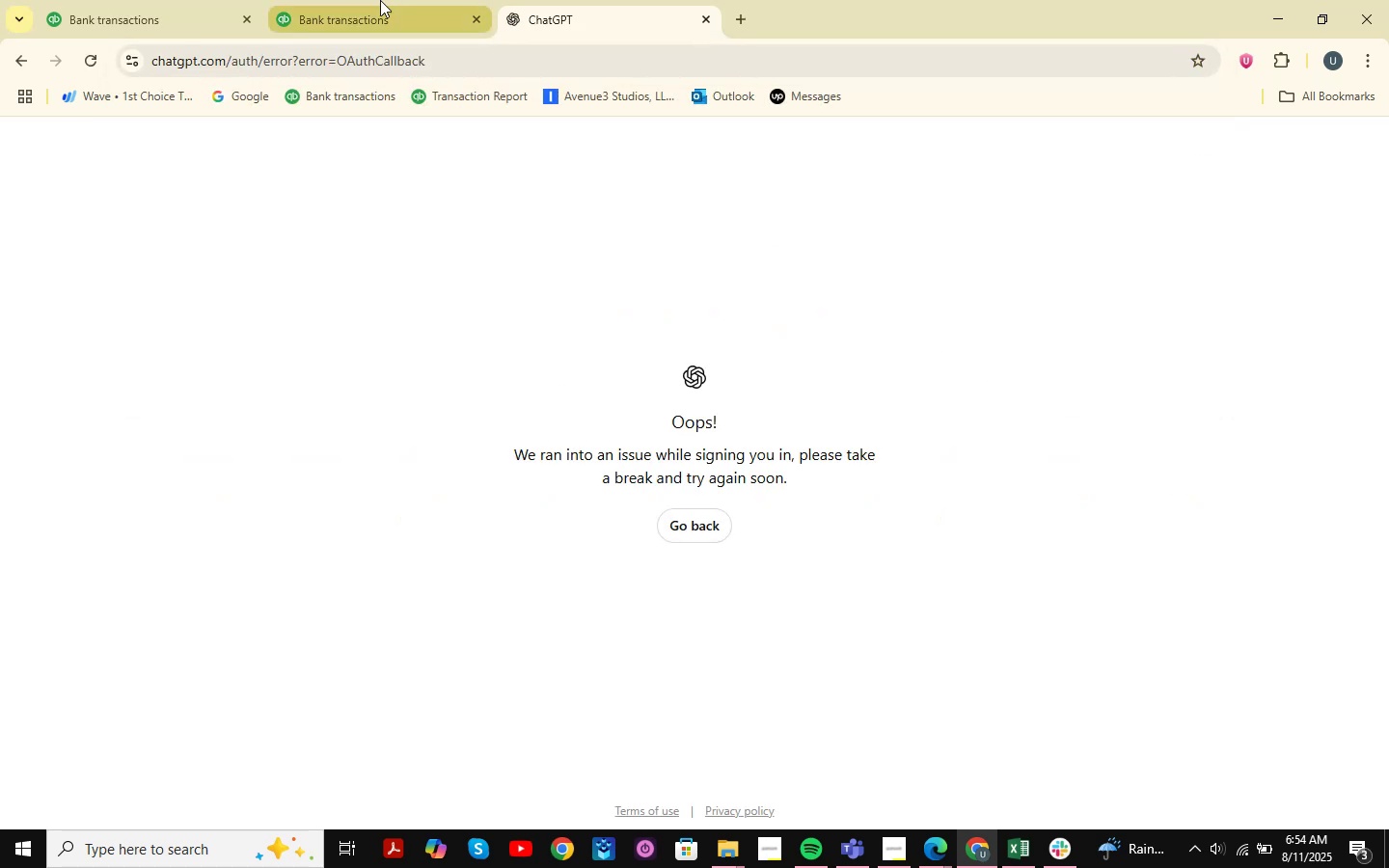 
left_click([356, 0])
 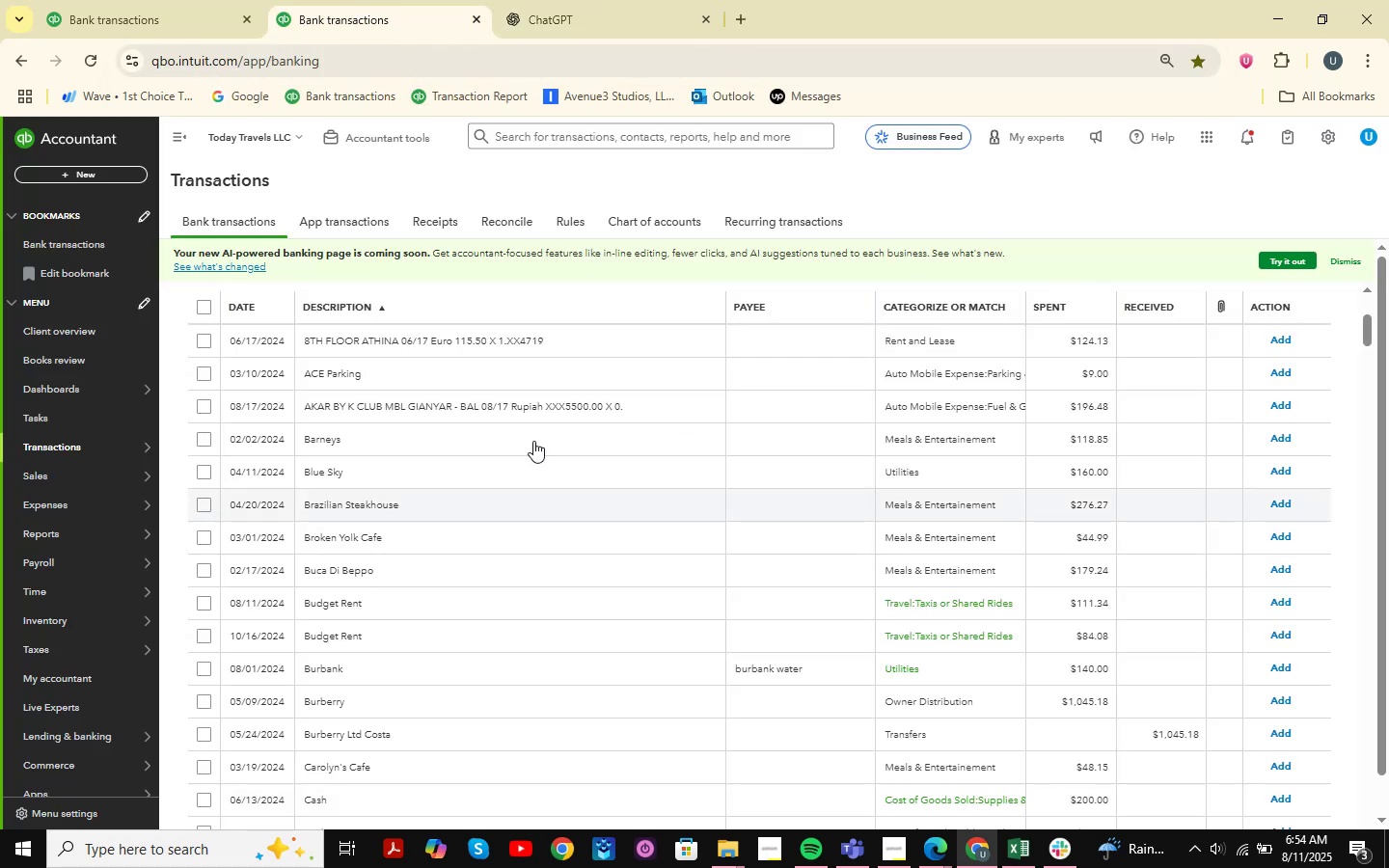 
scroll: coordinate [683, 723], scroll_direction: down, amount: 6.0
 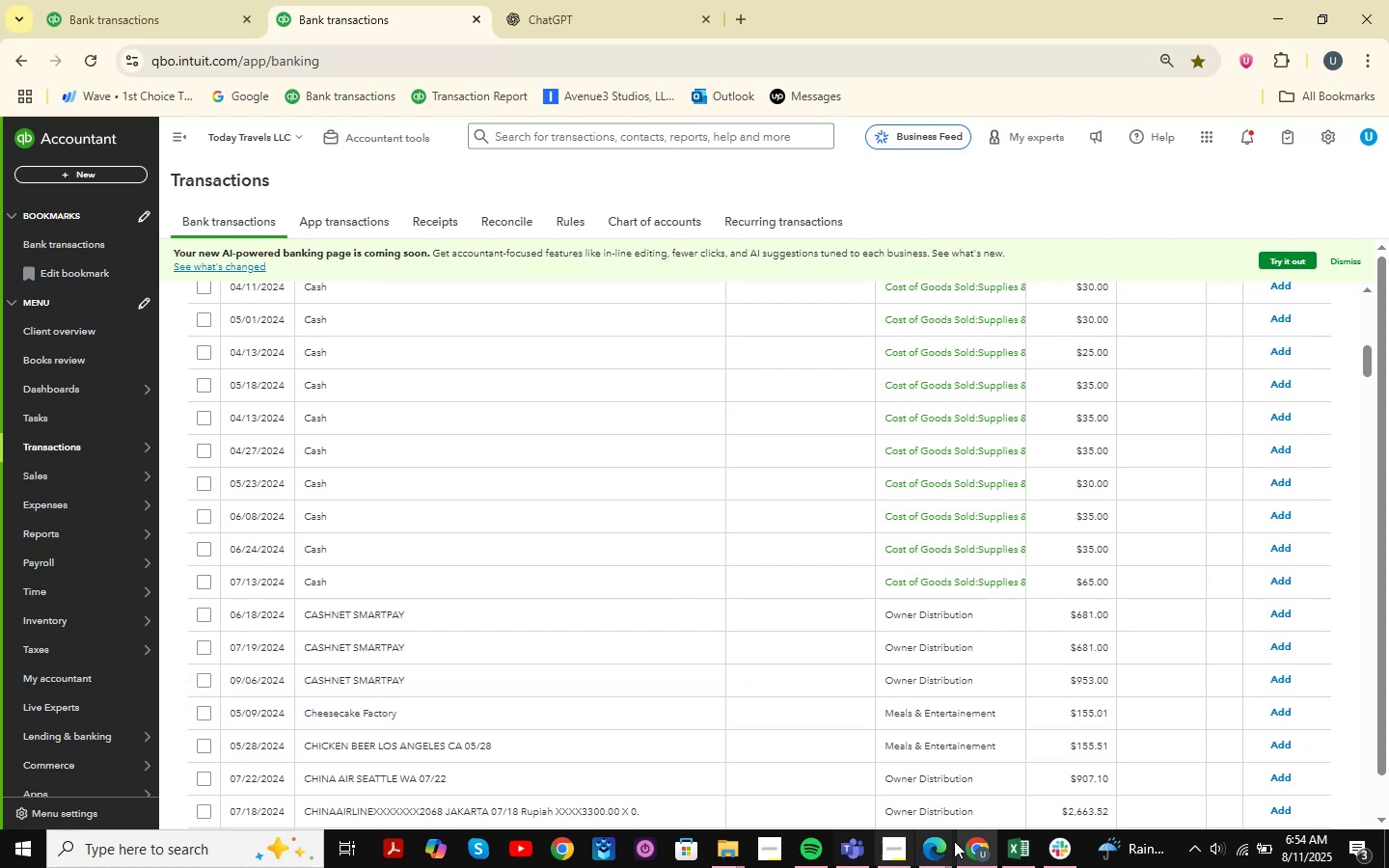 
left_click([945, 851])
 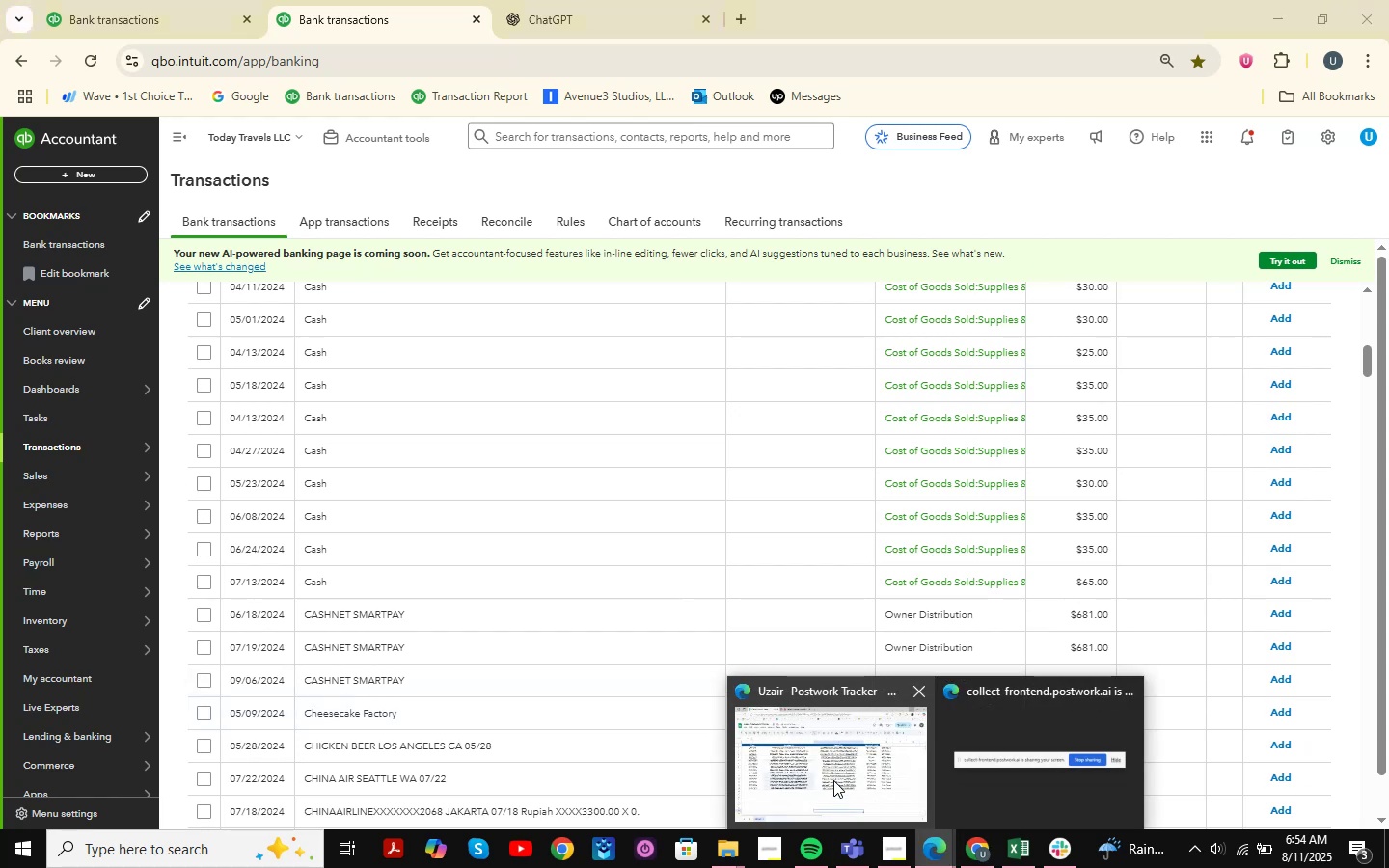 
left_click([835, 770])
 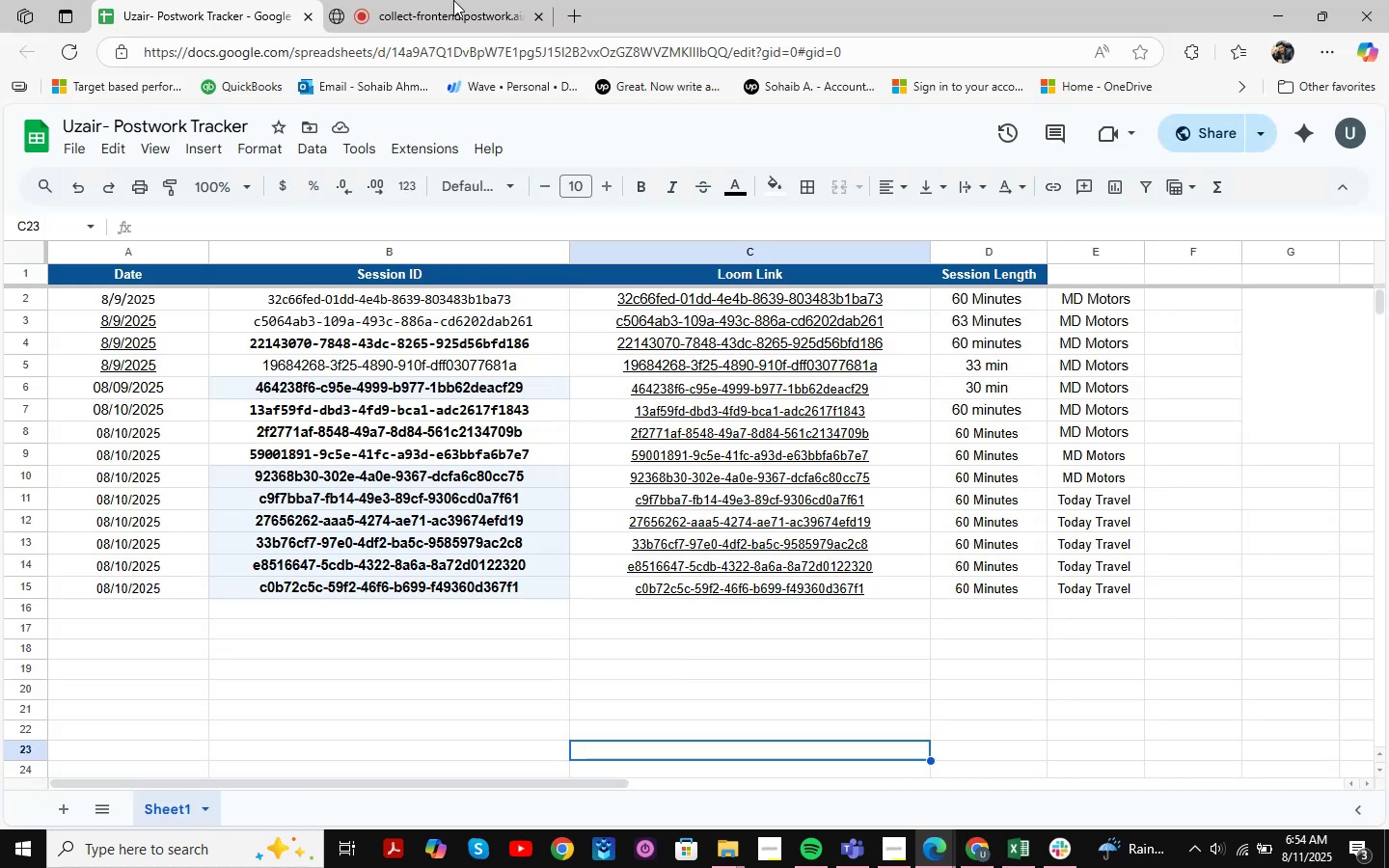 
left_click([413, 0])
 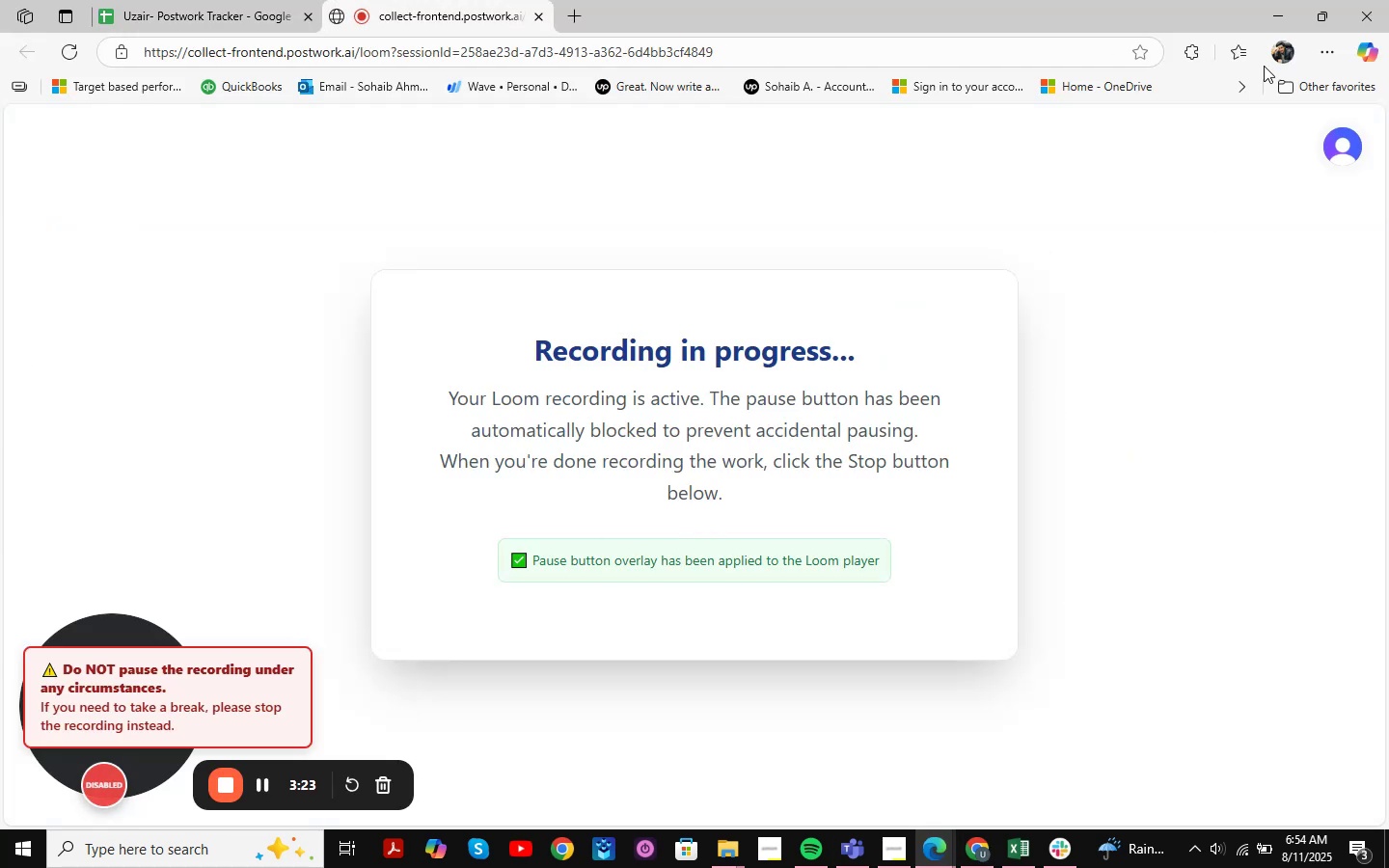 
left_click([1273, 21])
 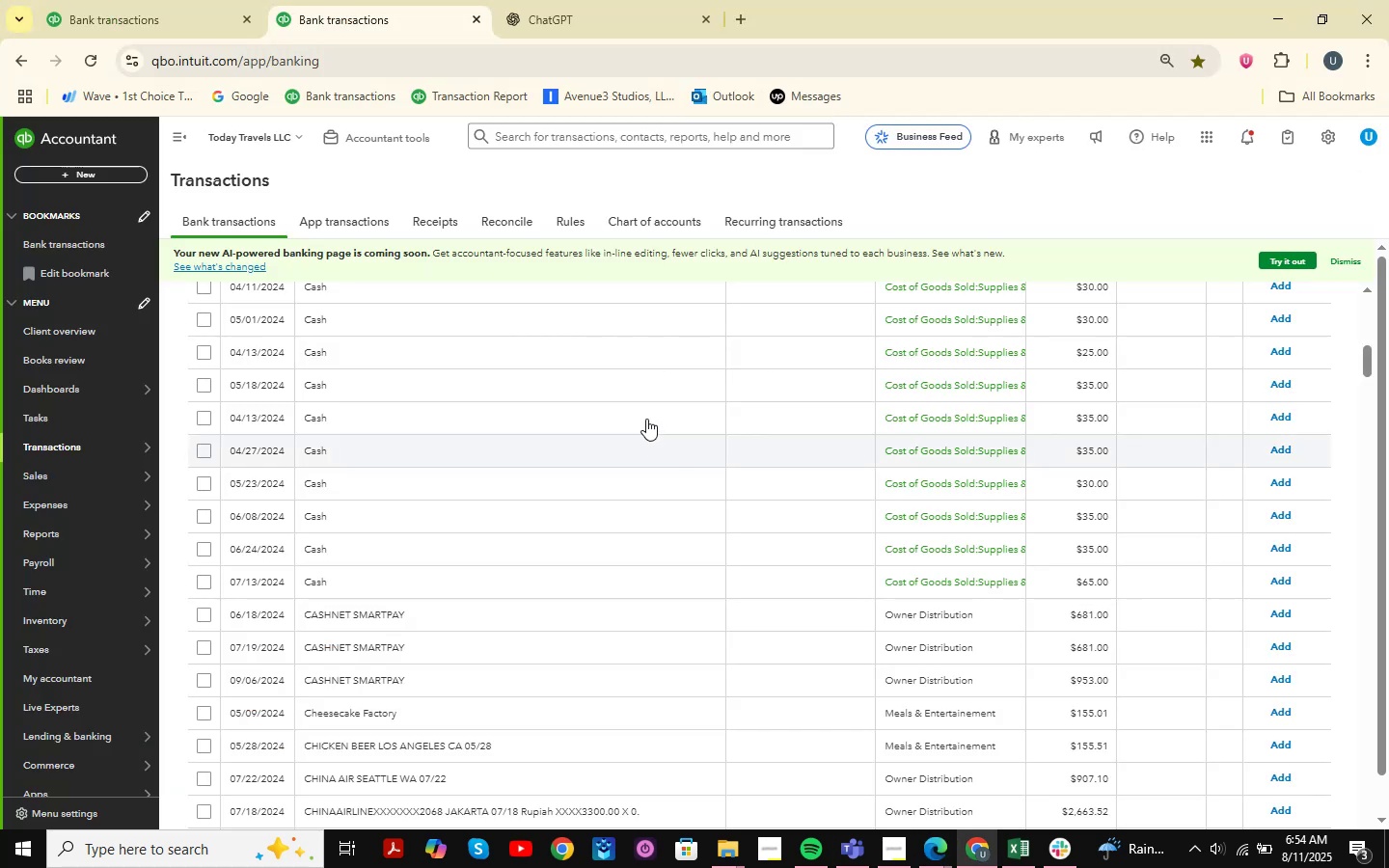 
scroll: coordinate [646, 419], scroll_direction: down, amount: 10.0
 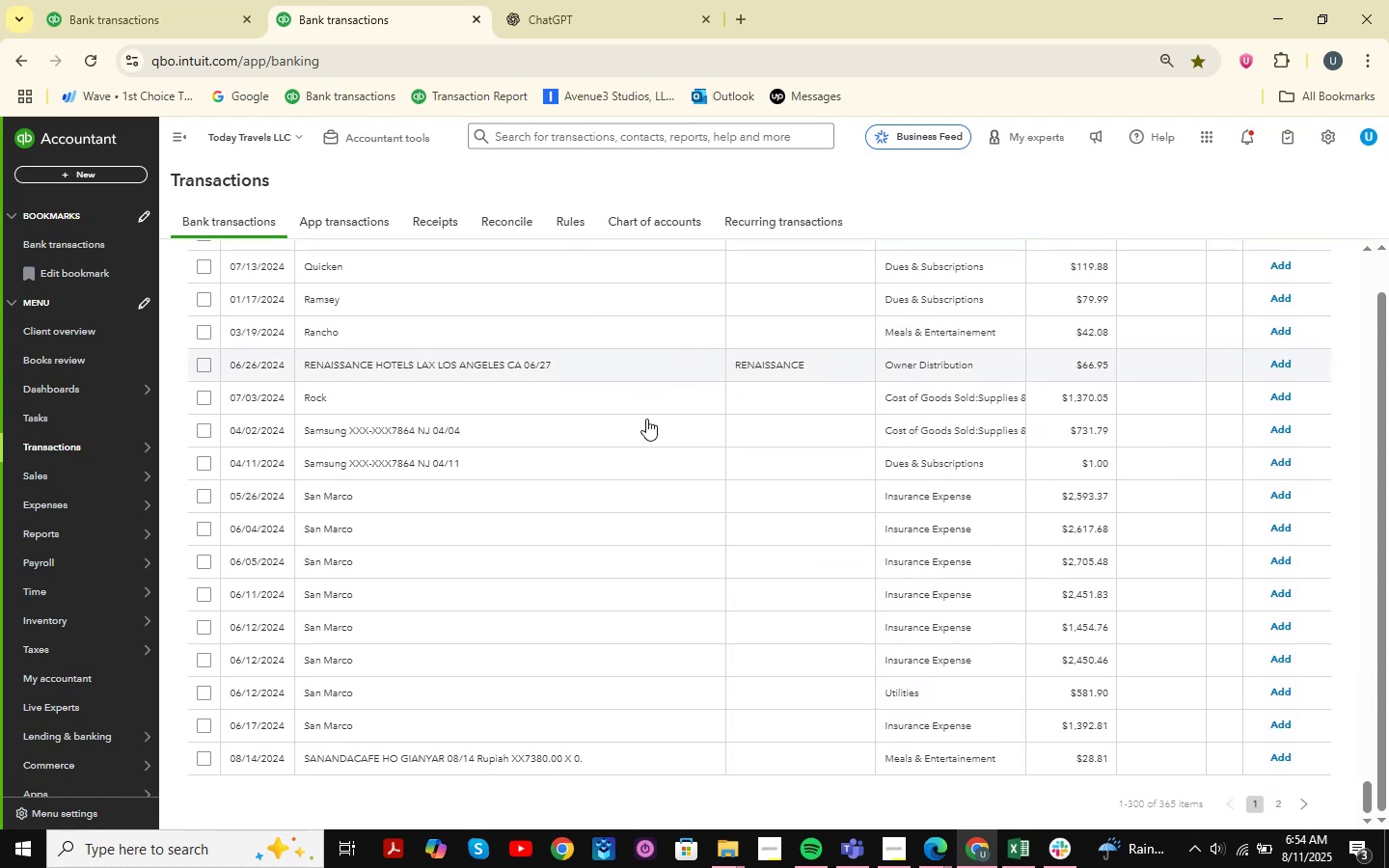 
scroll: coordinate [918, 449], scroll_direction: up, amount: 110.0
 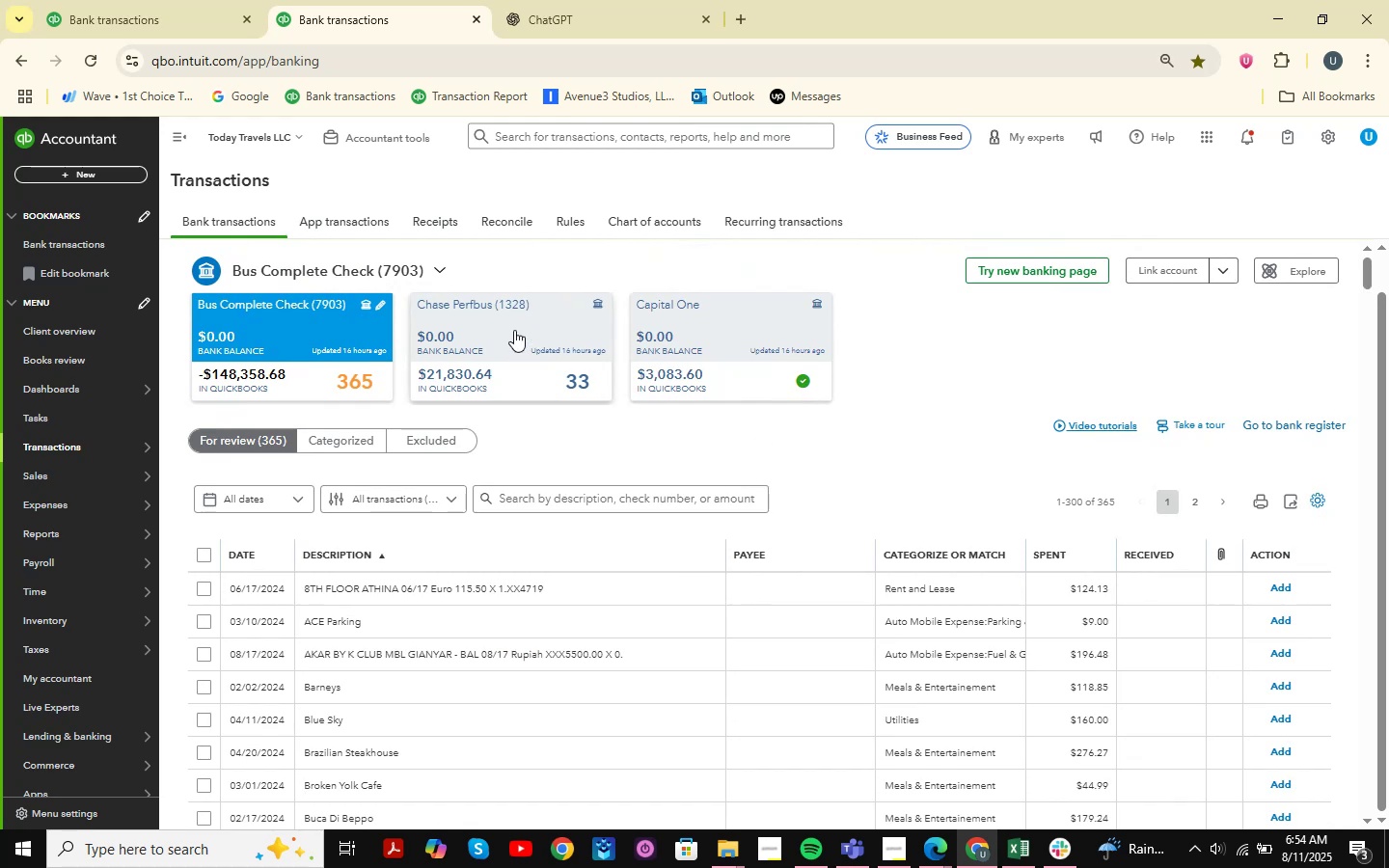 
left_click([178, 1])
 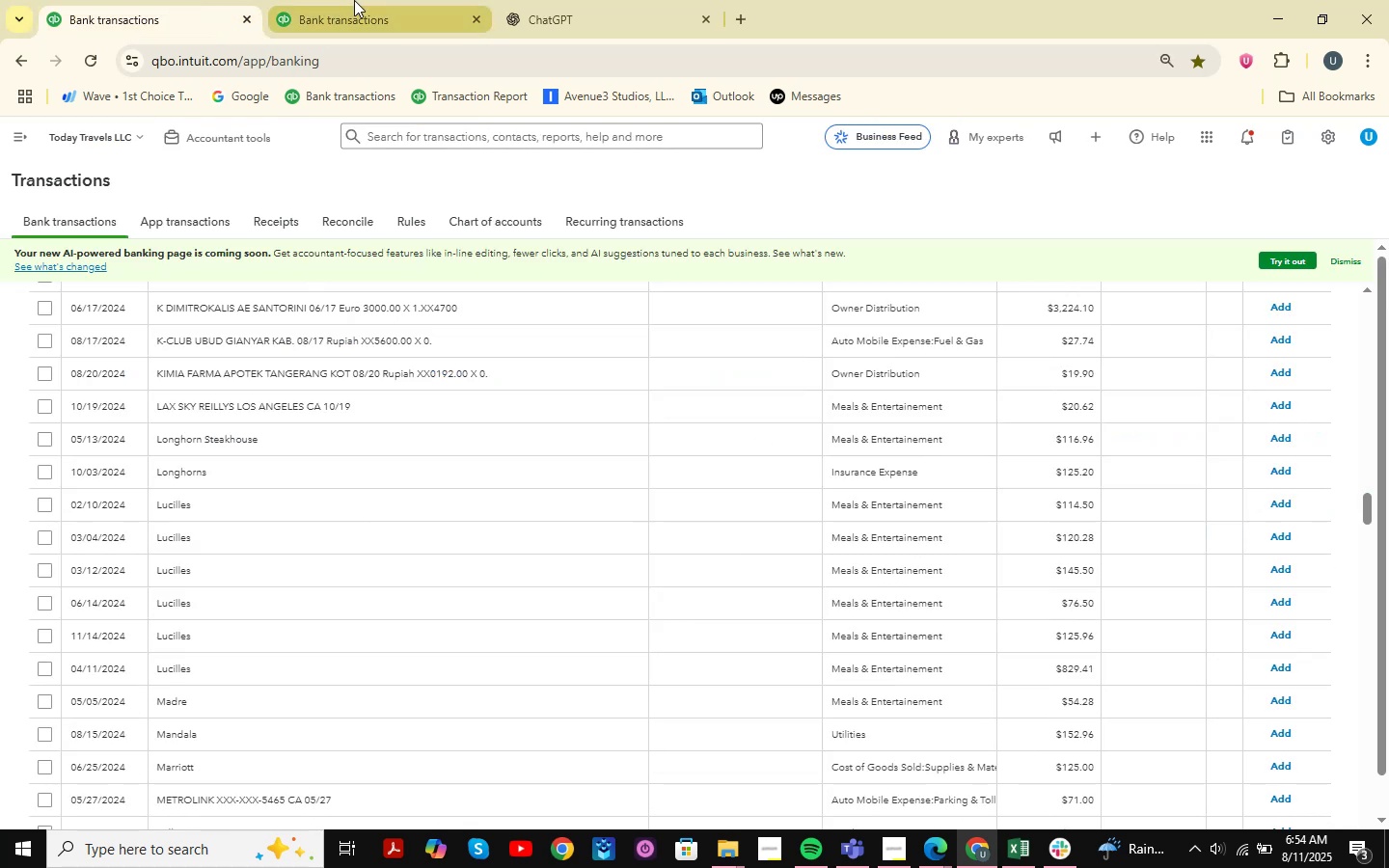 
scroll: coordinate [354, 525], scroll_direction: up, amount: 13.0
 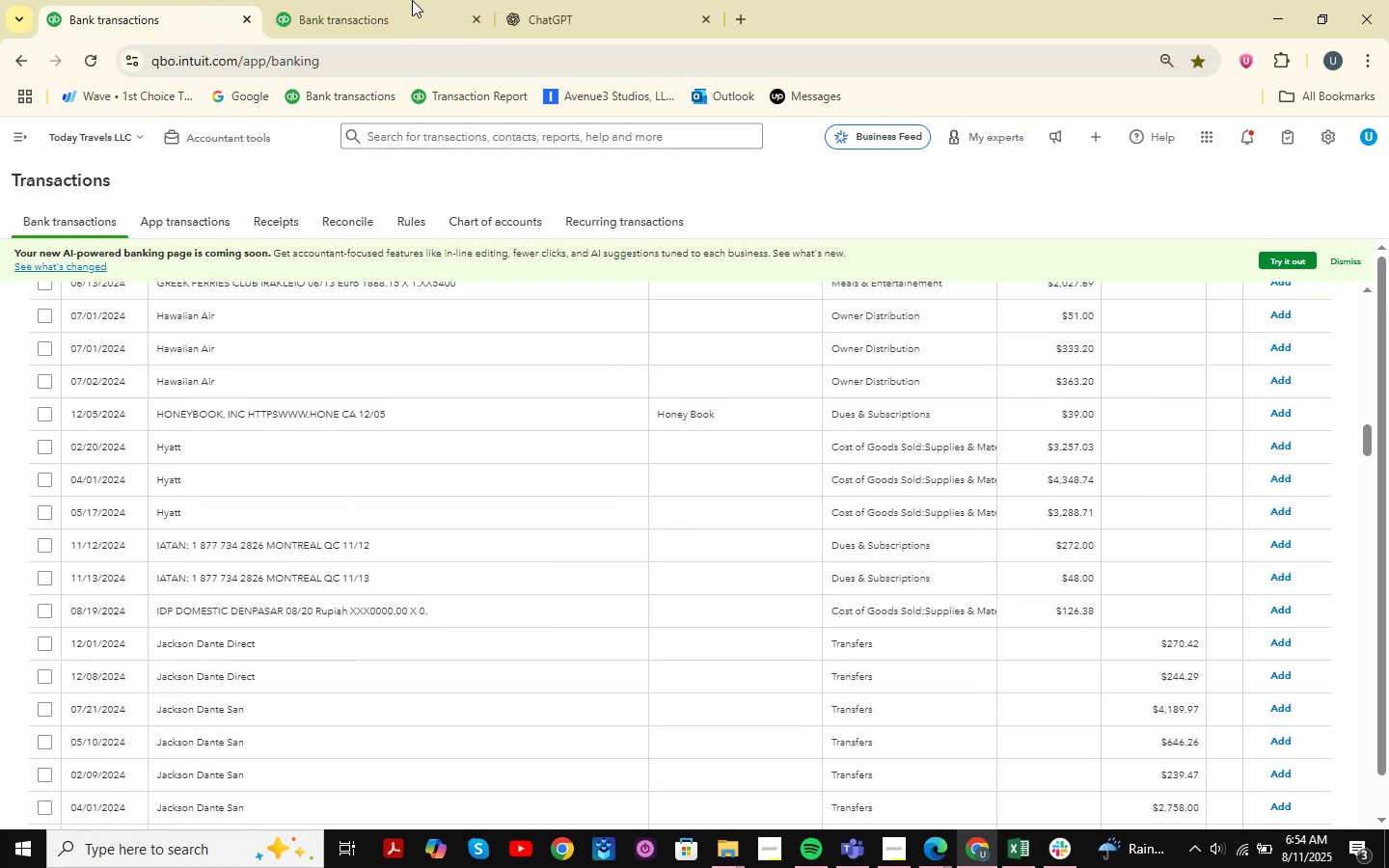 
left_click([414, 0])
 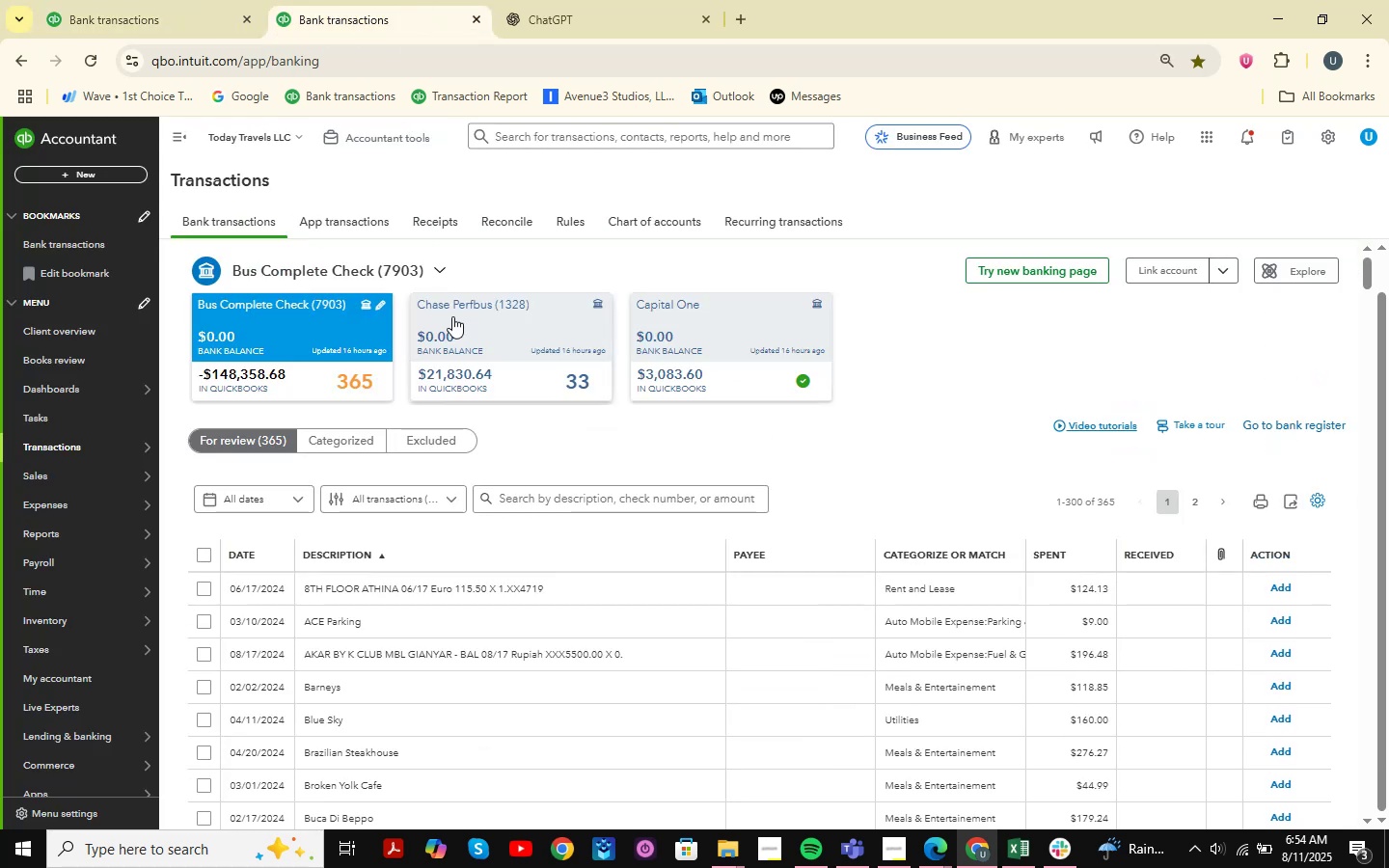 
left_click([463, 342])
 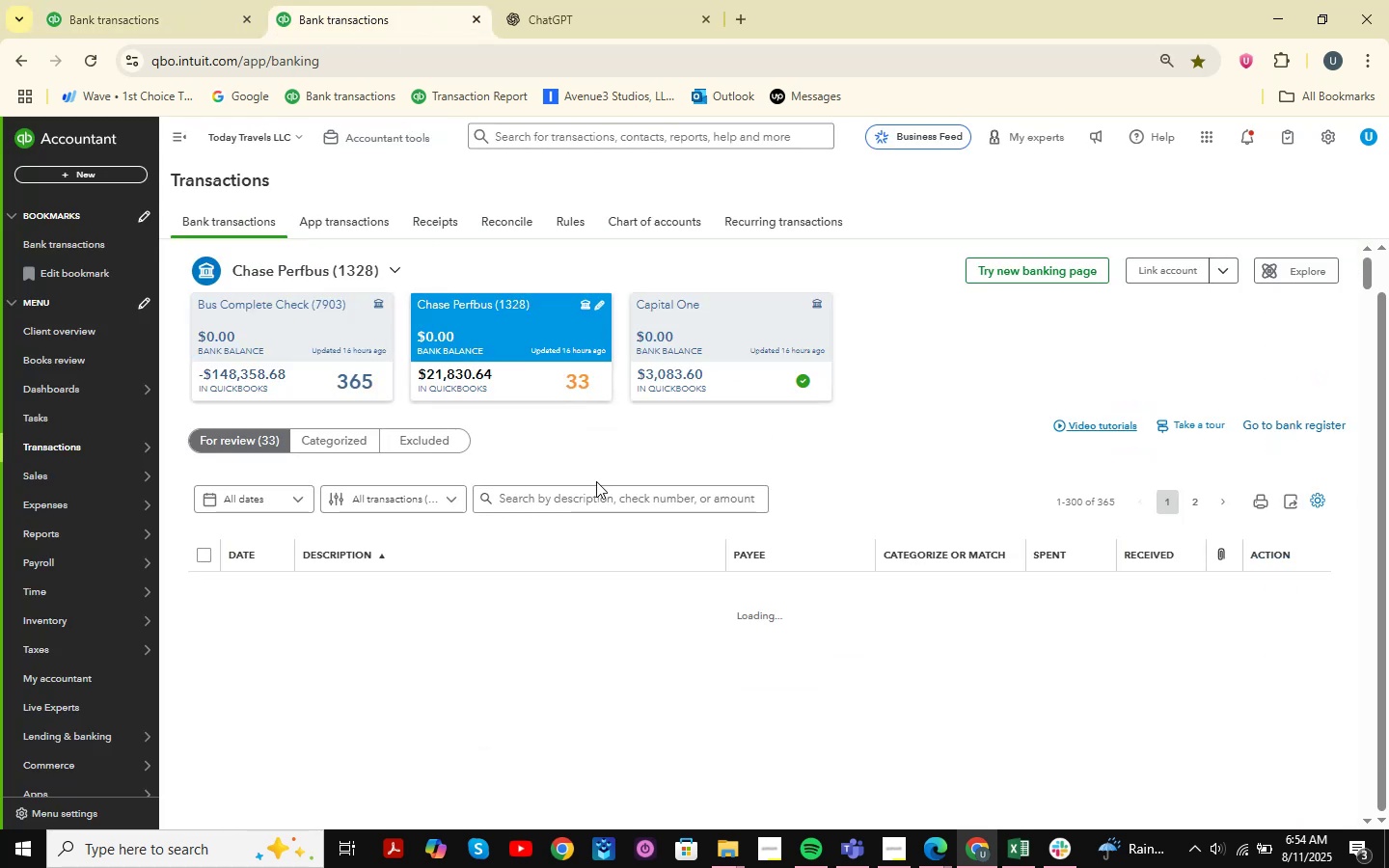 
scroll: coordinate [600, 466], scroll_direction: down, amount: 11.0
 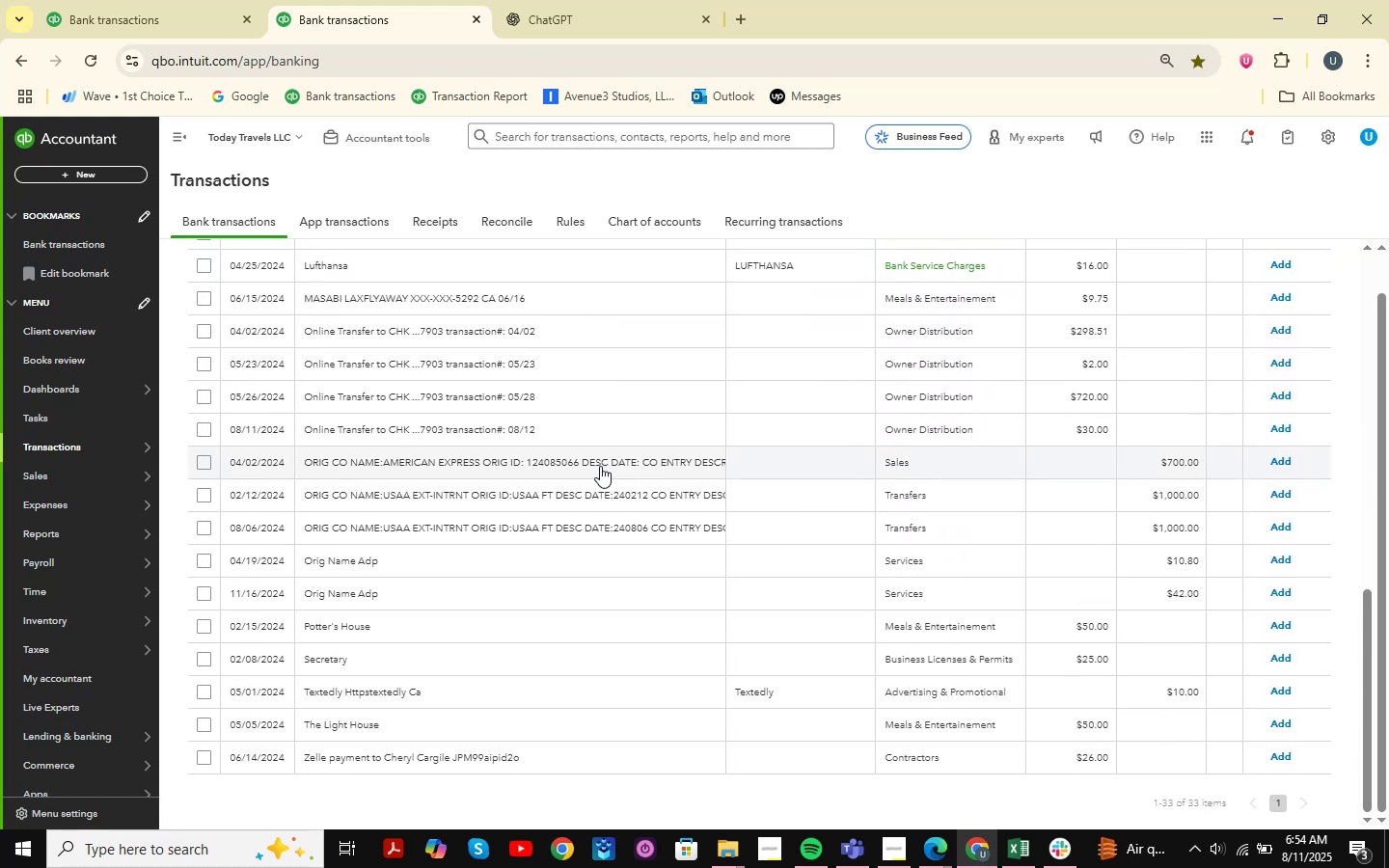 
scroll: coordinate [1054, 449], scroll_direction: up, amount: 12.0
 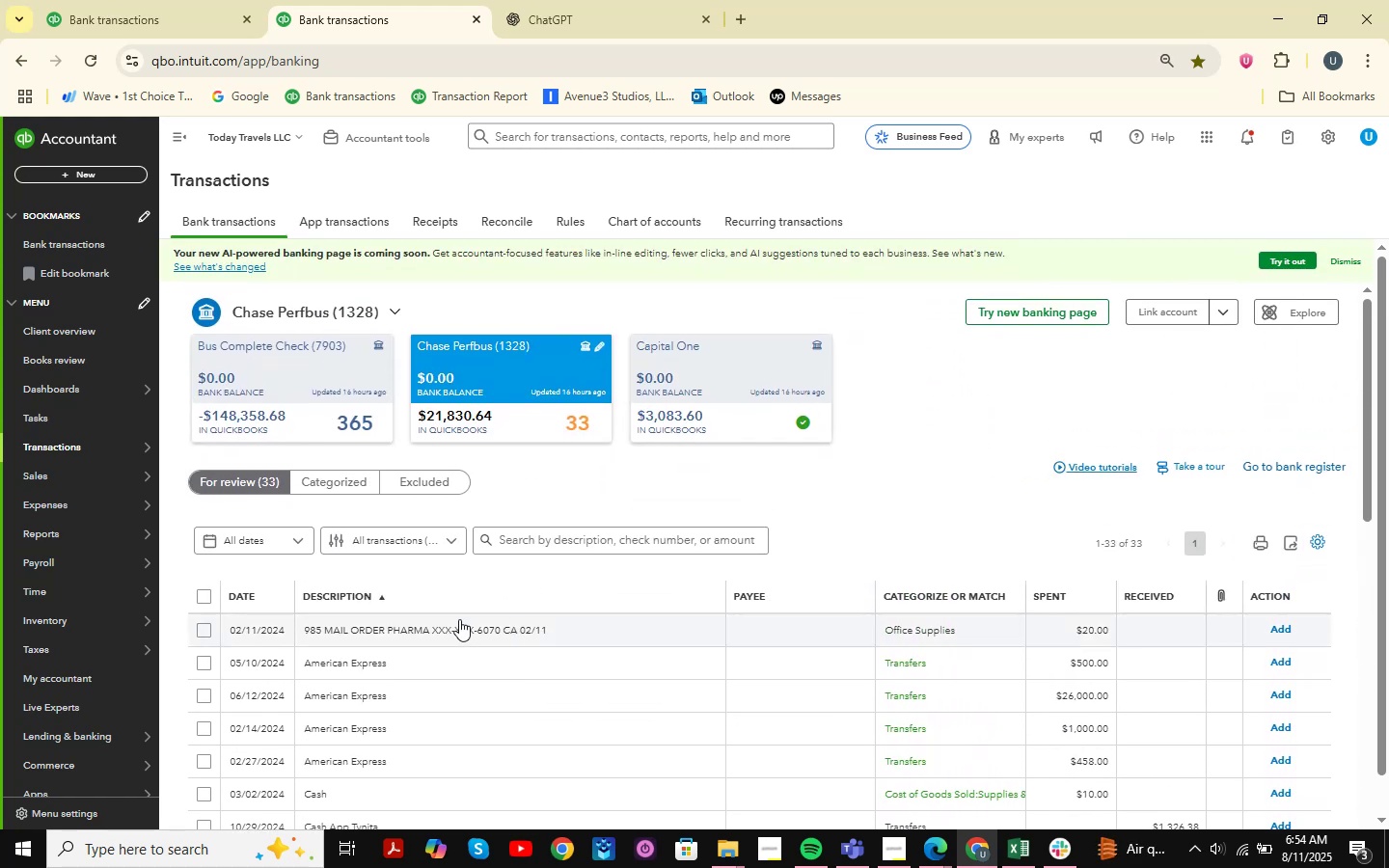 
scroll: coordinate [454, 590], scroll_direction: down, amount: 2.0
 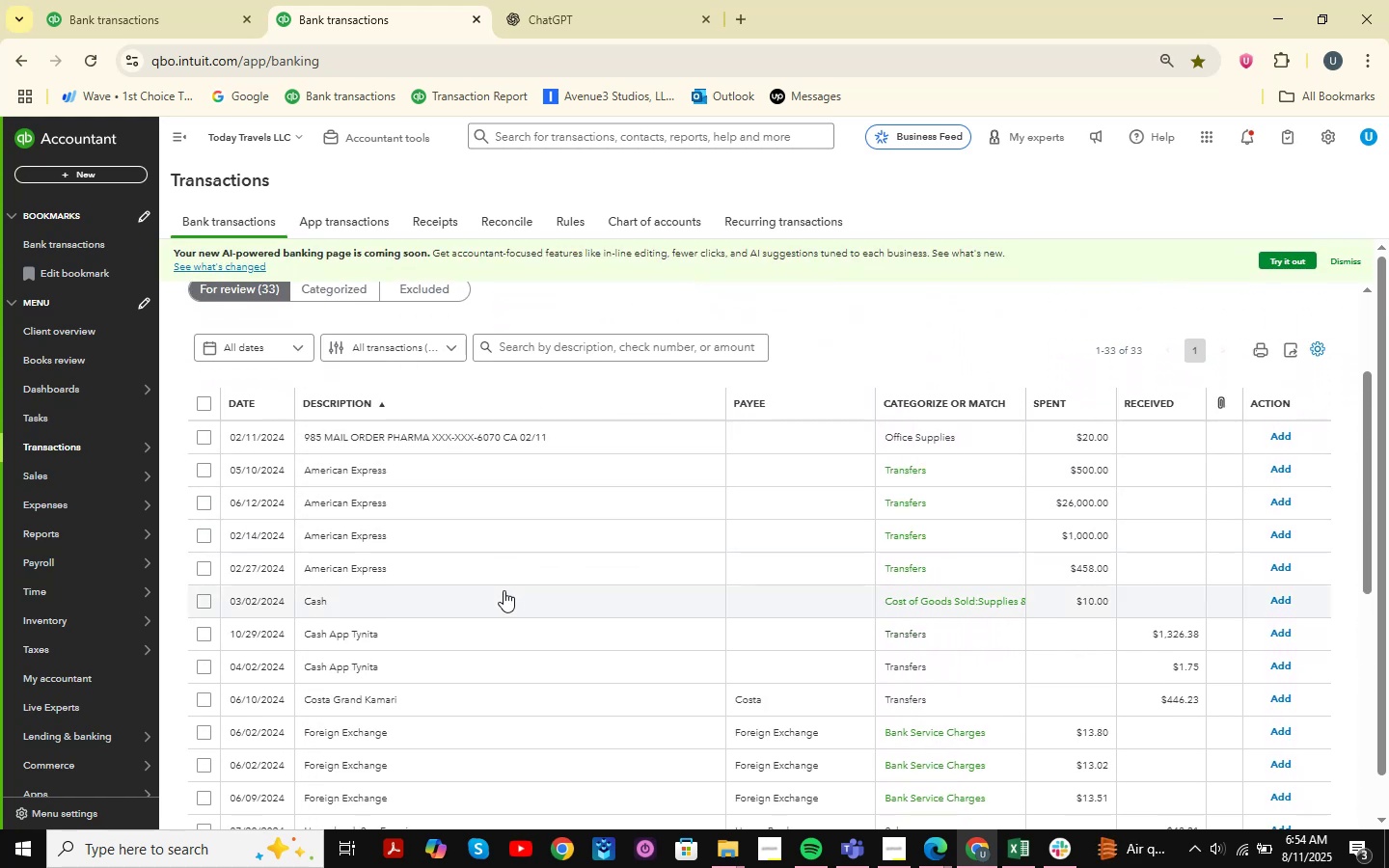 
scroll: coordinate [503, 590], scroll_direction: up, amount: 1.0
 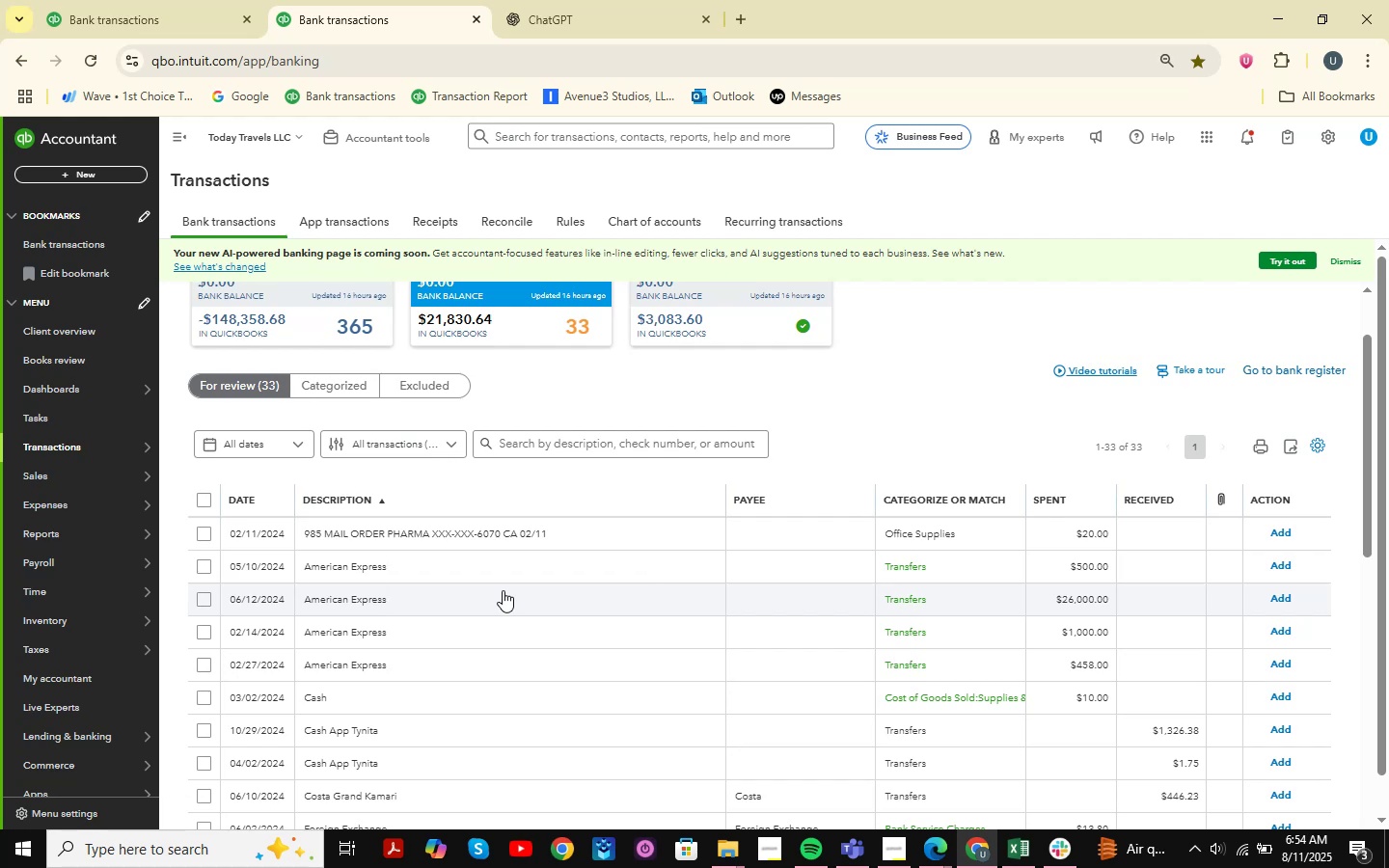 
scroll: coordinate [503, 590], scroll_direction: down, amount: 2.0
 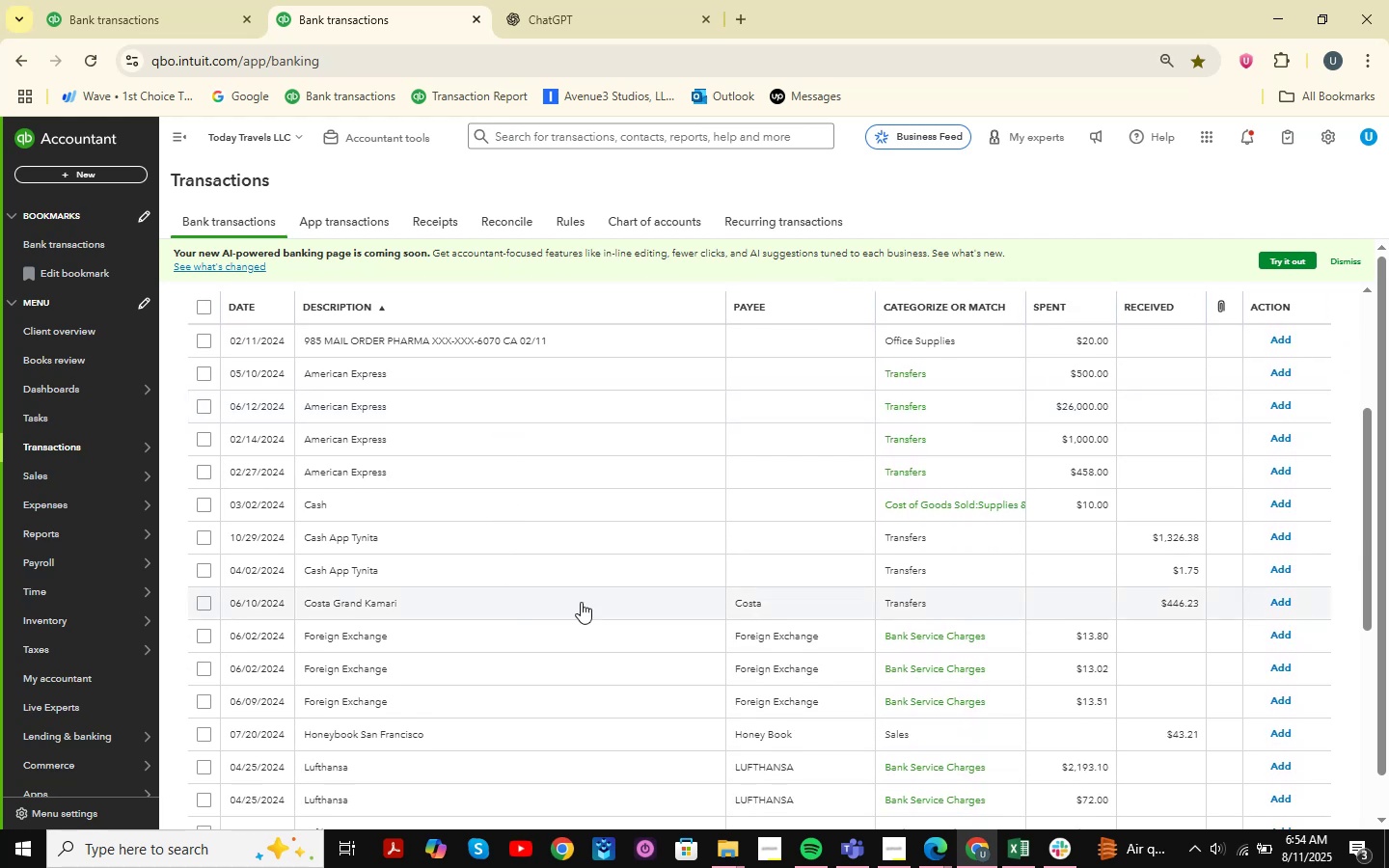 
scroll: coordinate [628, 608], scroll_direction: up, amount: 2.0
 